 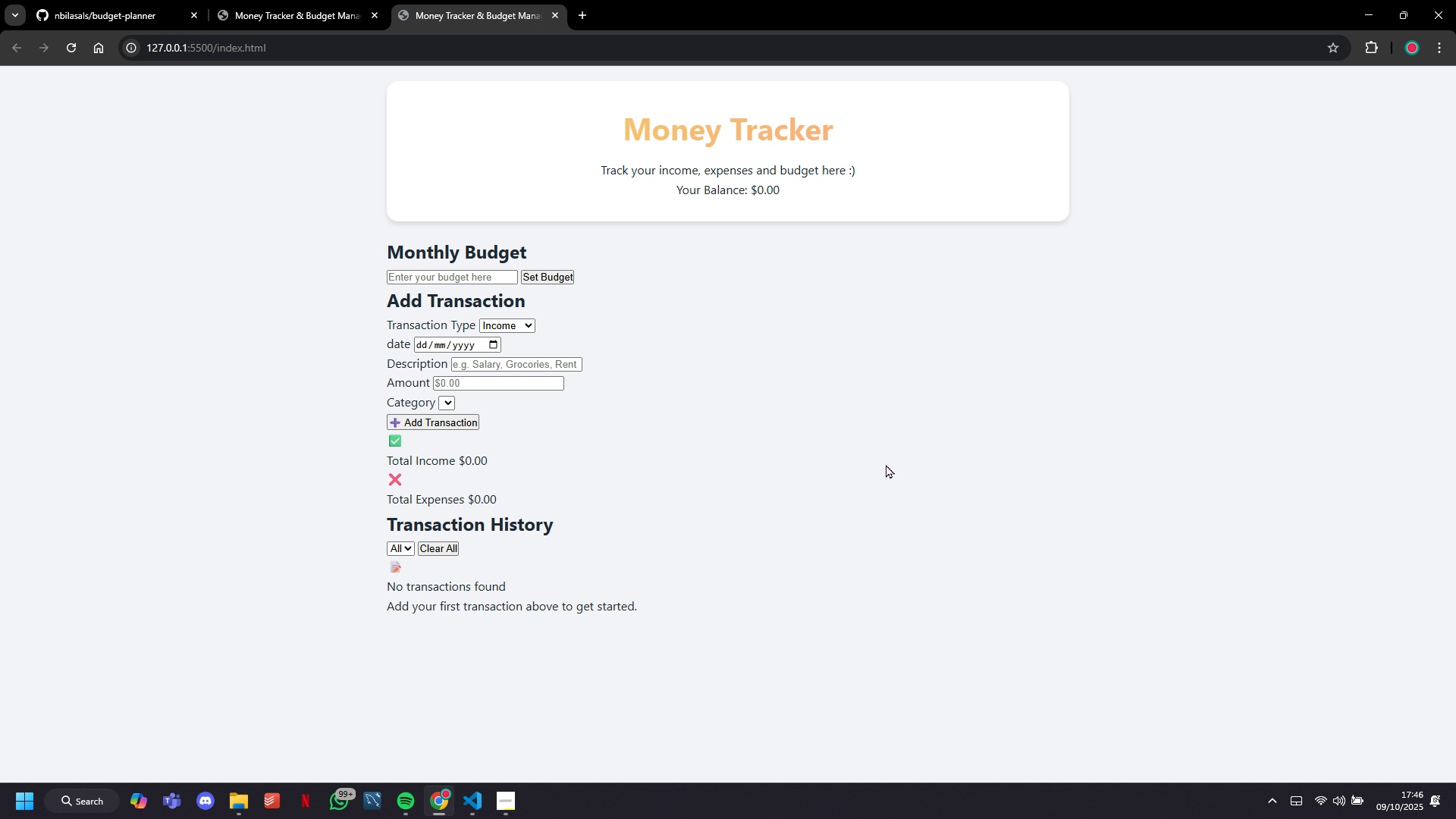 
left_click([482, 798])
 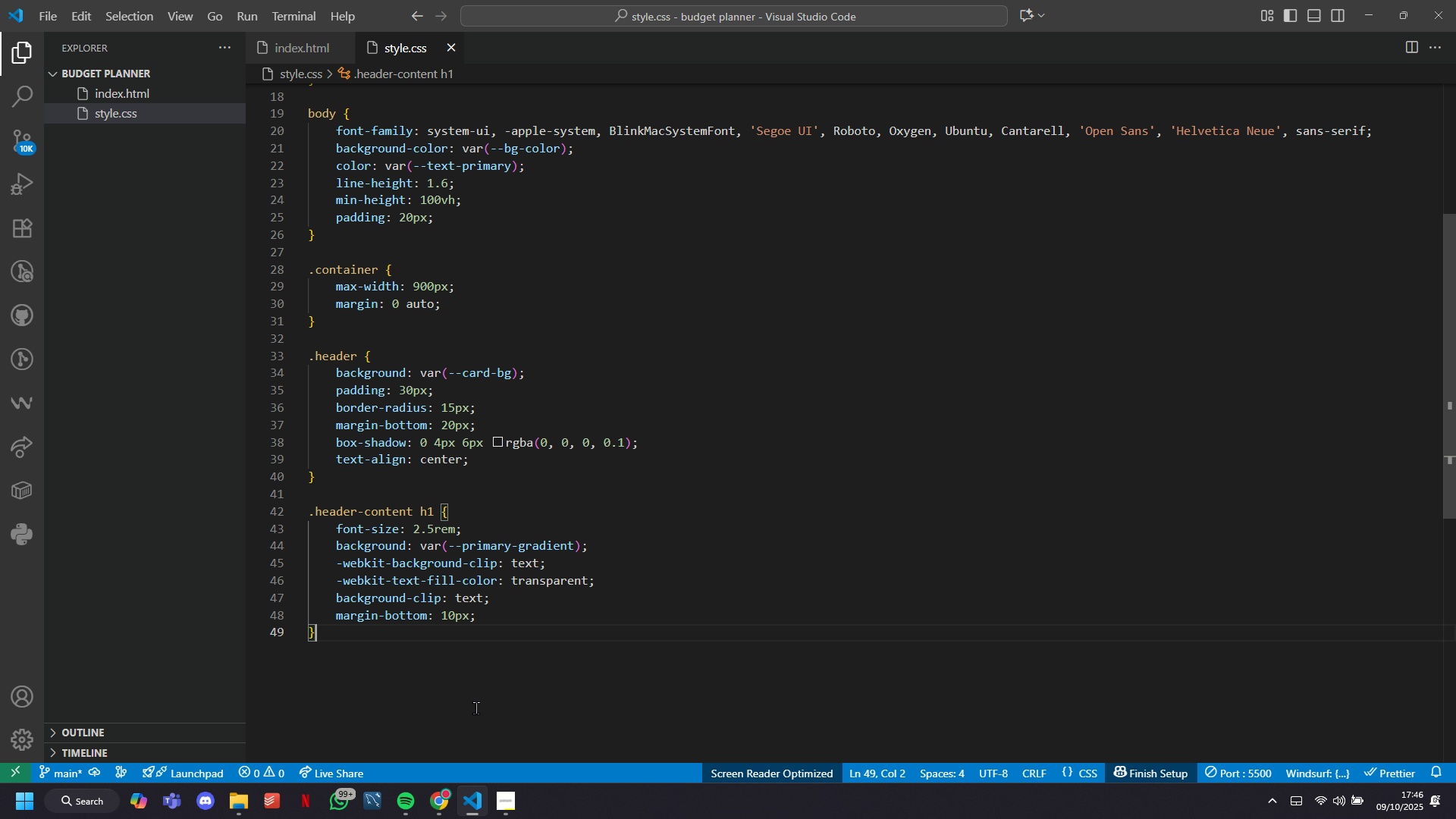 
key(Enter)
 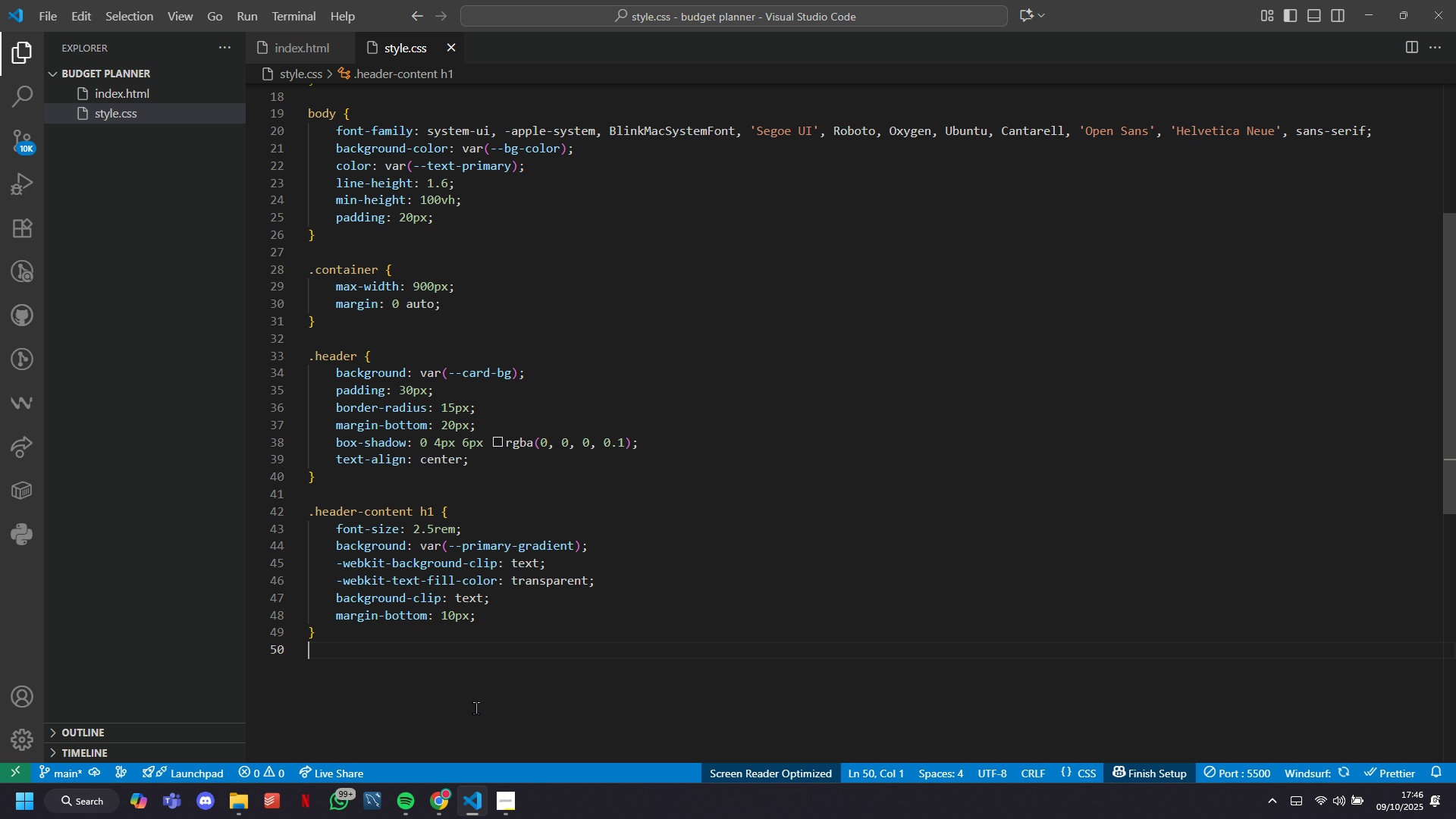 
key(Enter)
 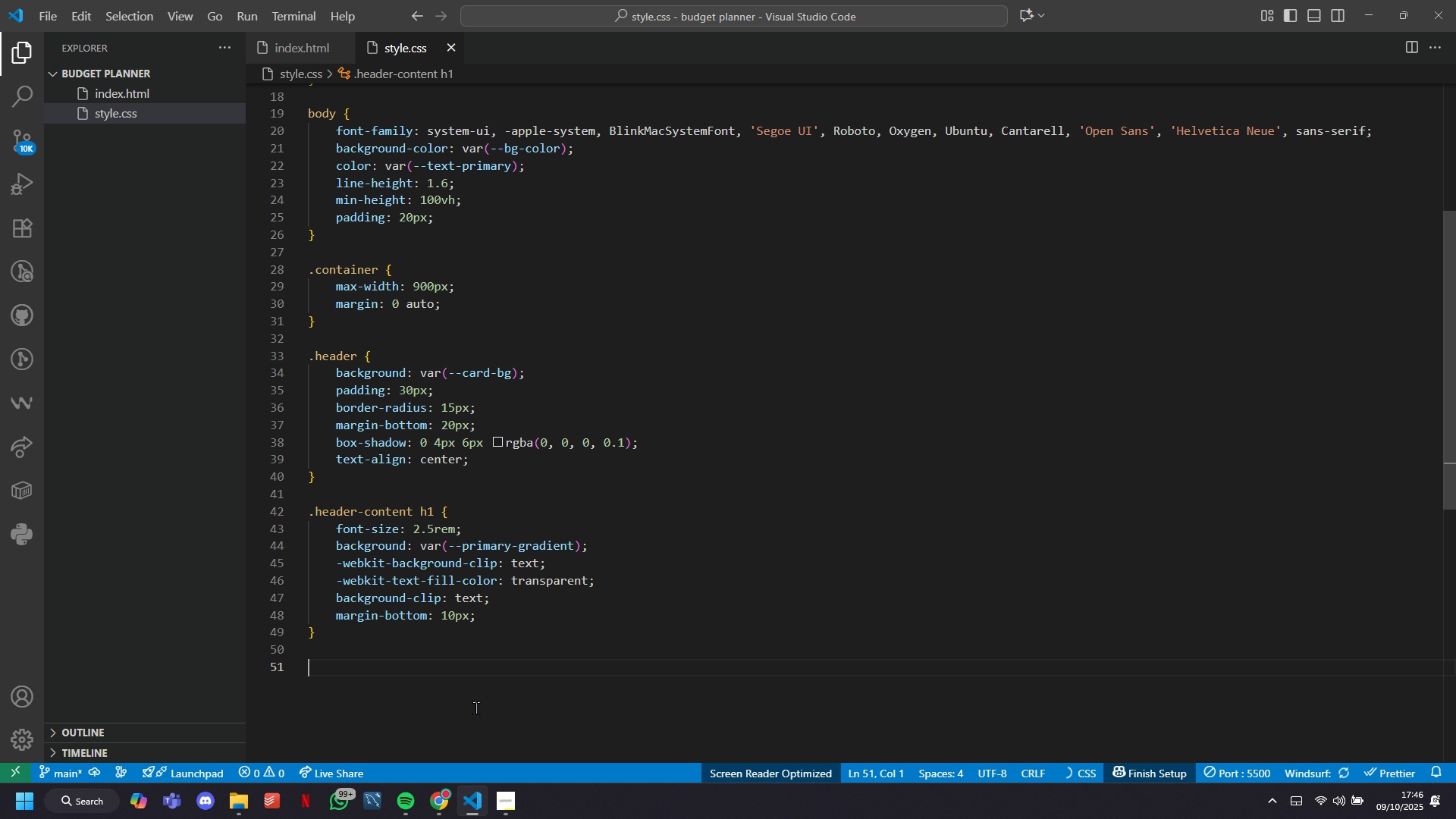 
type(.subtitle )
 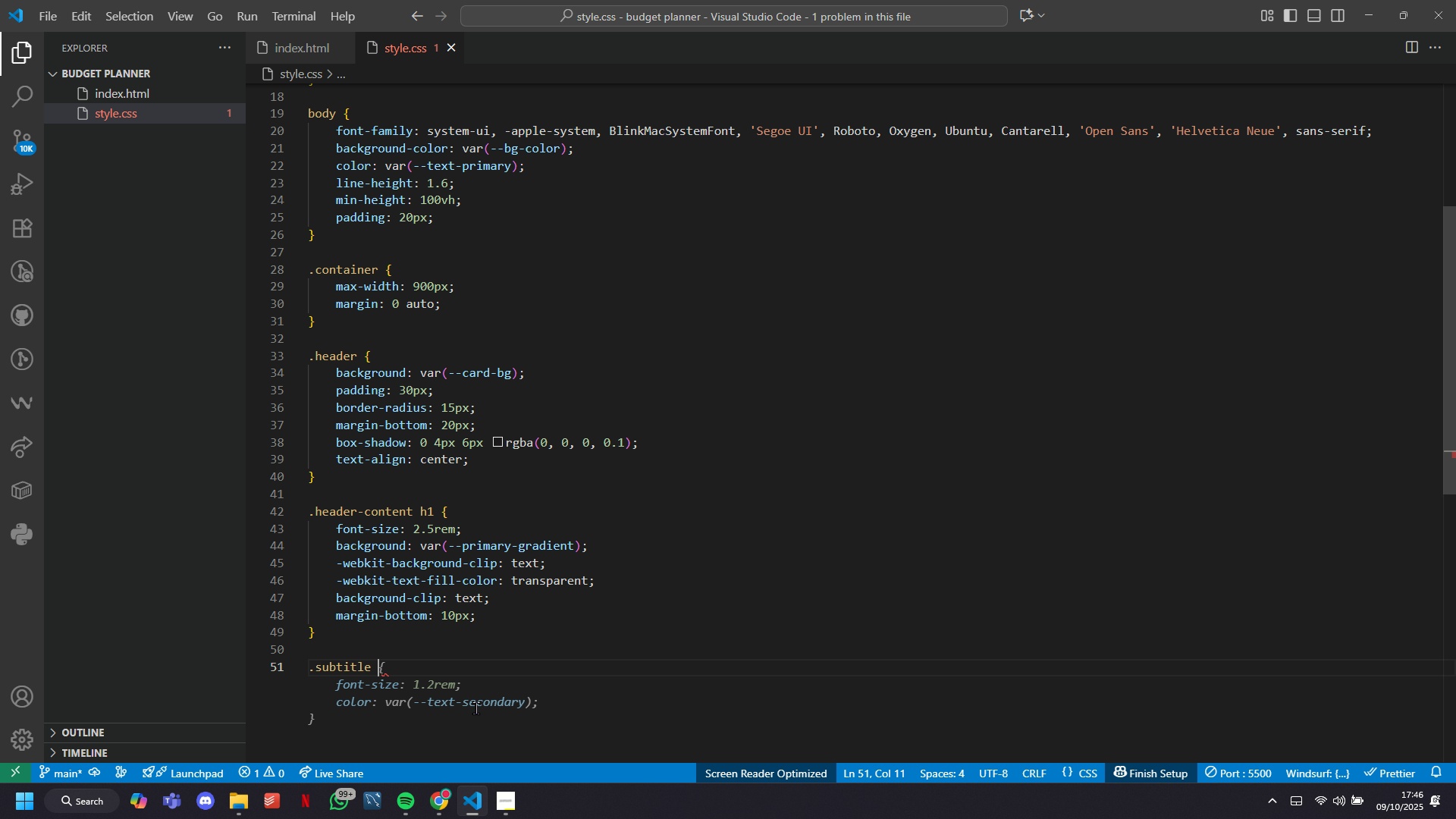 
key(Shift+BracketLeft)
 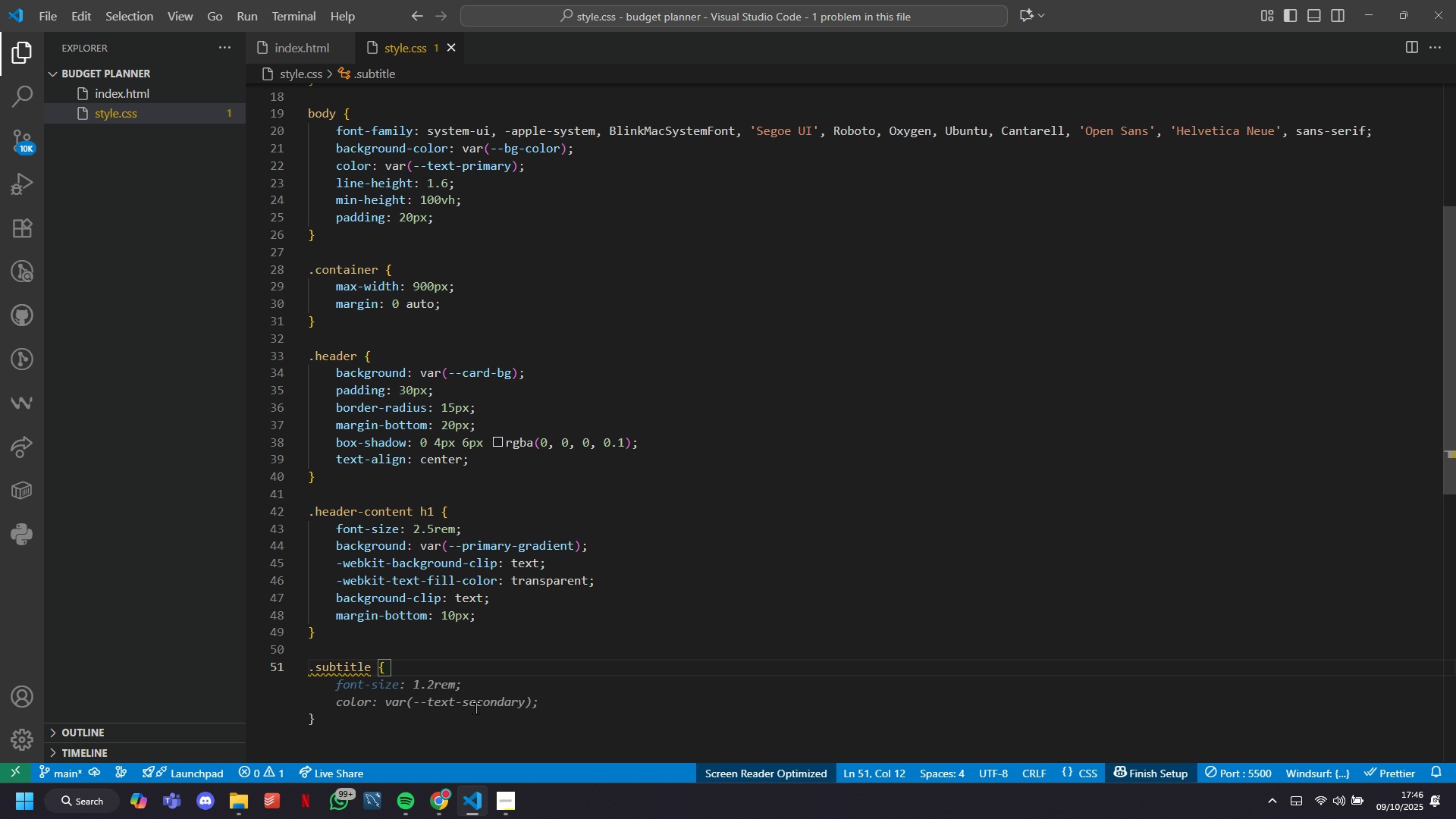 
key(Shift+Enter)
 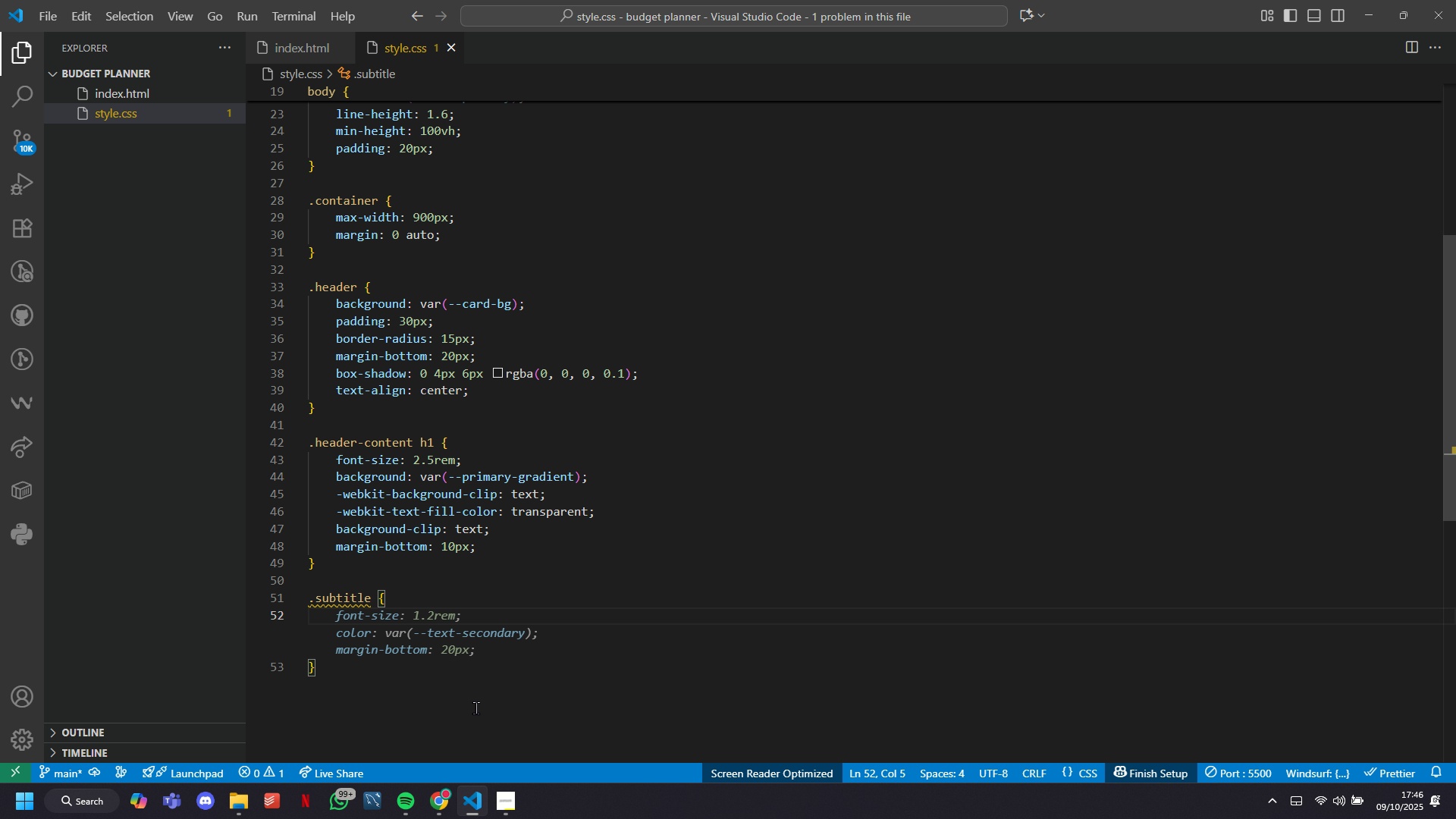 
wait(22.25)
 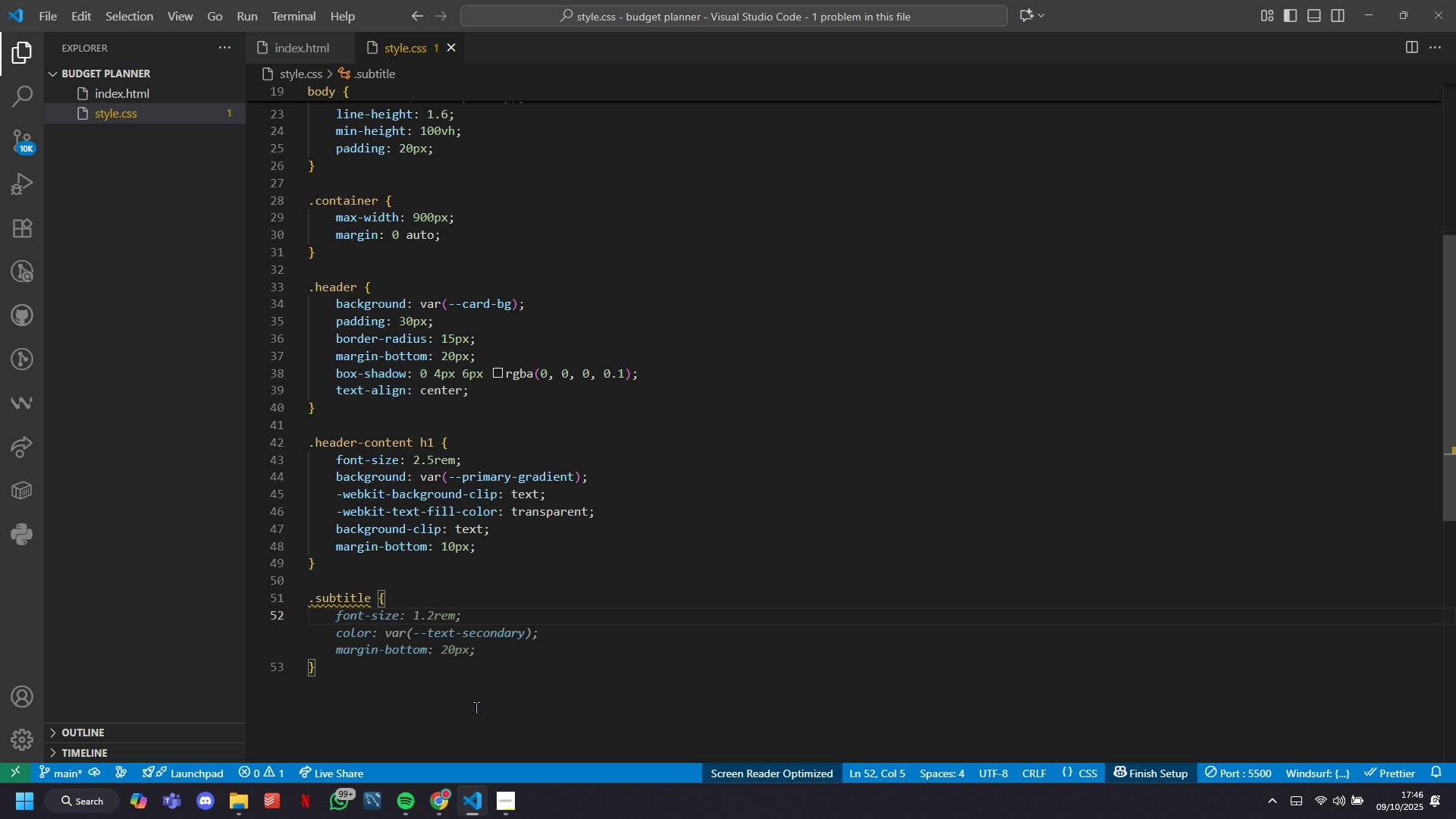 
type(color: var)
 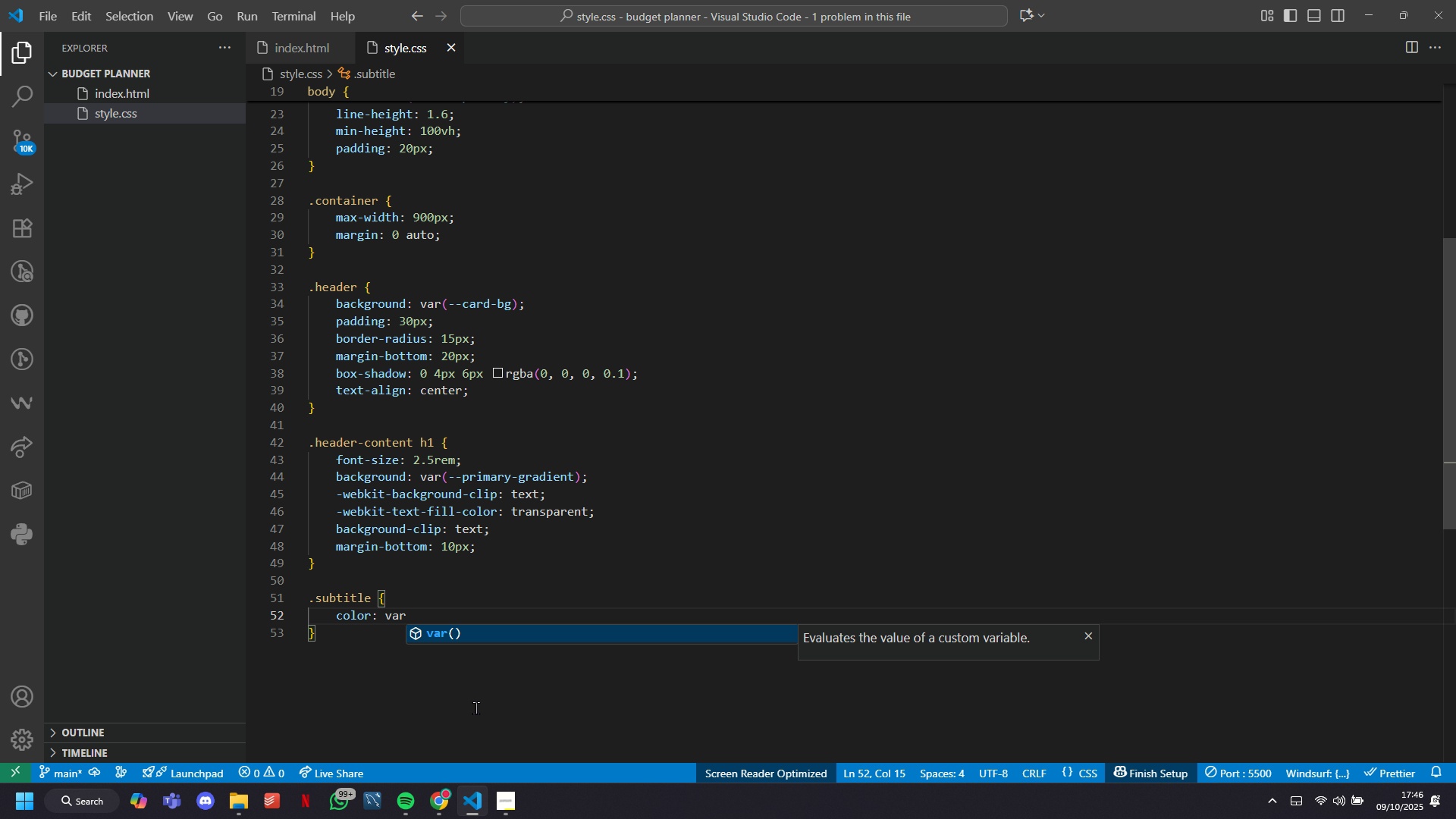 
hold_key(key=ShiftRight, duration=0.41)
 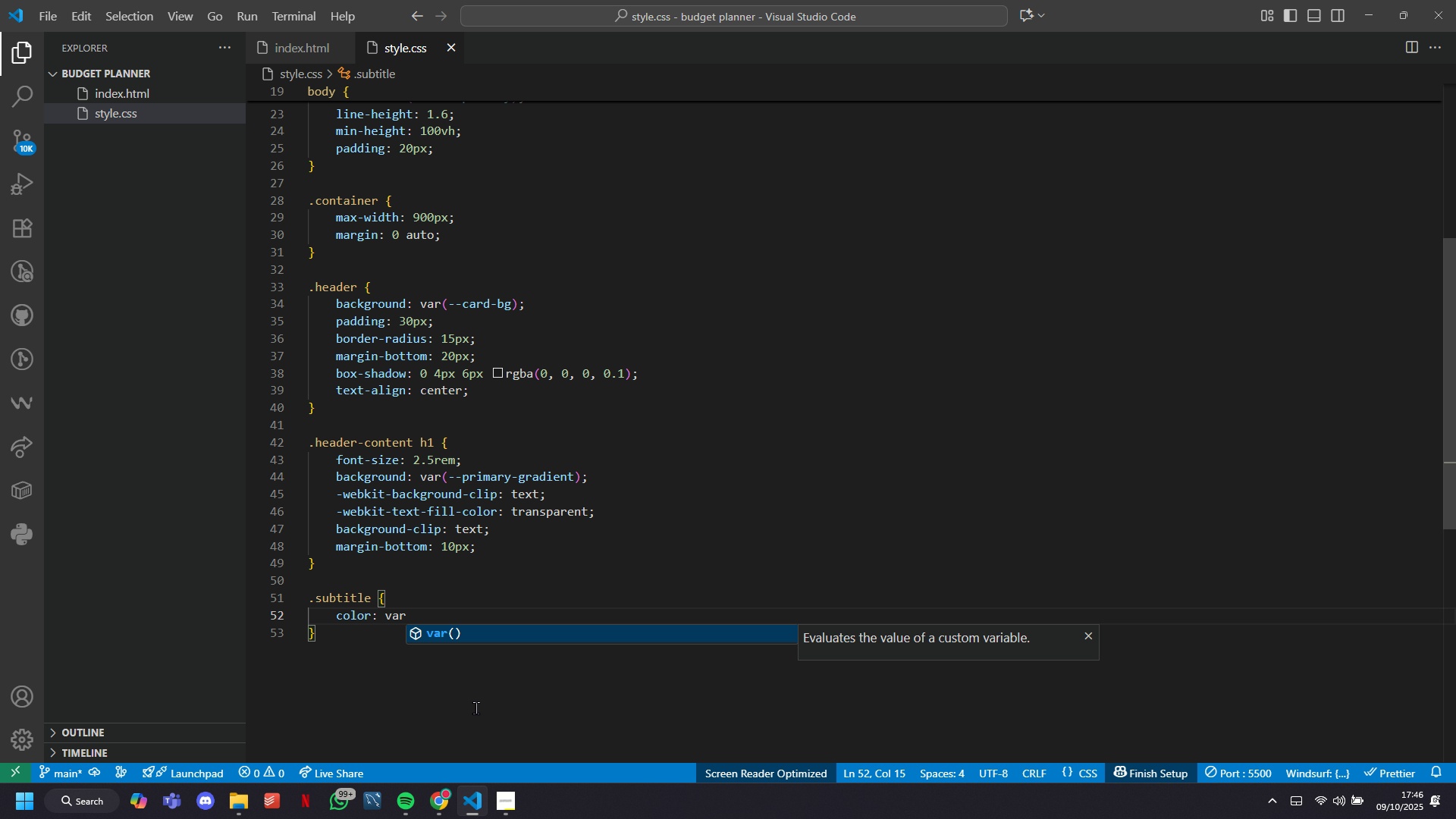 
key(Shift+9)
 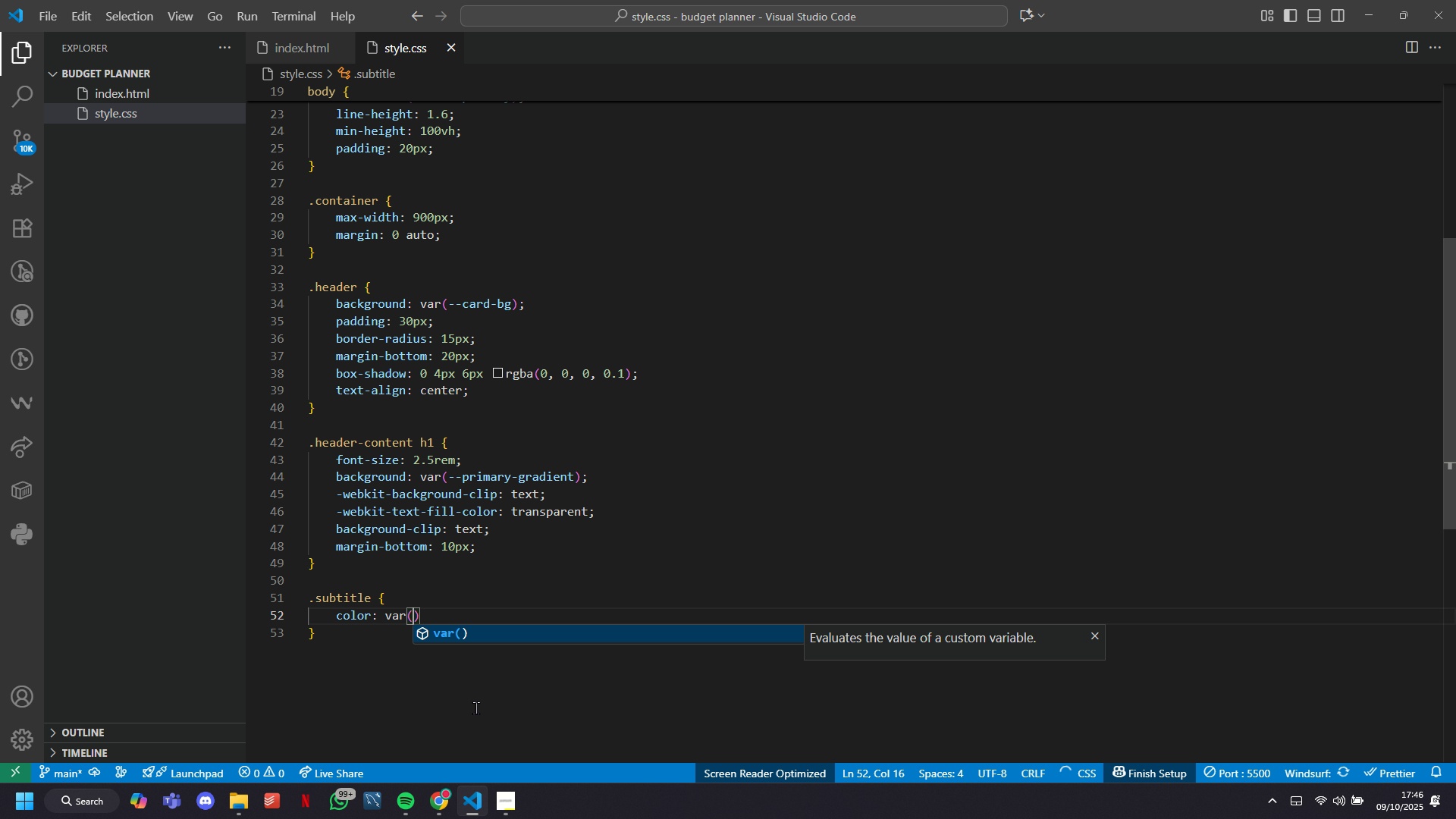 
key(Minus)
 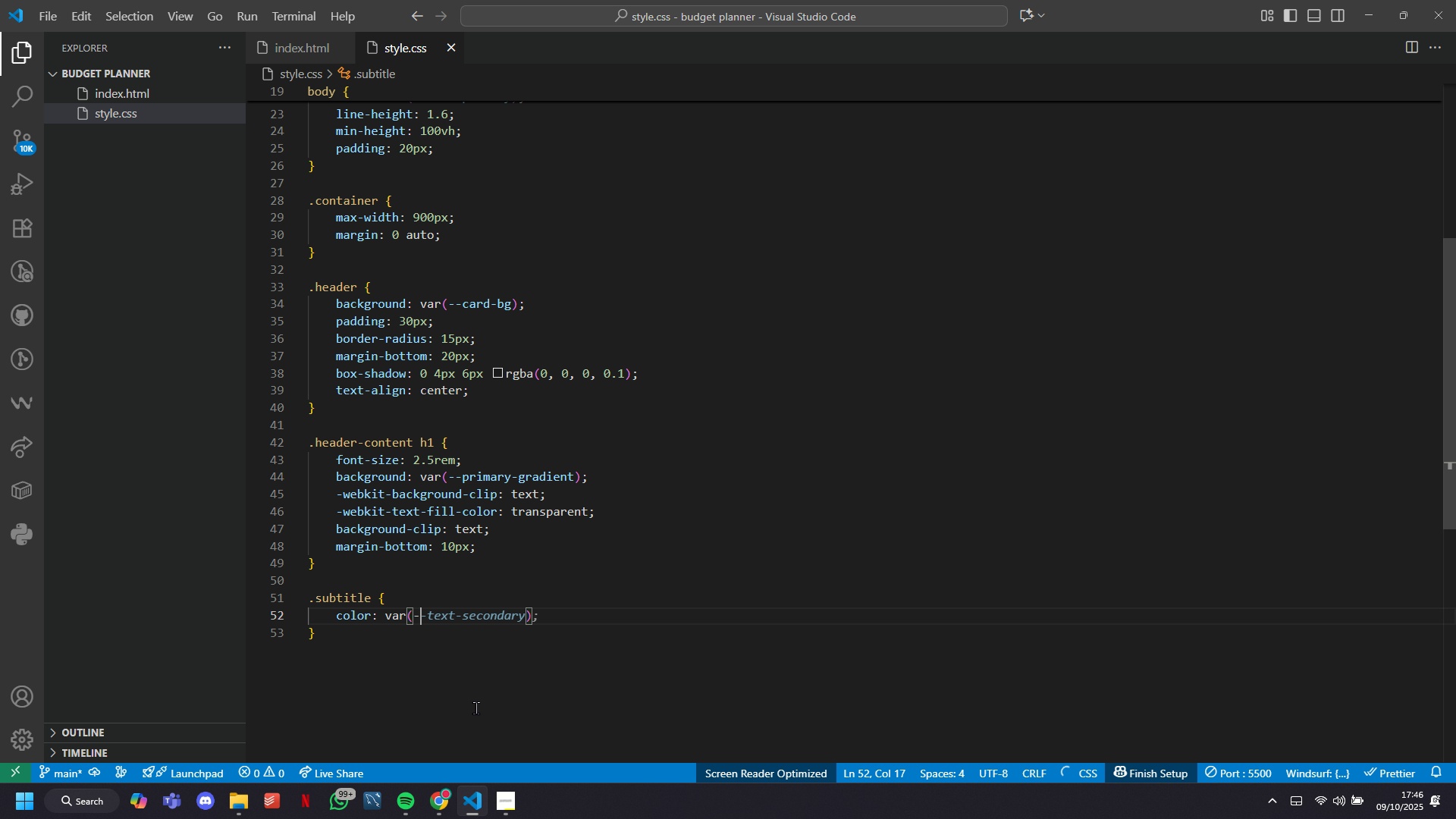 
key(Minus)
 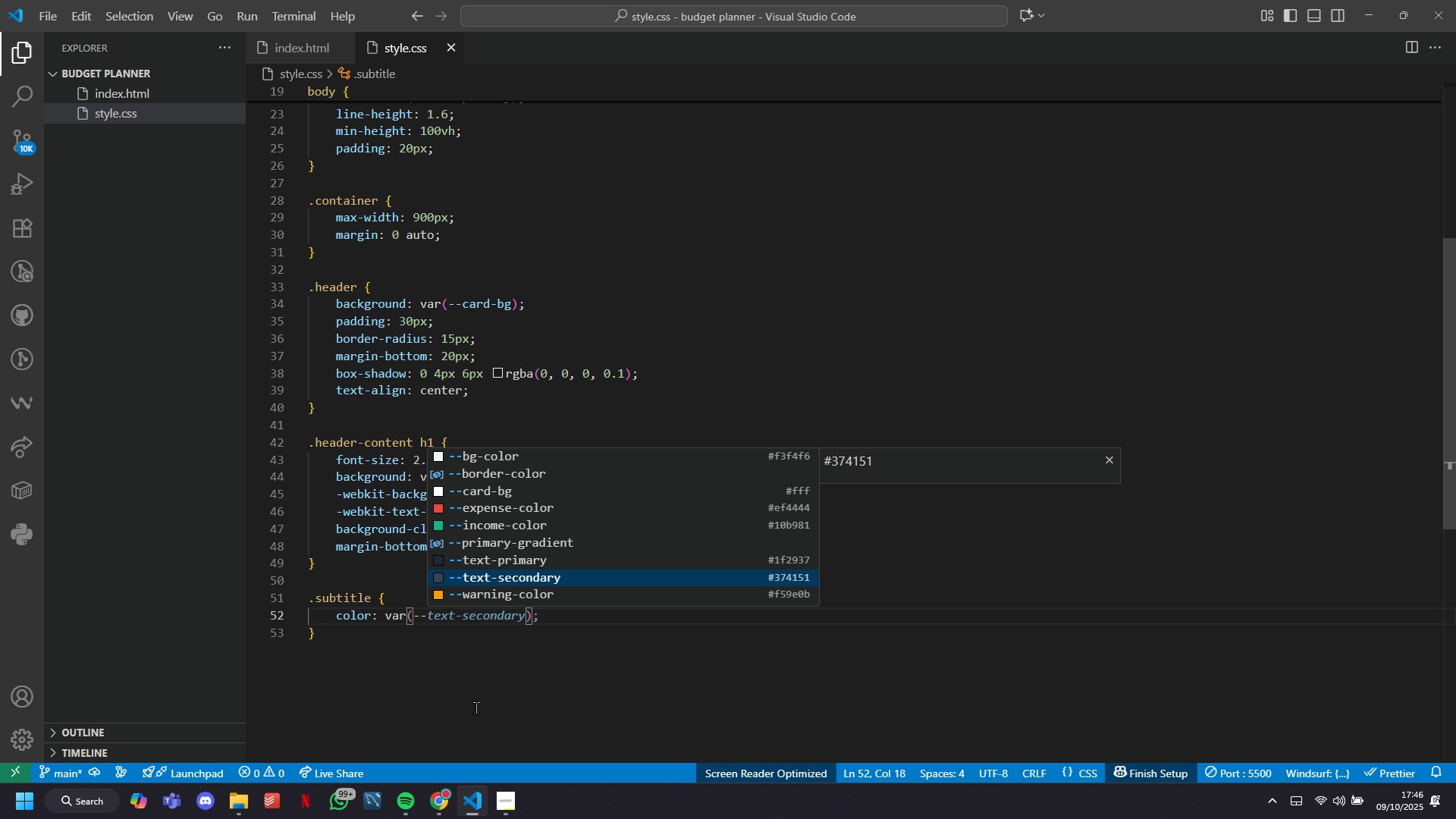 
key(Tab)
 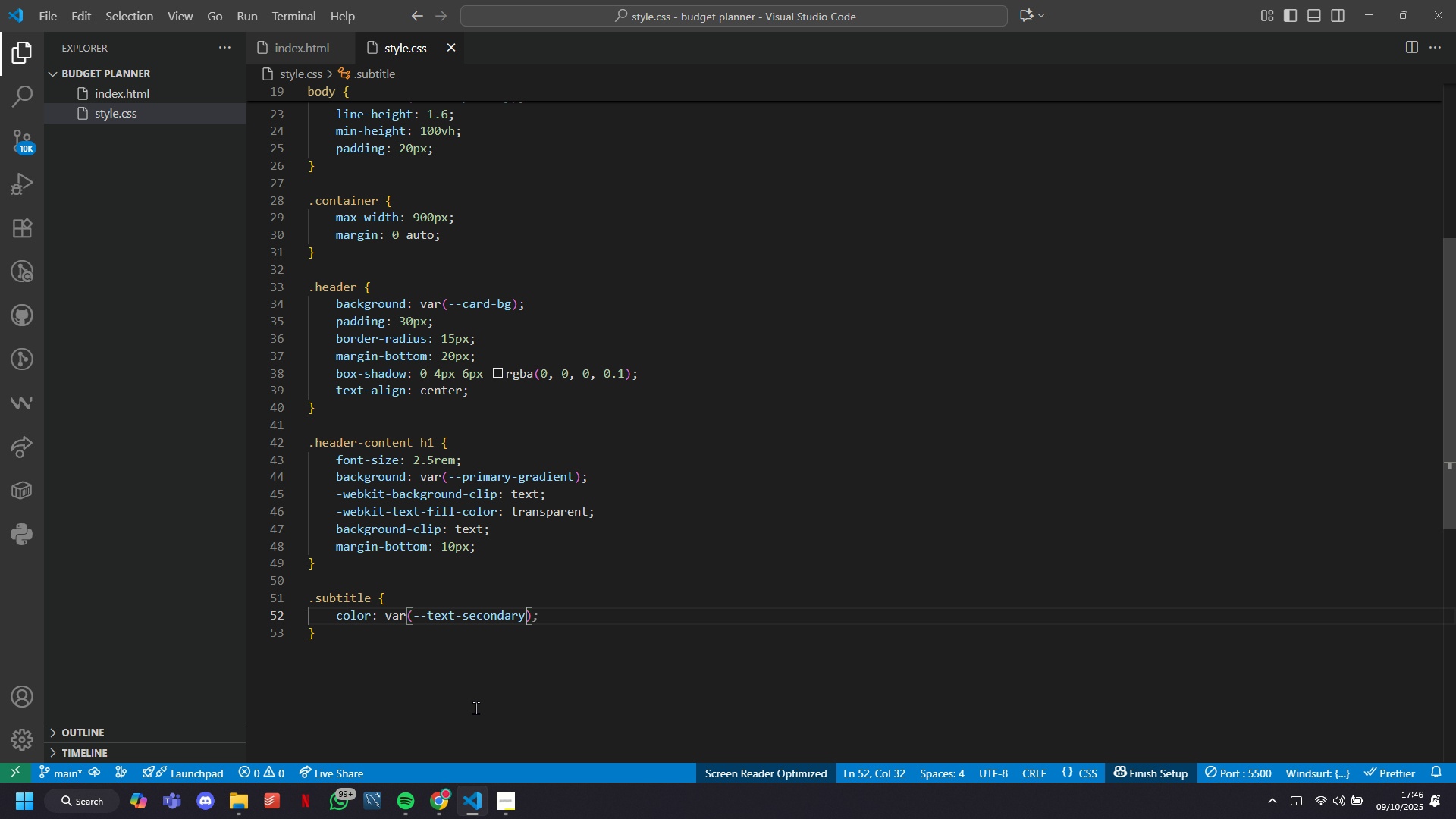 
key(ArrowRight)
 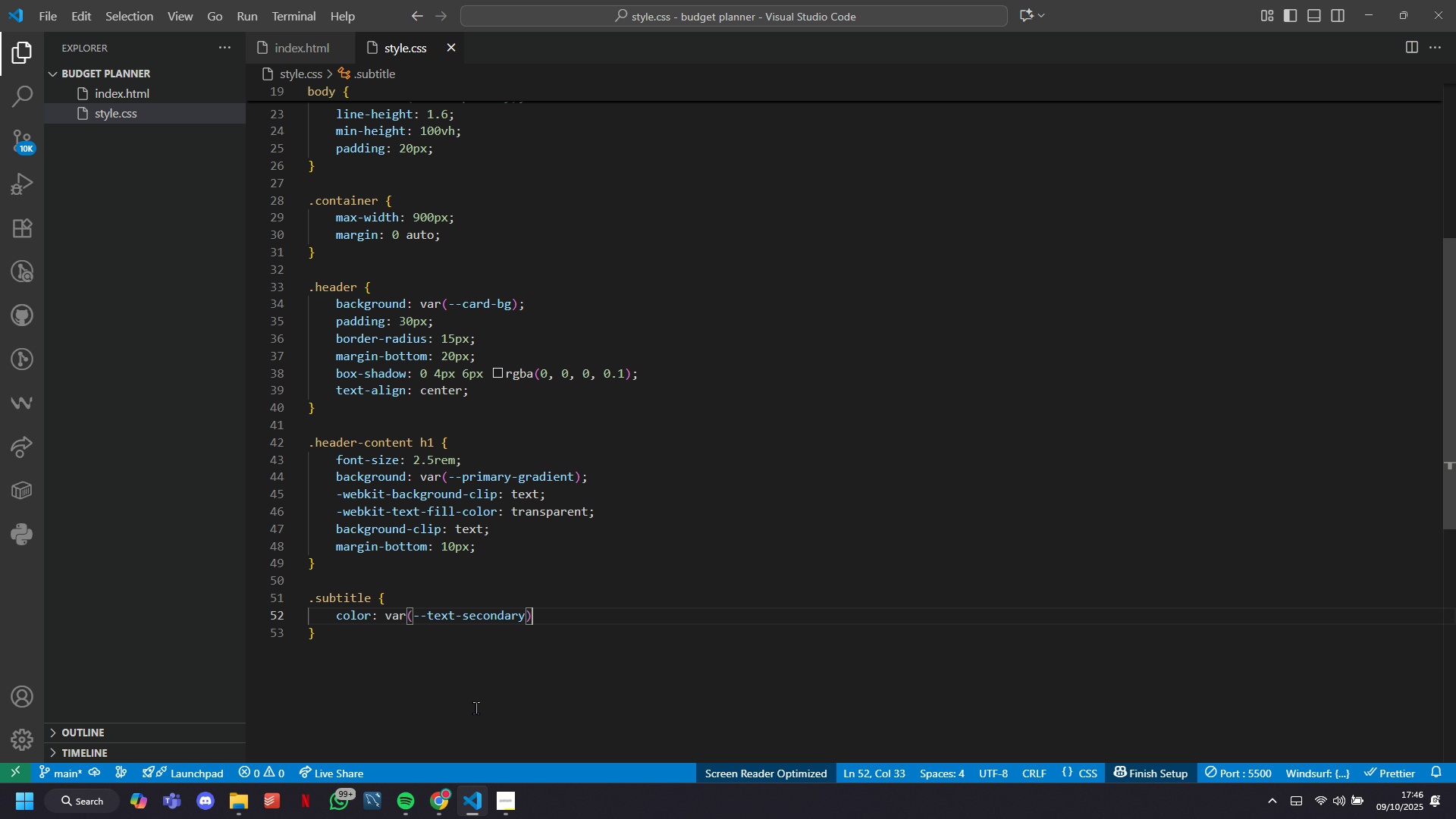 
key(Semicolon)
 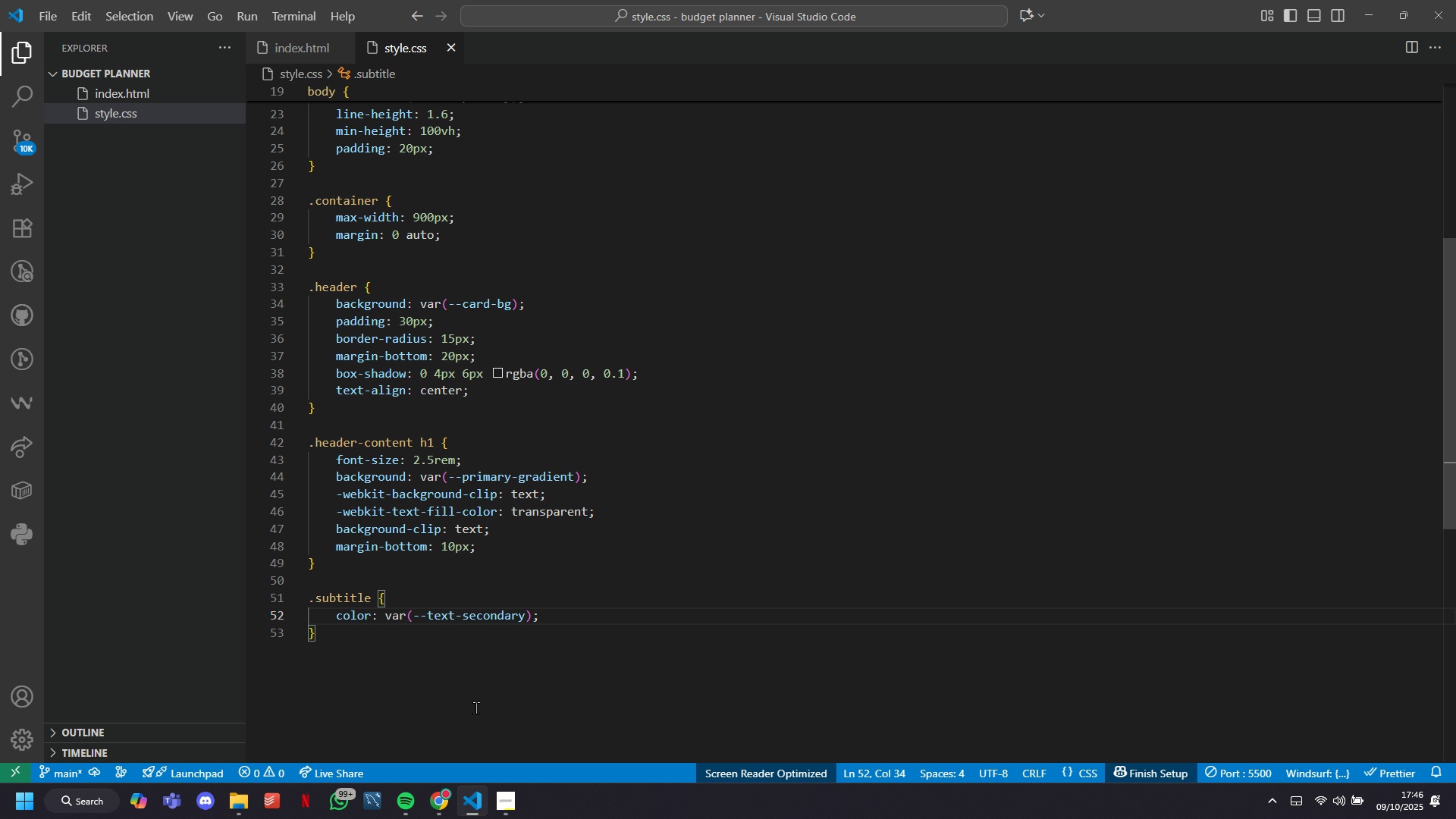 
key(Enter)
 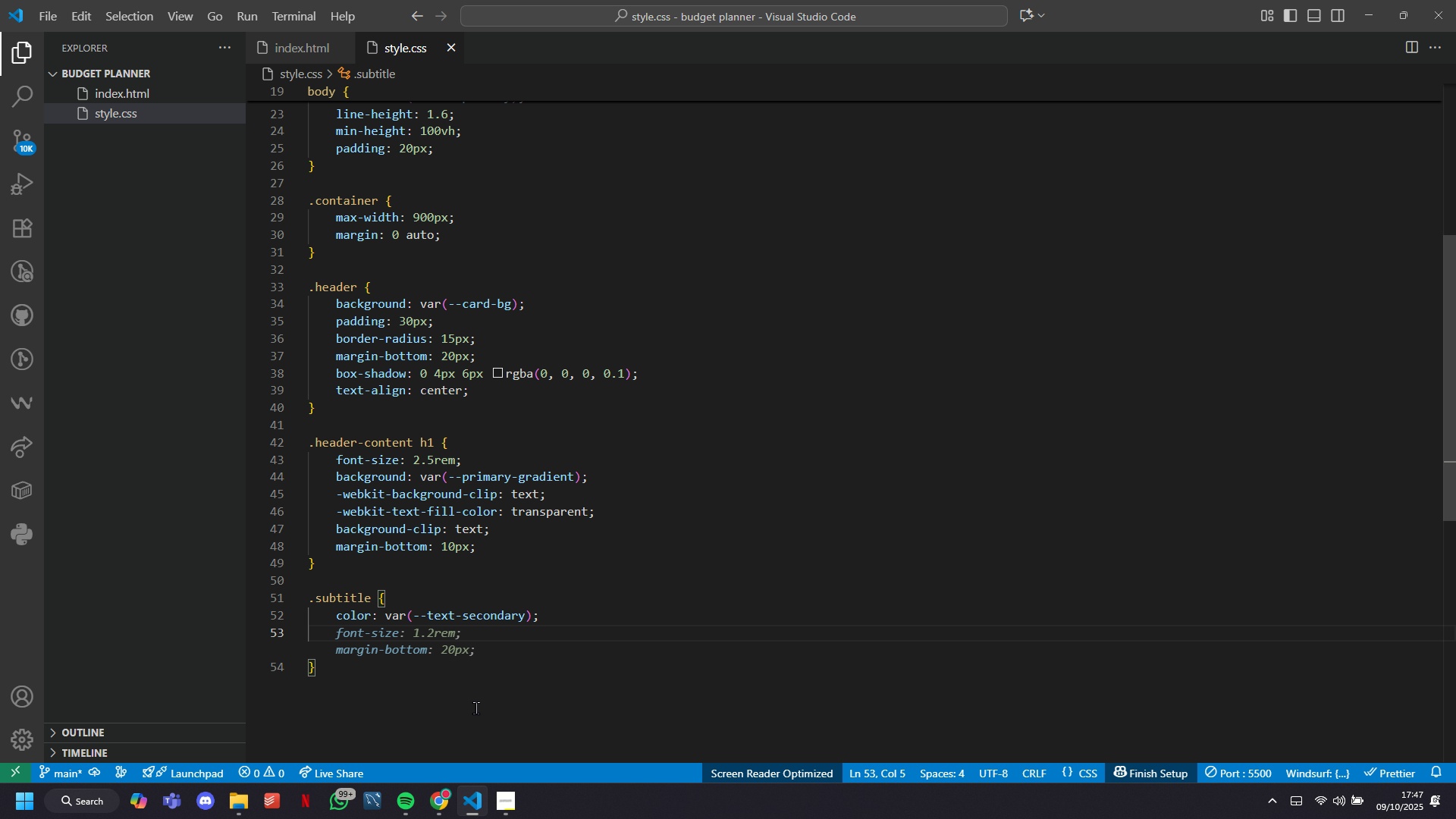 
key(Tab)
 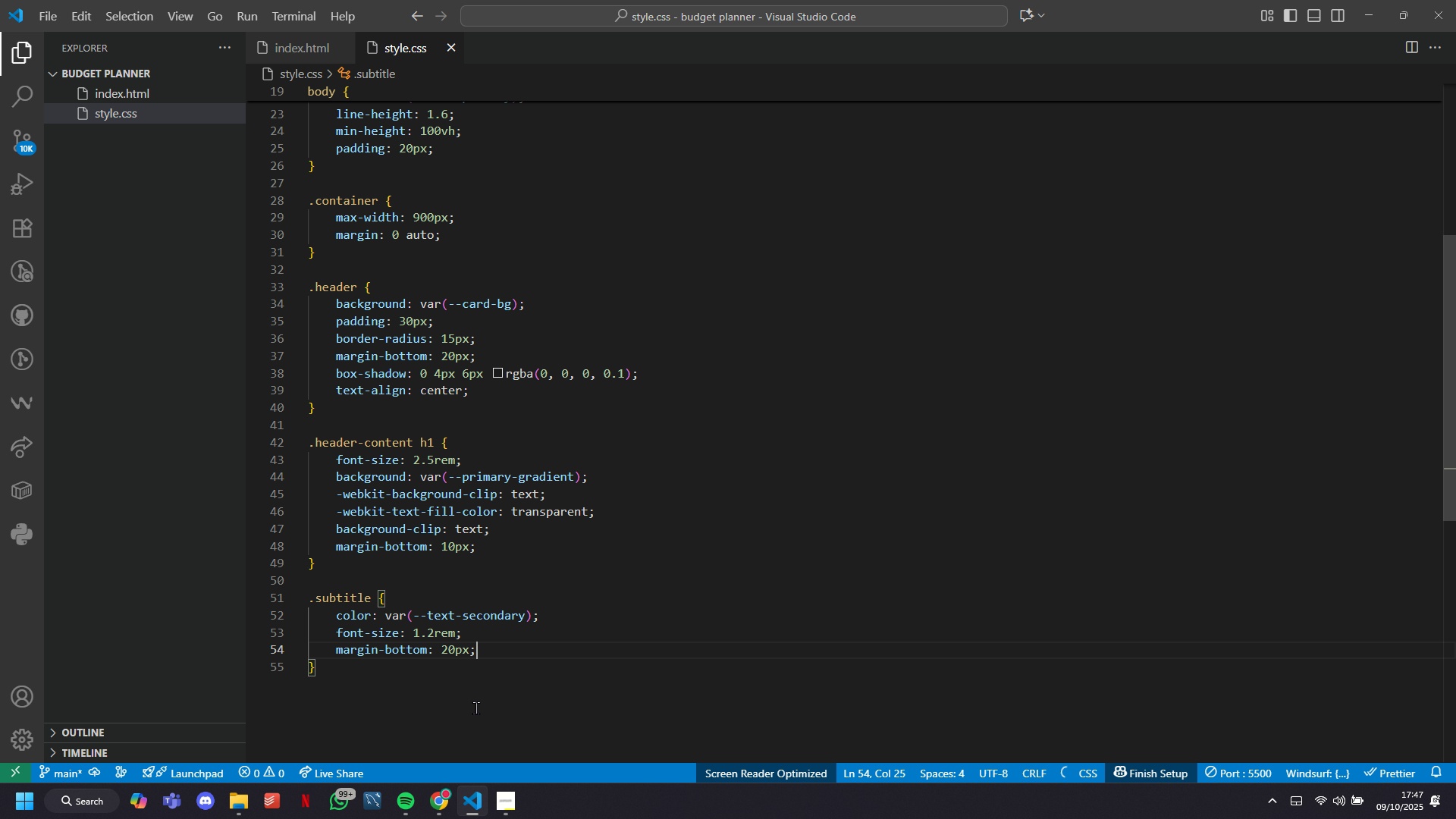 
key(ArrowDown)
 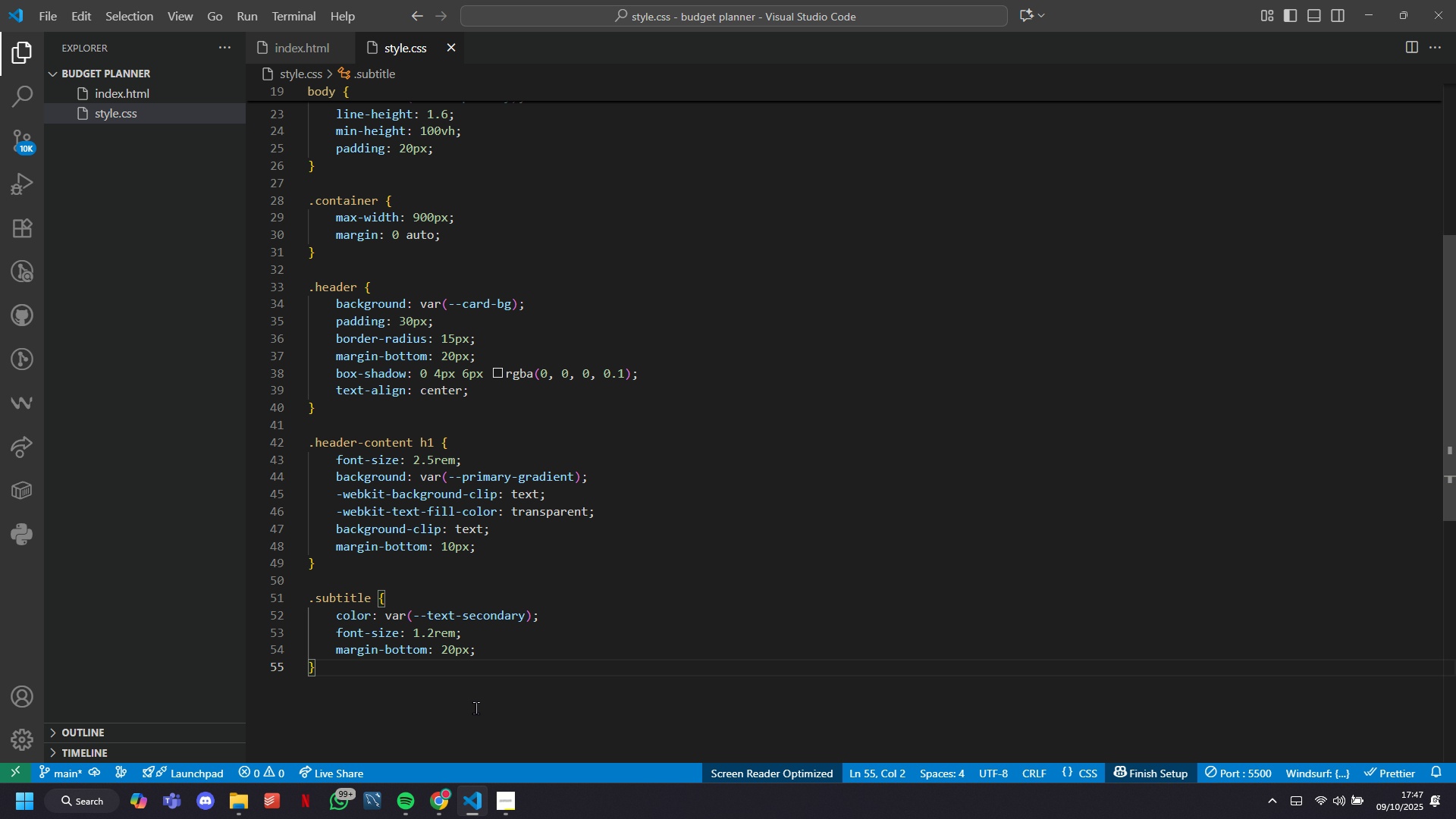 
key(Enter)
 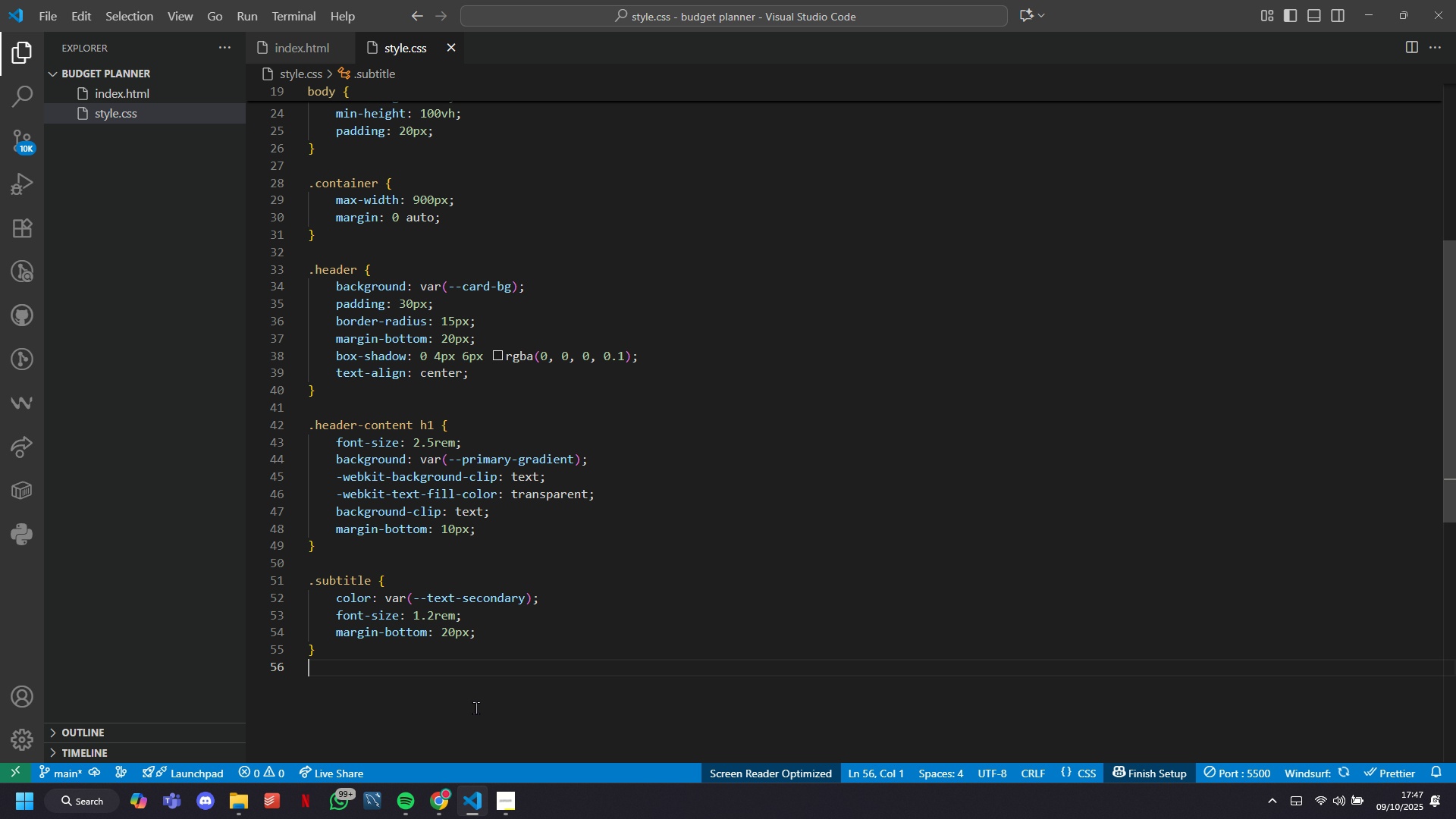 
key(Enter)
 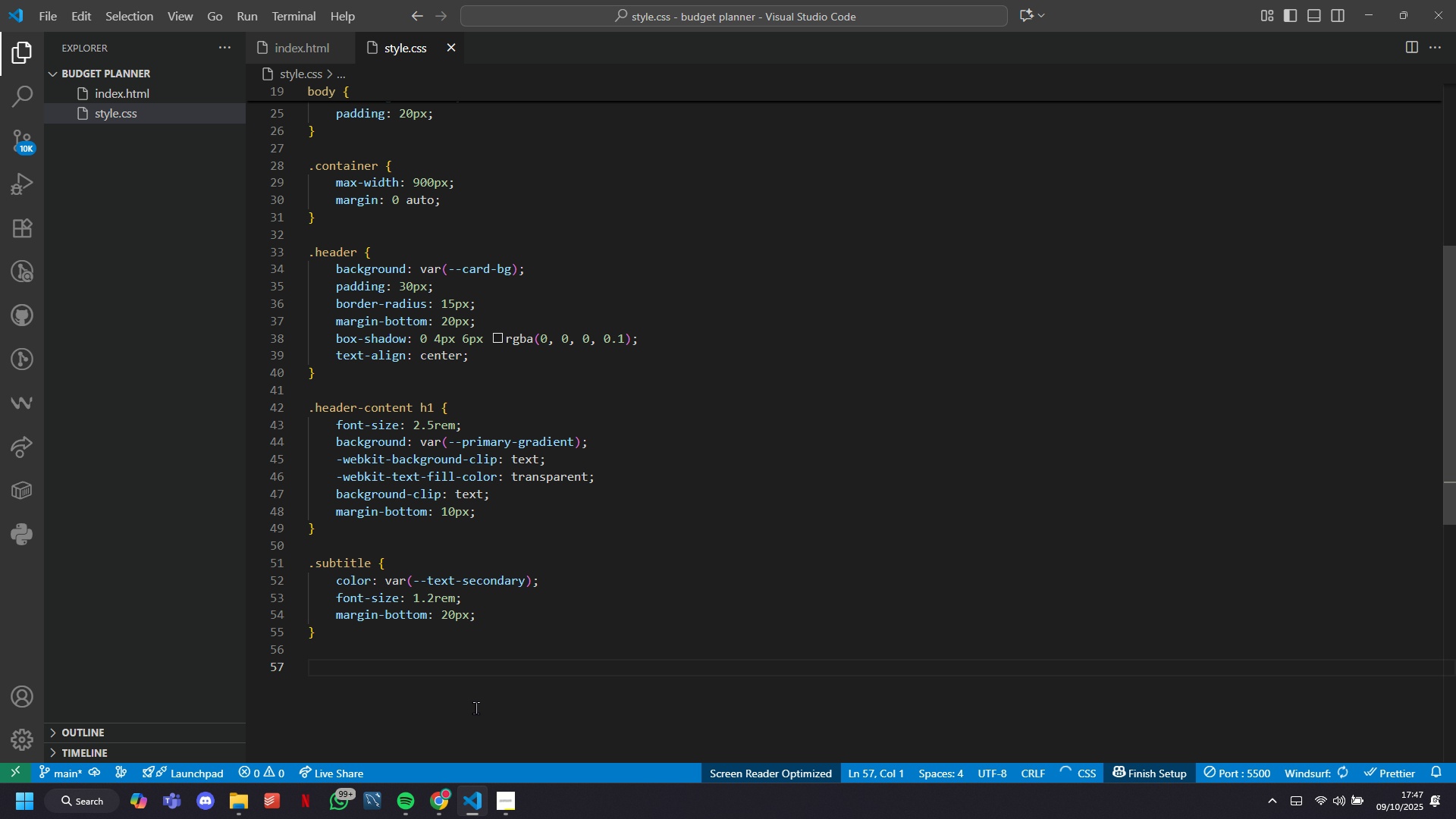 
key(Control+S)
 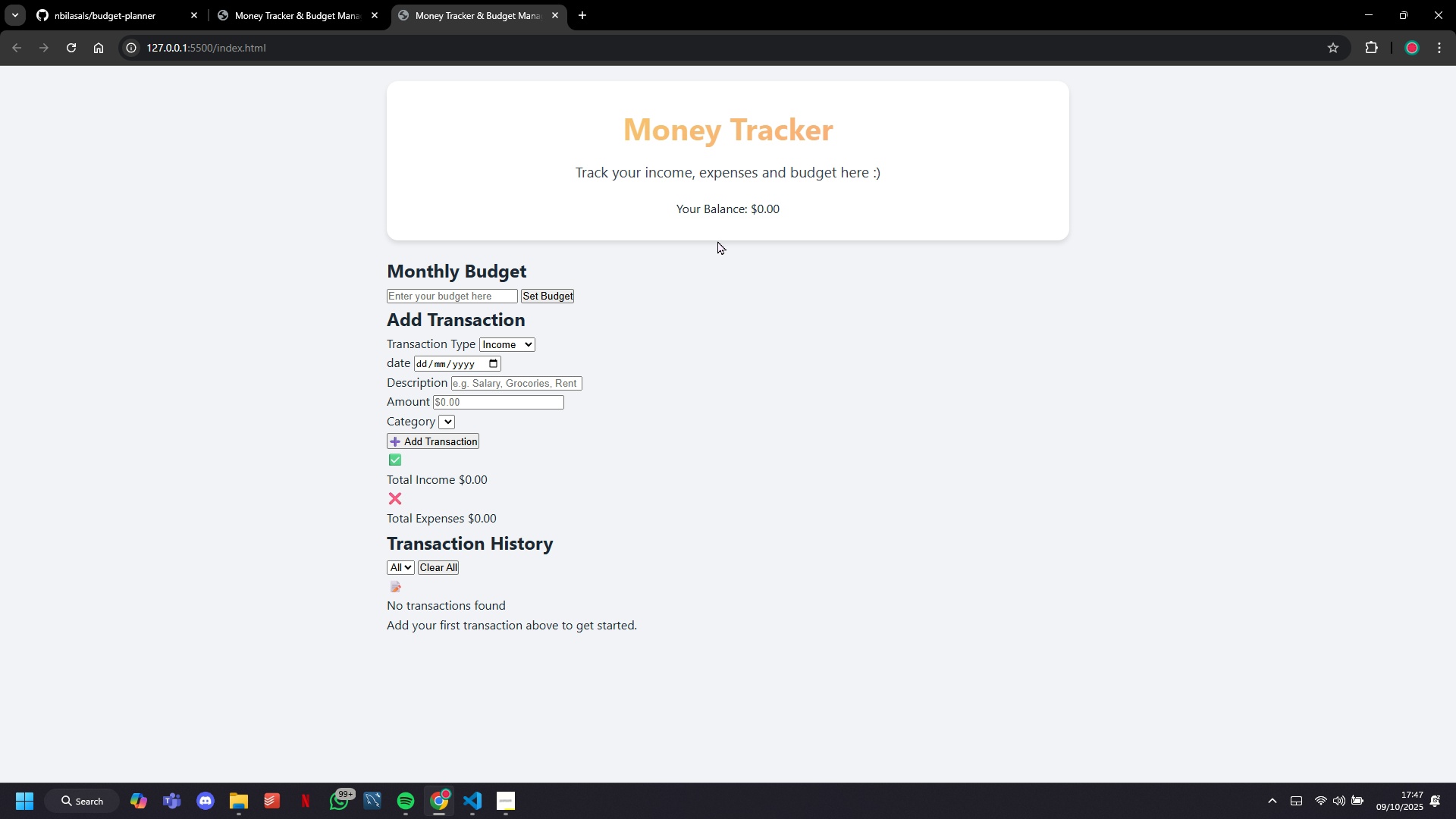 
double_click([694, 177])
 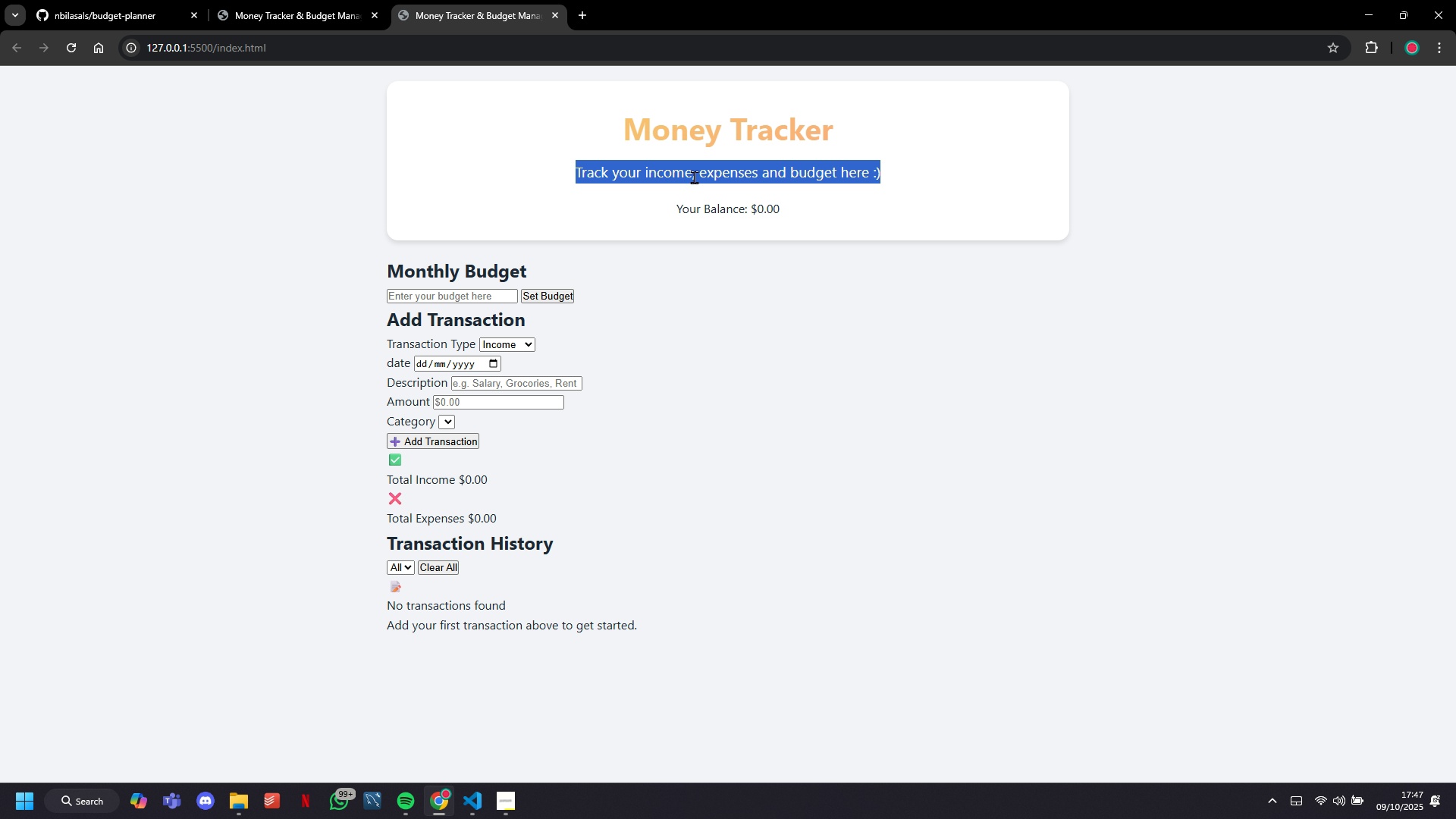 
triple_click([694, 177])
 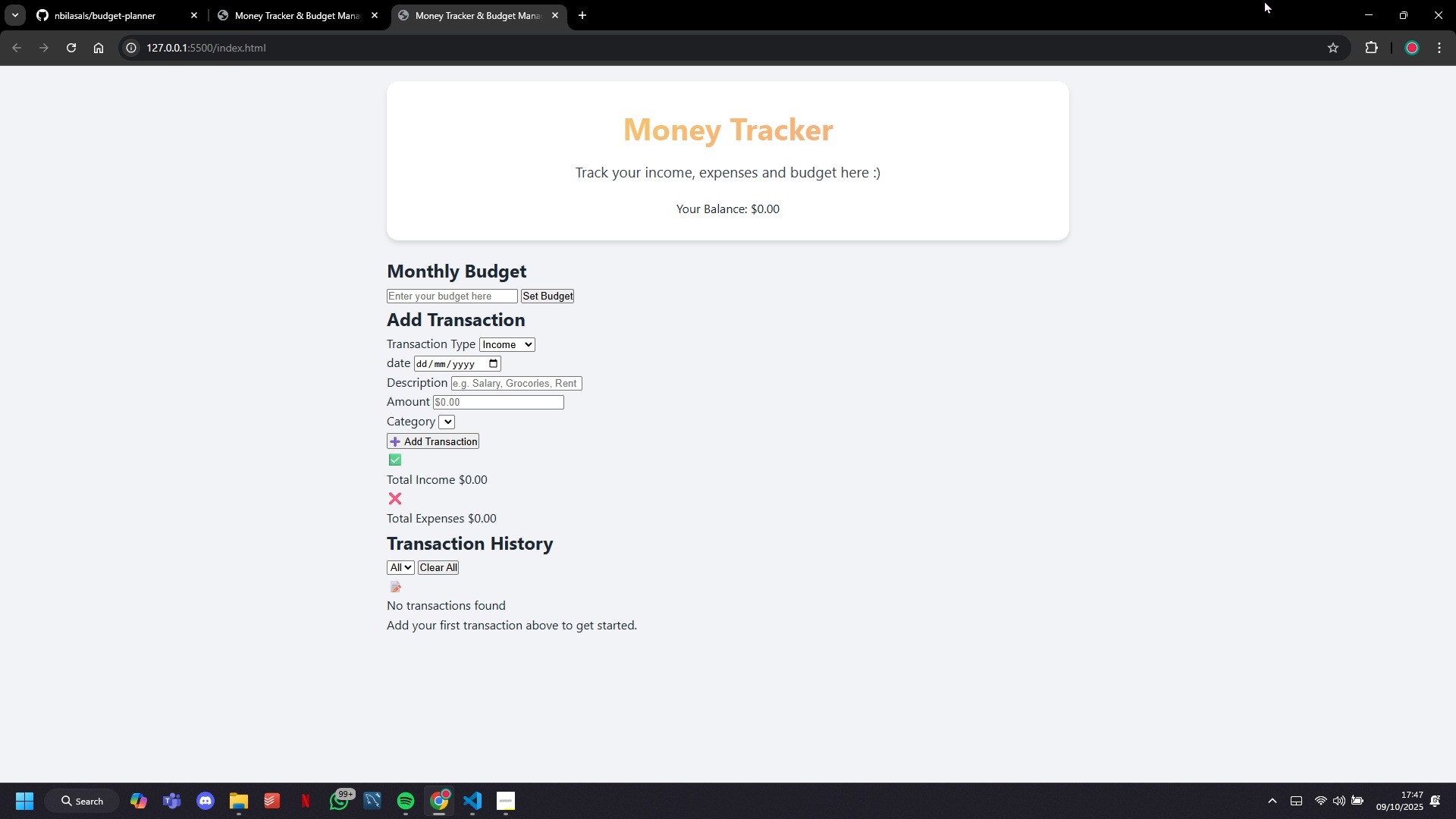 
left_click([1365, 11])
 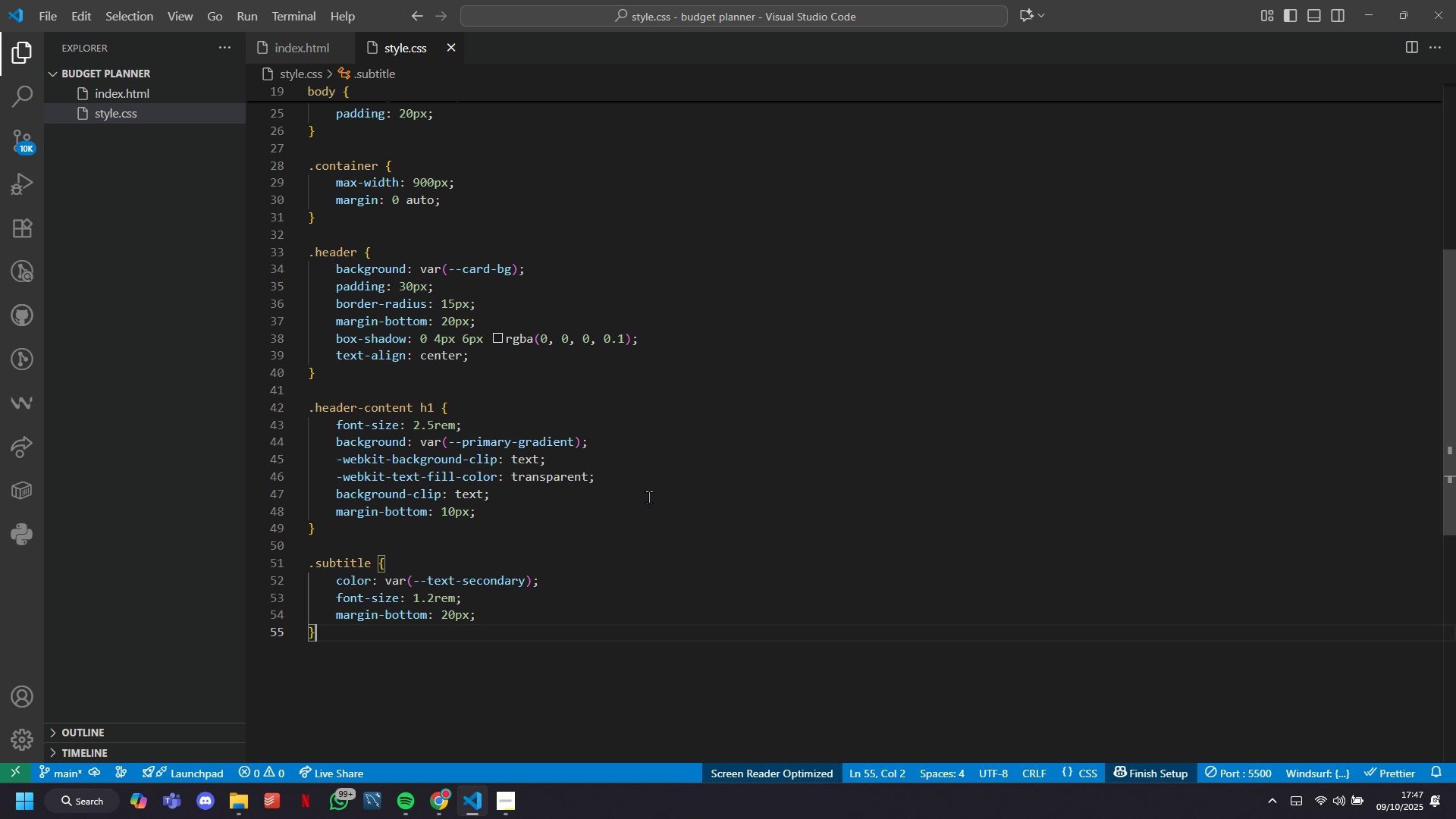 
scroll: coordinate [648, 497], scroll_direction: up, amount: 14.0
 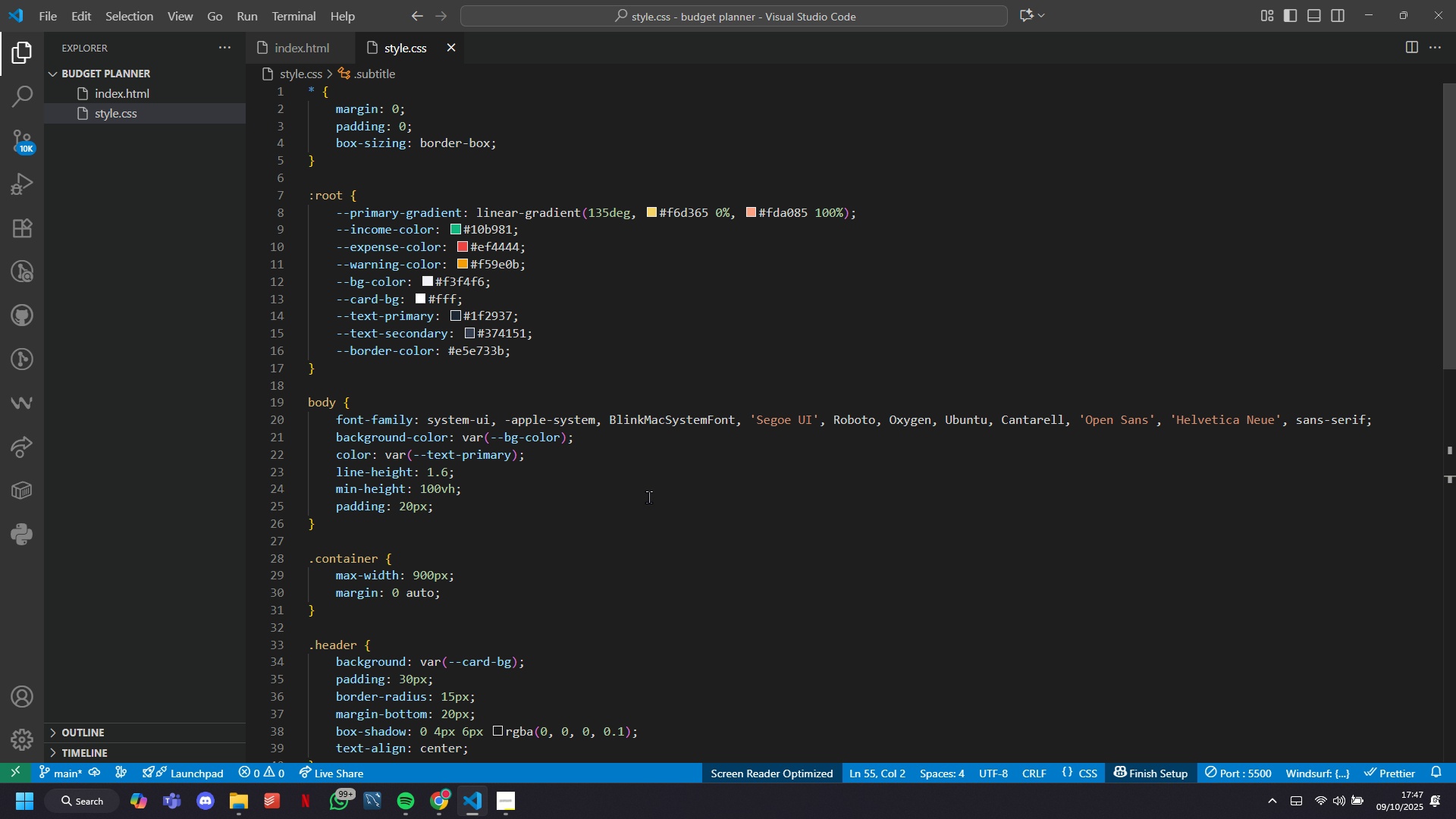 
scroll: coordinate [648, 497], scroll_direction: down, amount: 13.0
 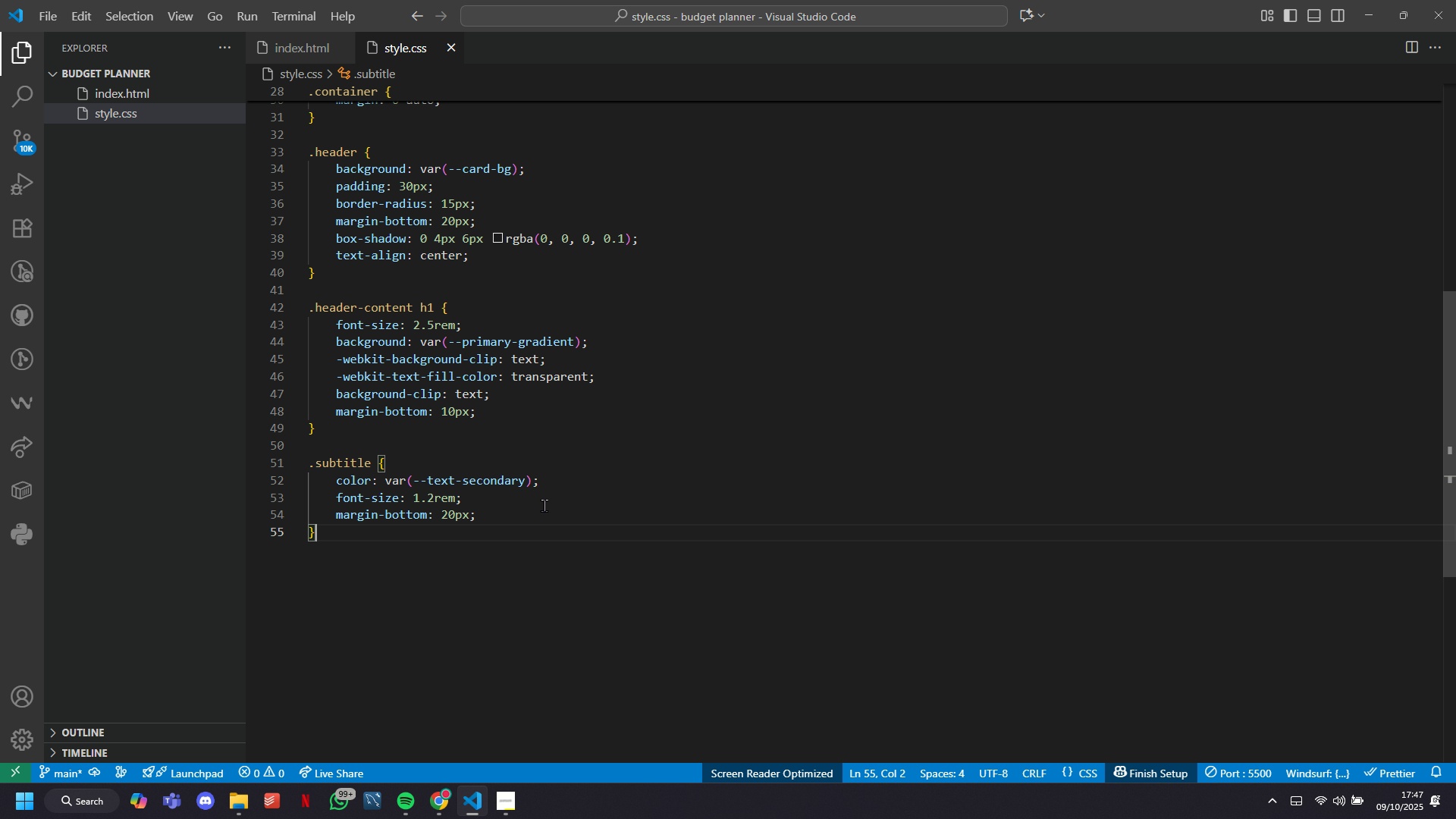 
scroll: coordinate [504, 340], scroll_direction: up, amount: 12.0
 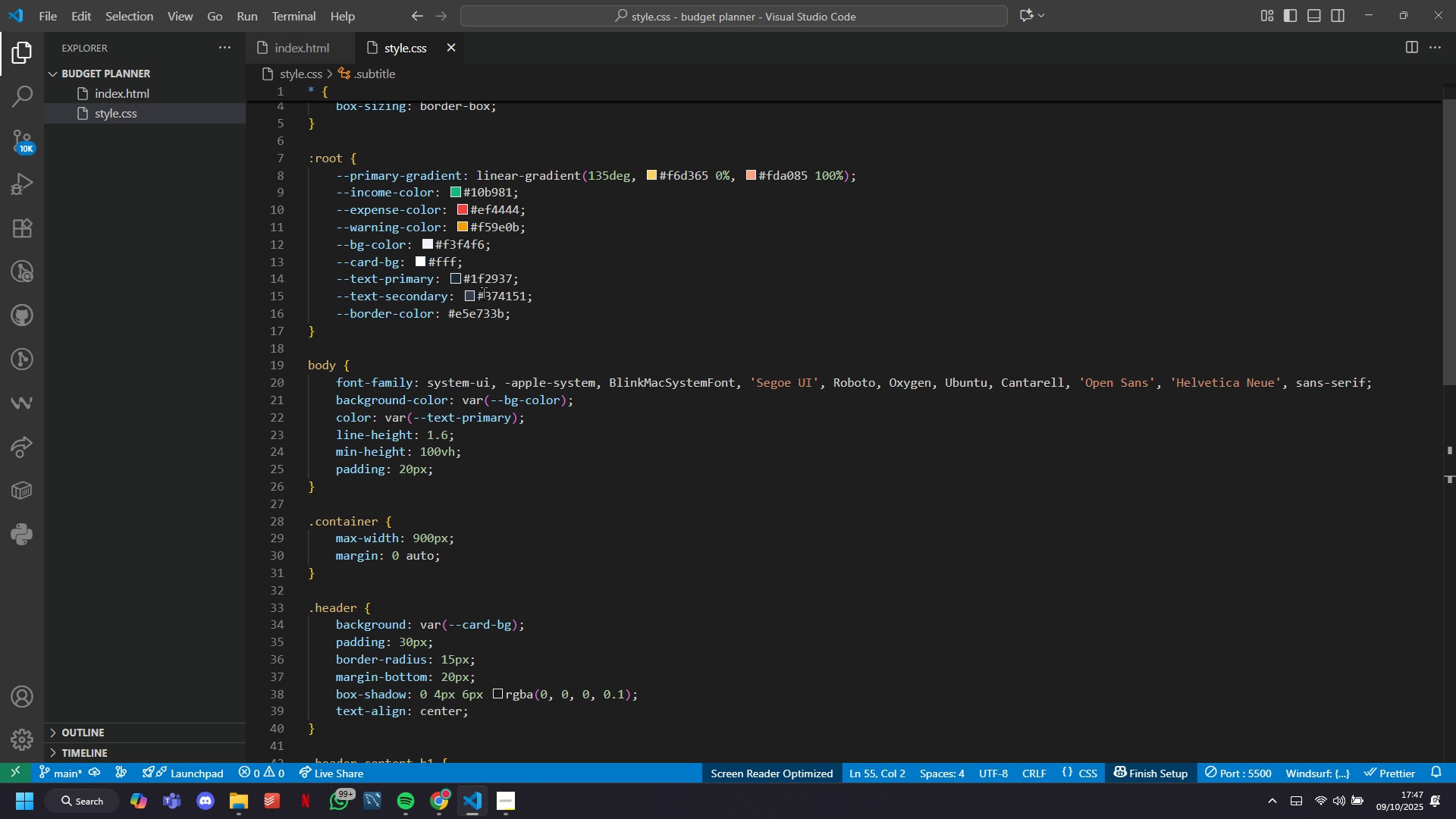 
mouse_move([493, 275])
 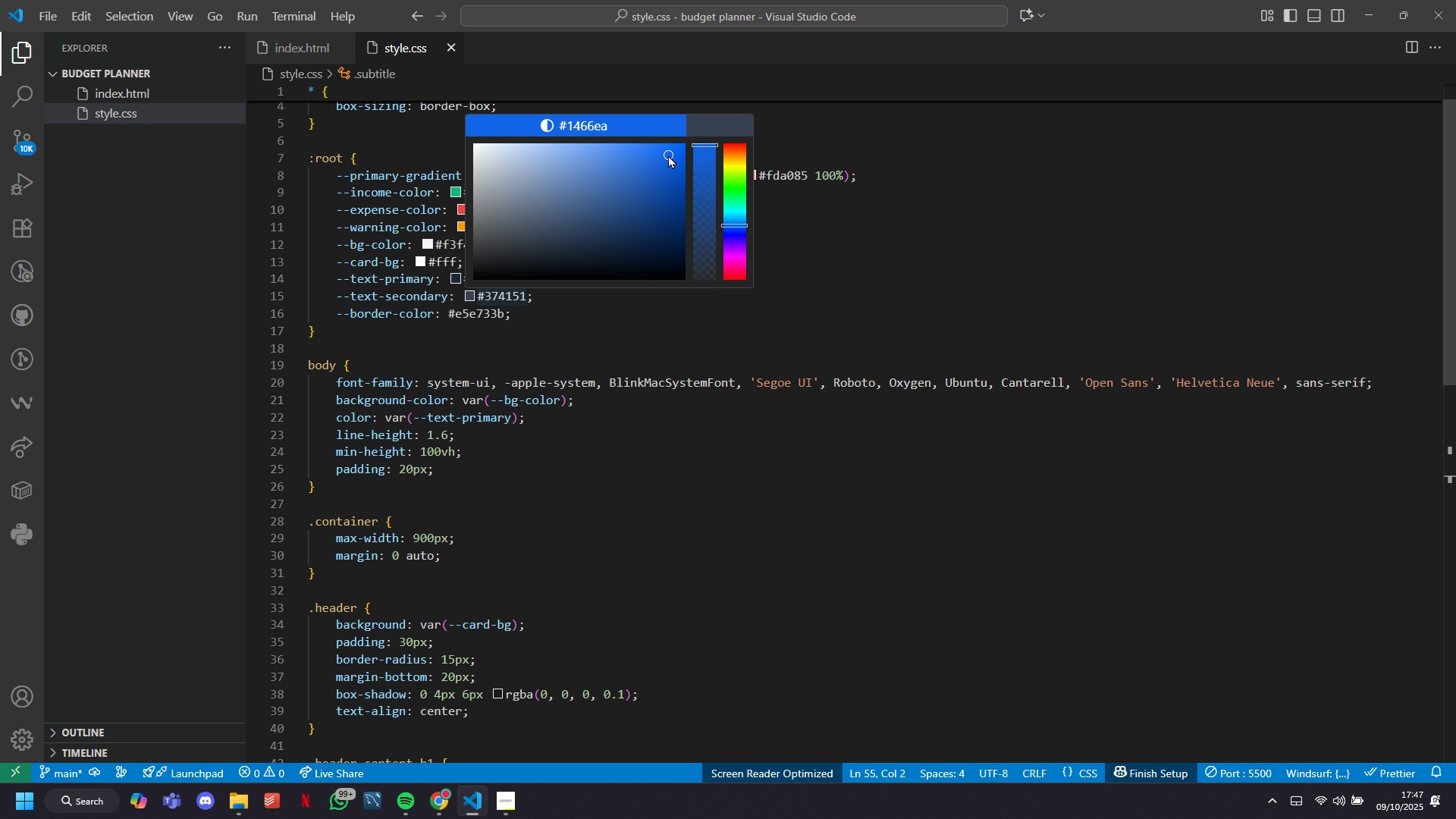 
left_click([668, 155])
 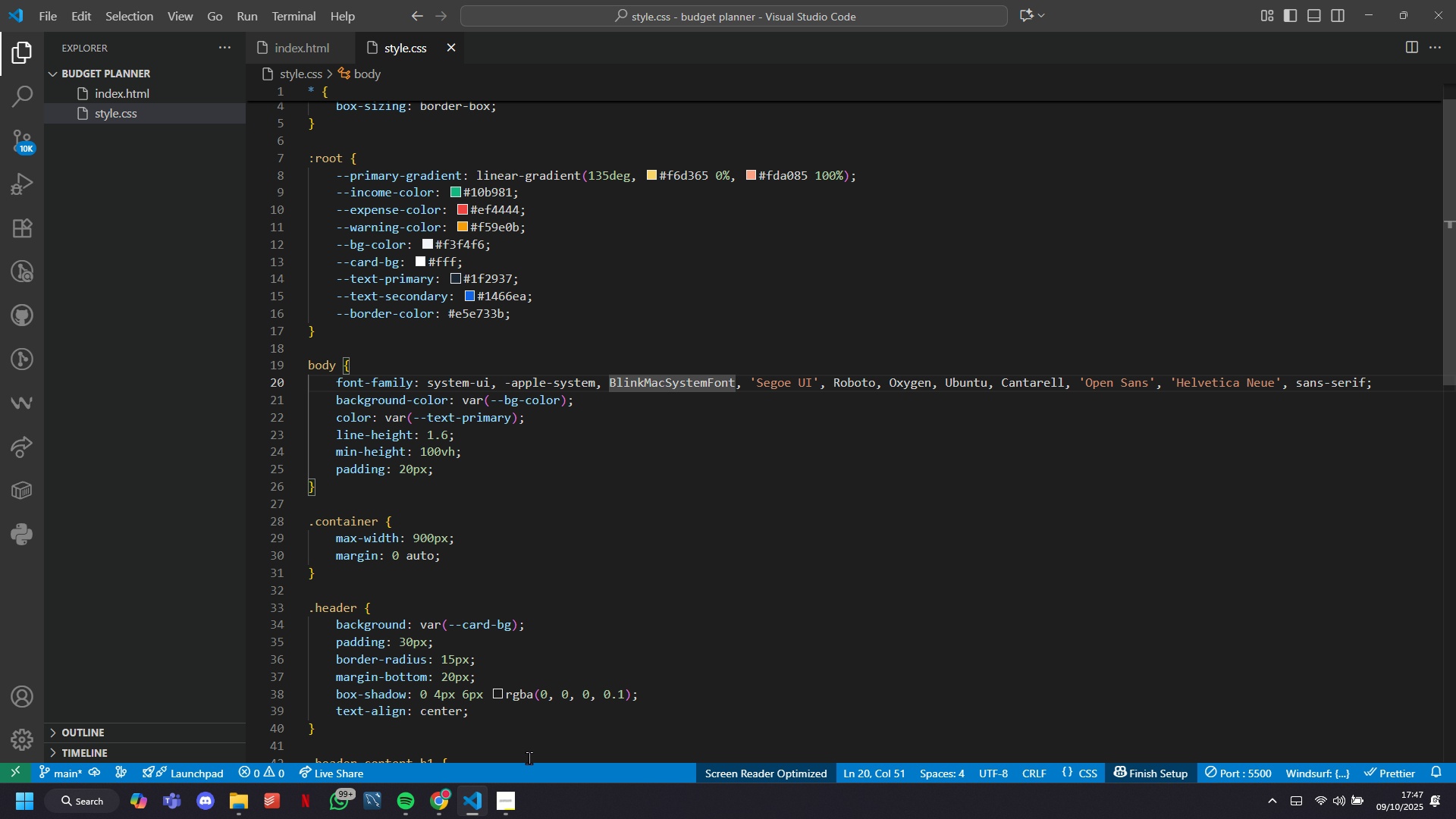 
key(Control+ControlLeft)
 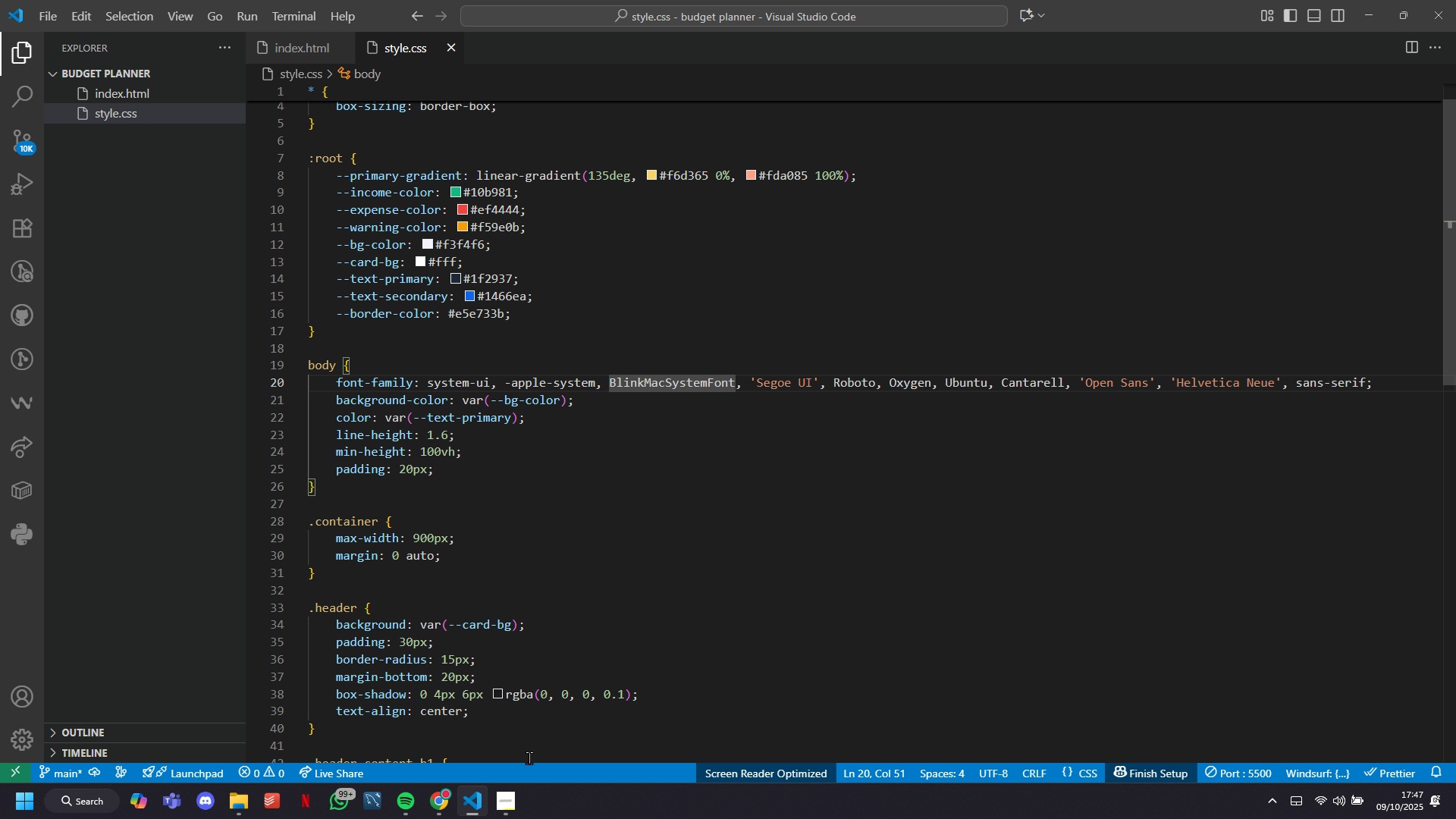 
key(Control+S)
 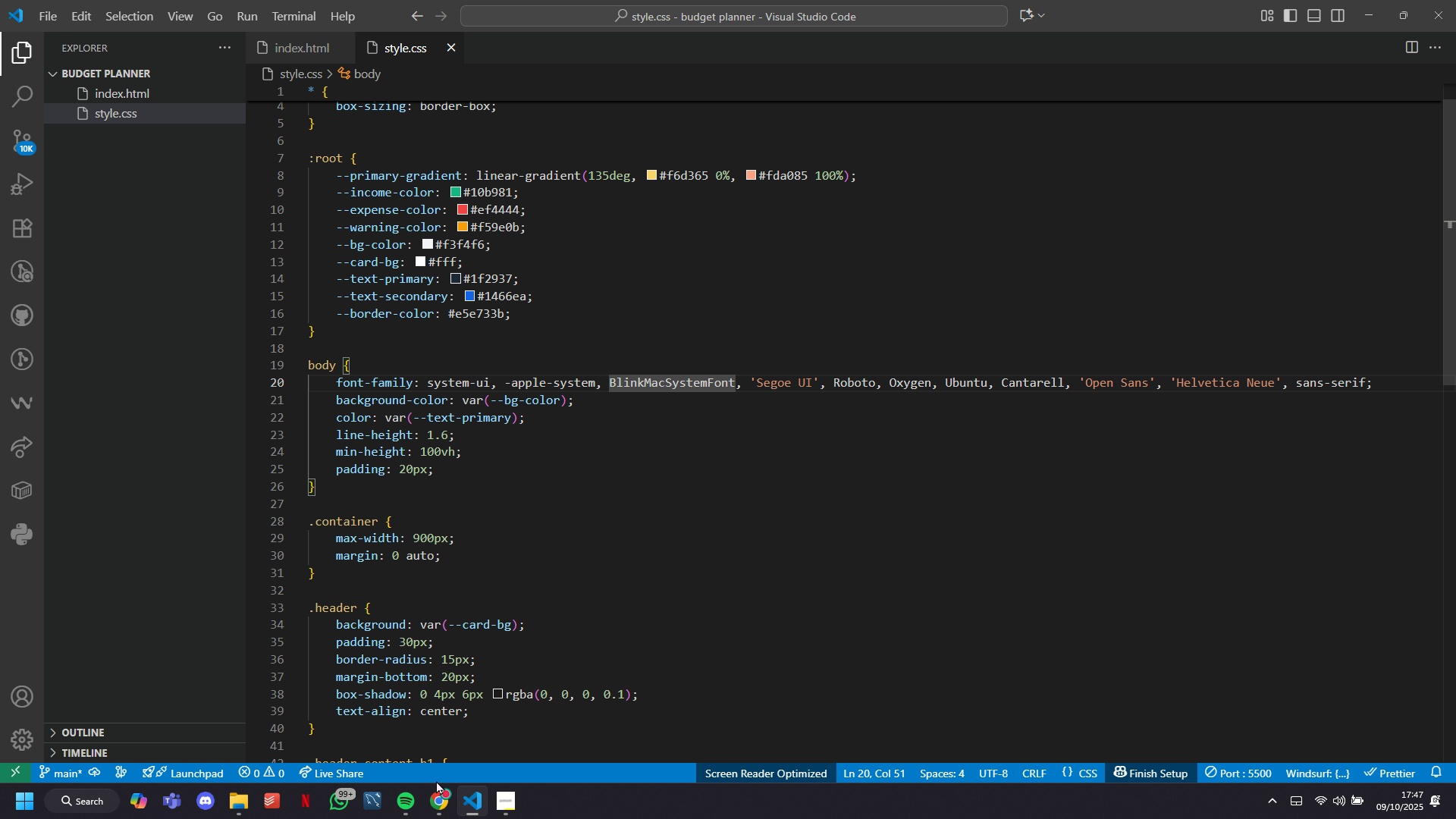 
left_click([440, 796])
 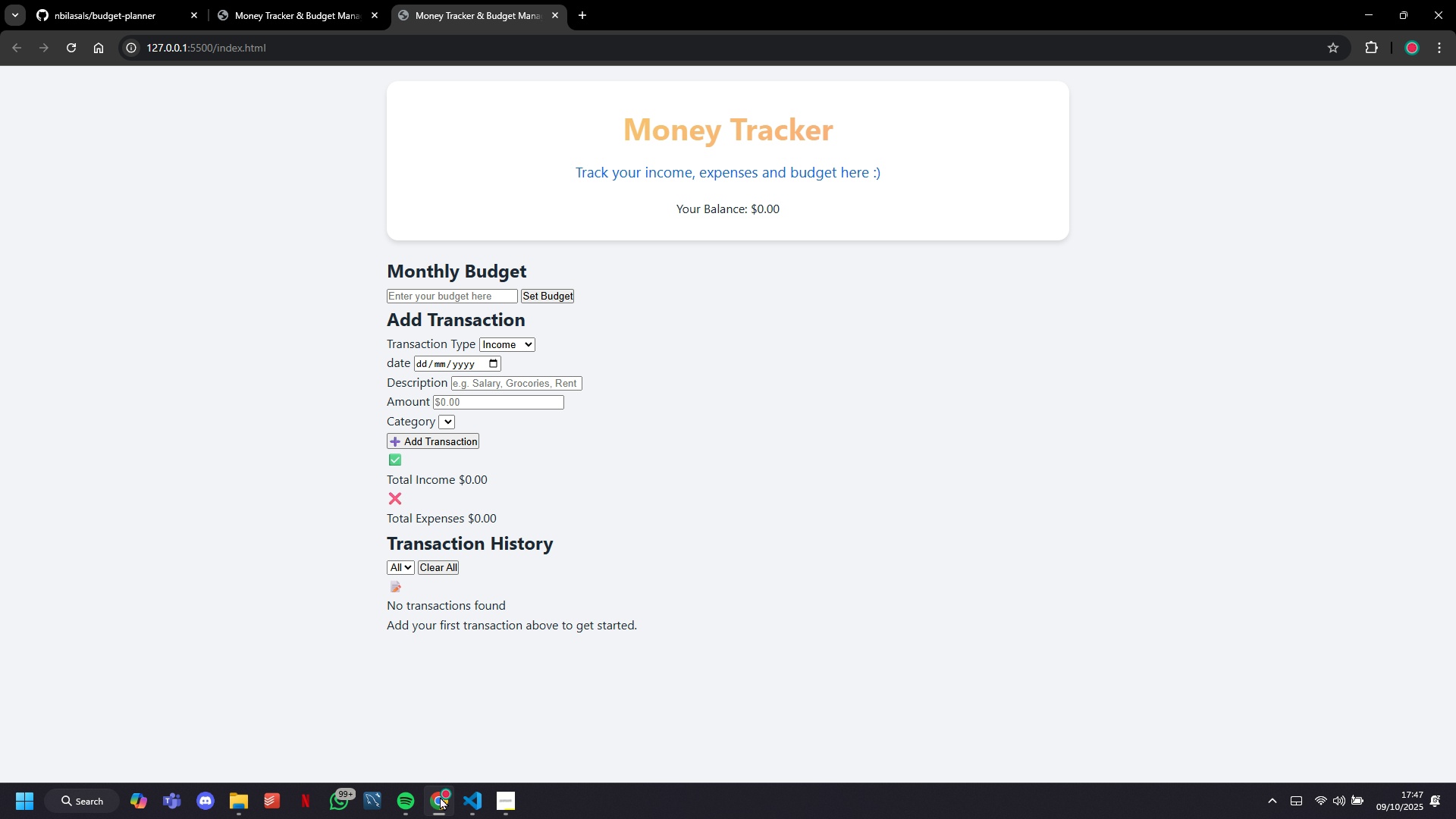 
left_click([440, 796])
 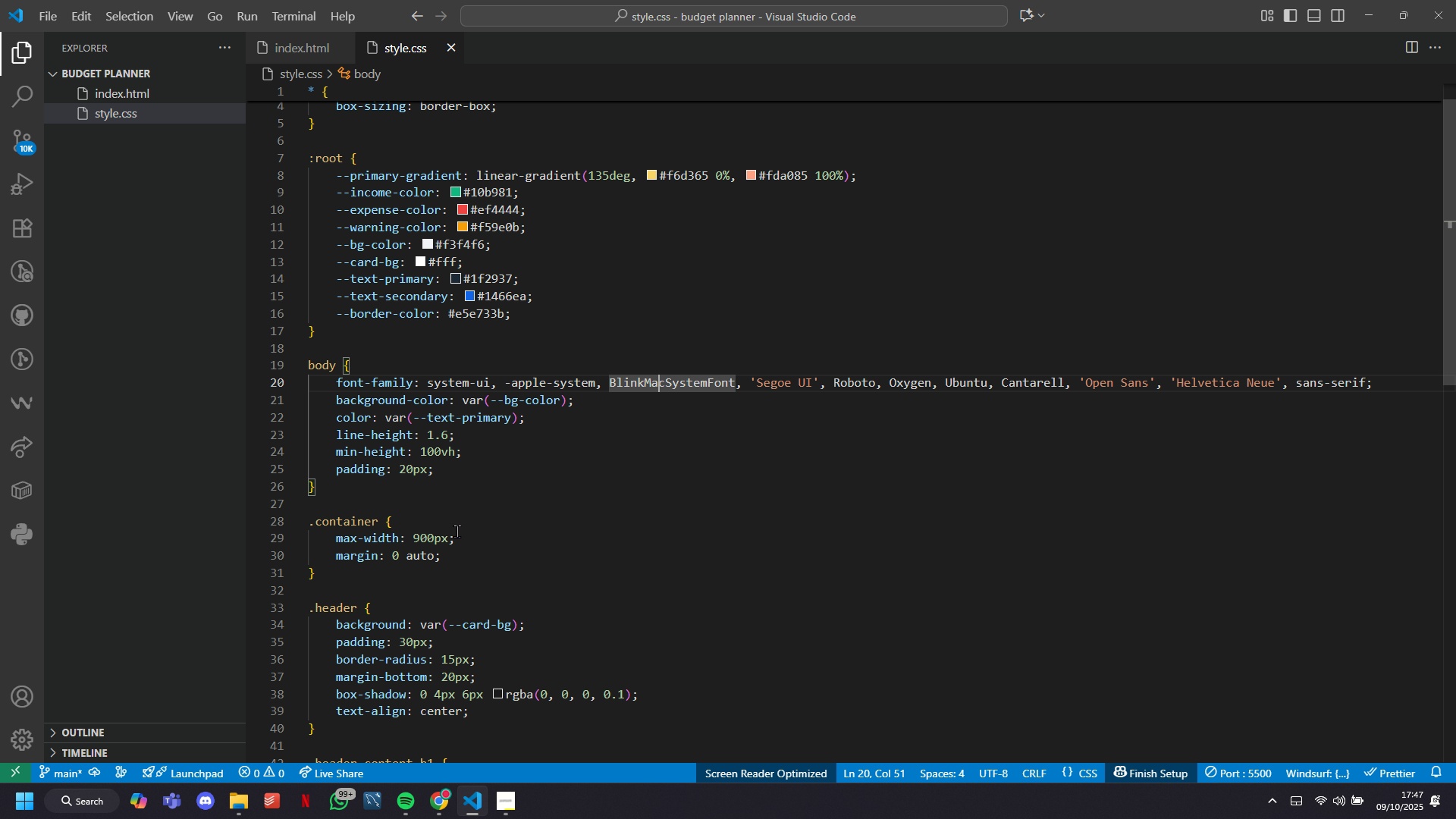 
key(Control+Z)
 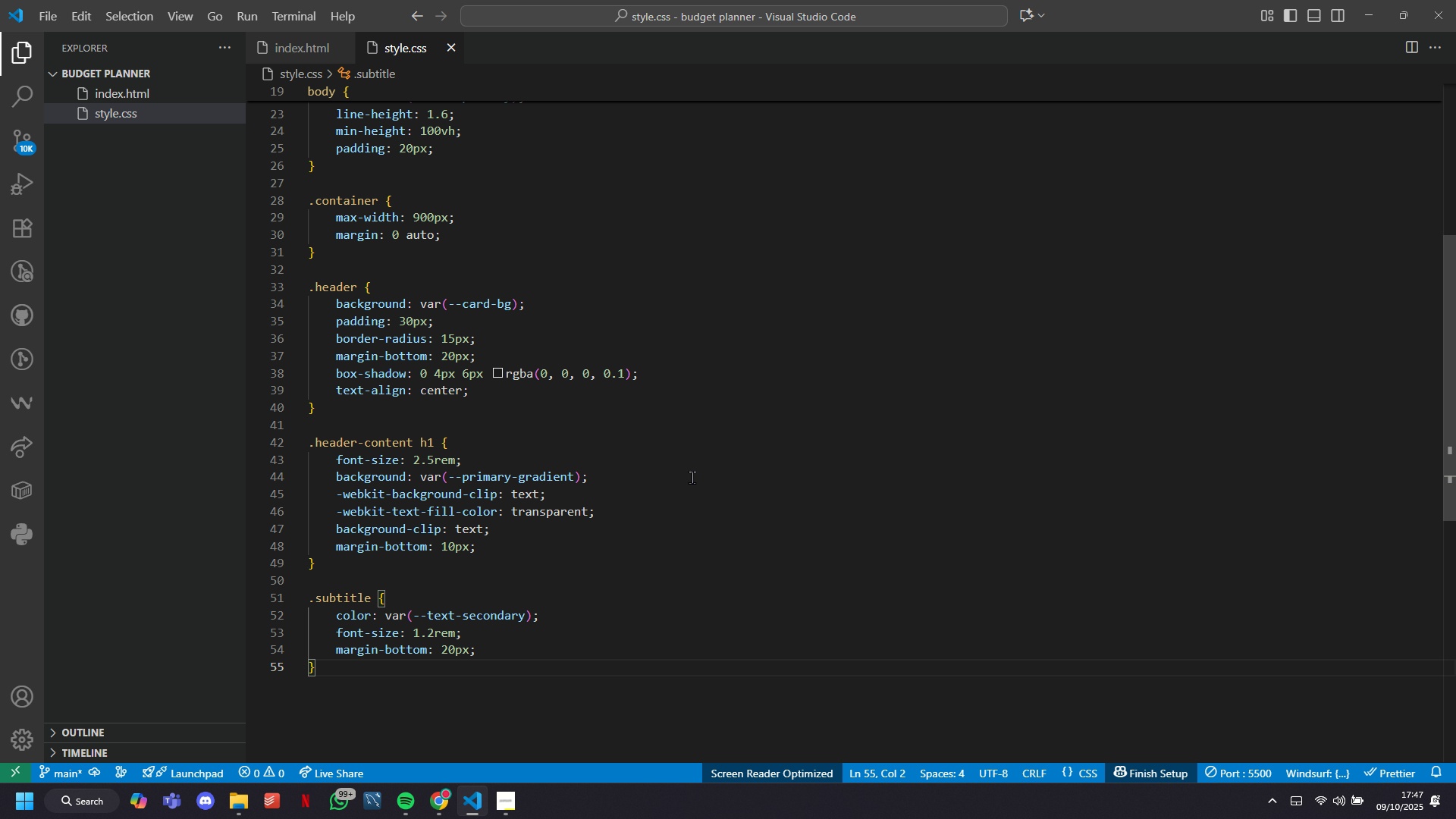 
scroll: coordinate [692, 472], scroll_direction: up, amount: 24.0
 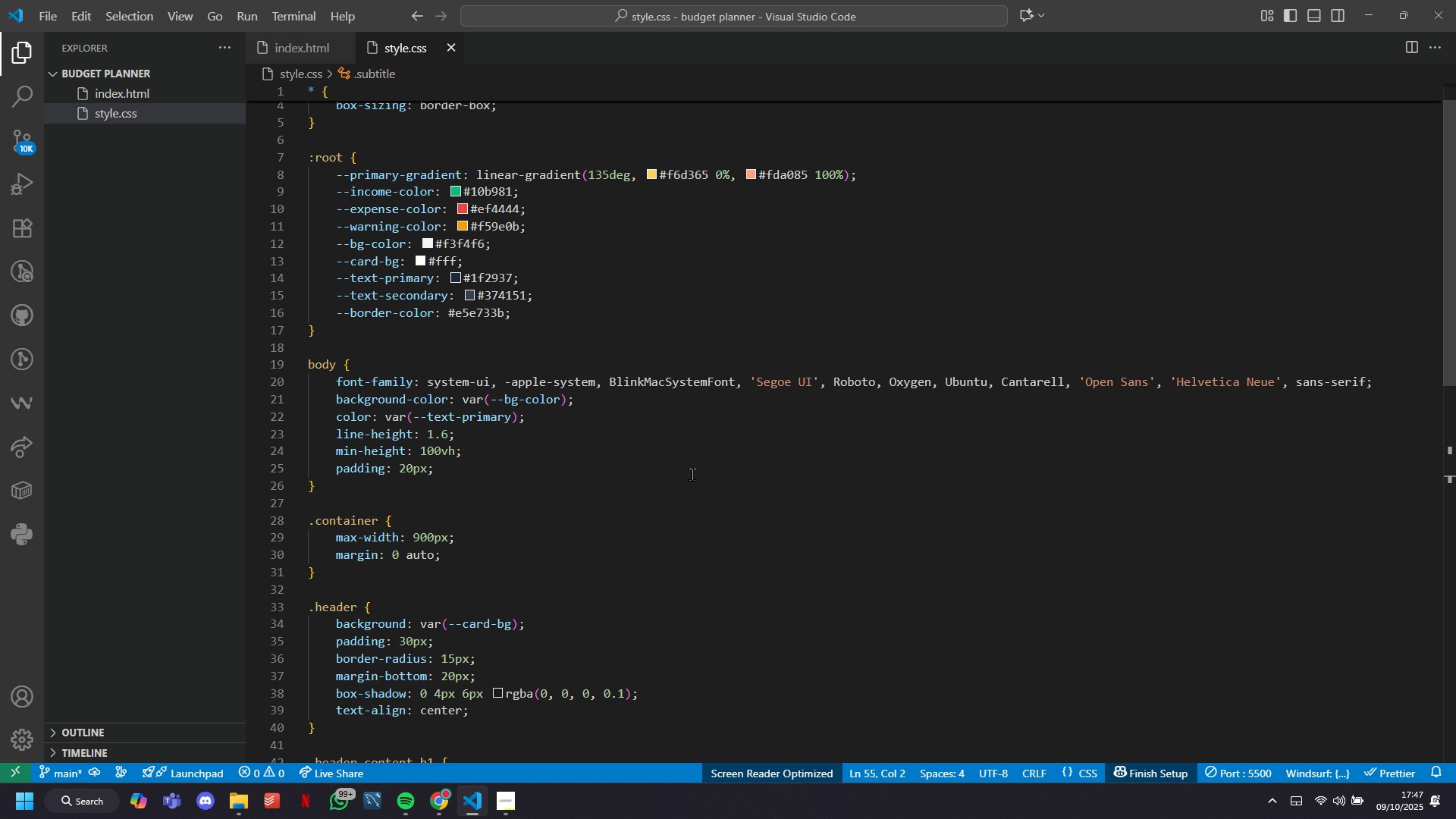 
scroll: coordinate [692, 474], scroll_direction: down, amount: 5.0
 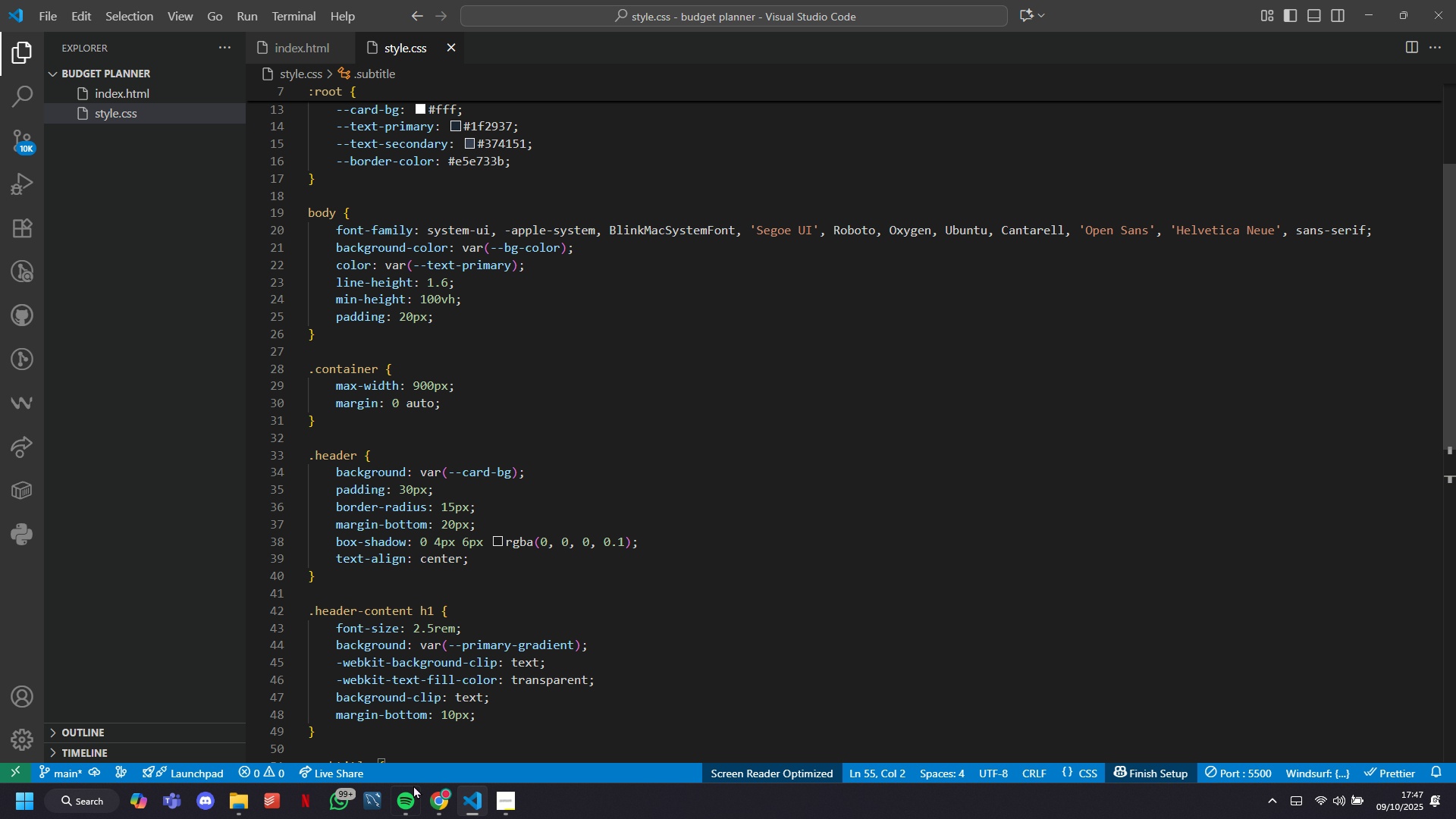 
left_click([438, 802])
 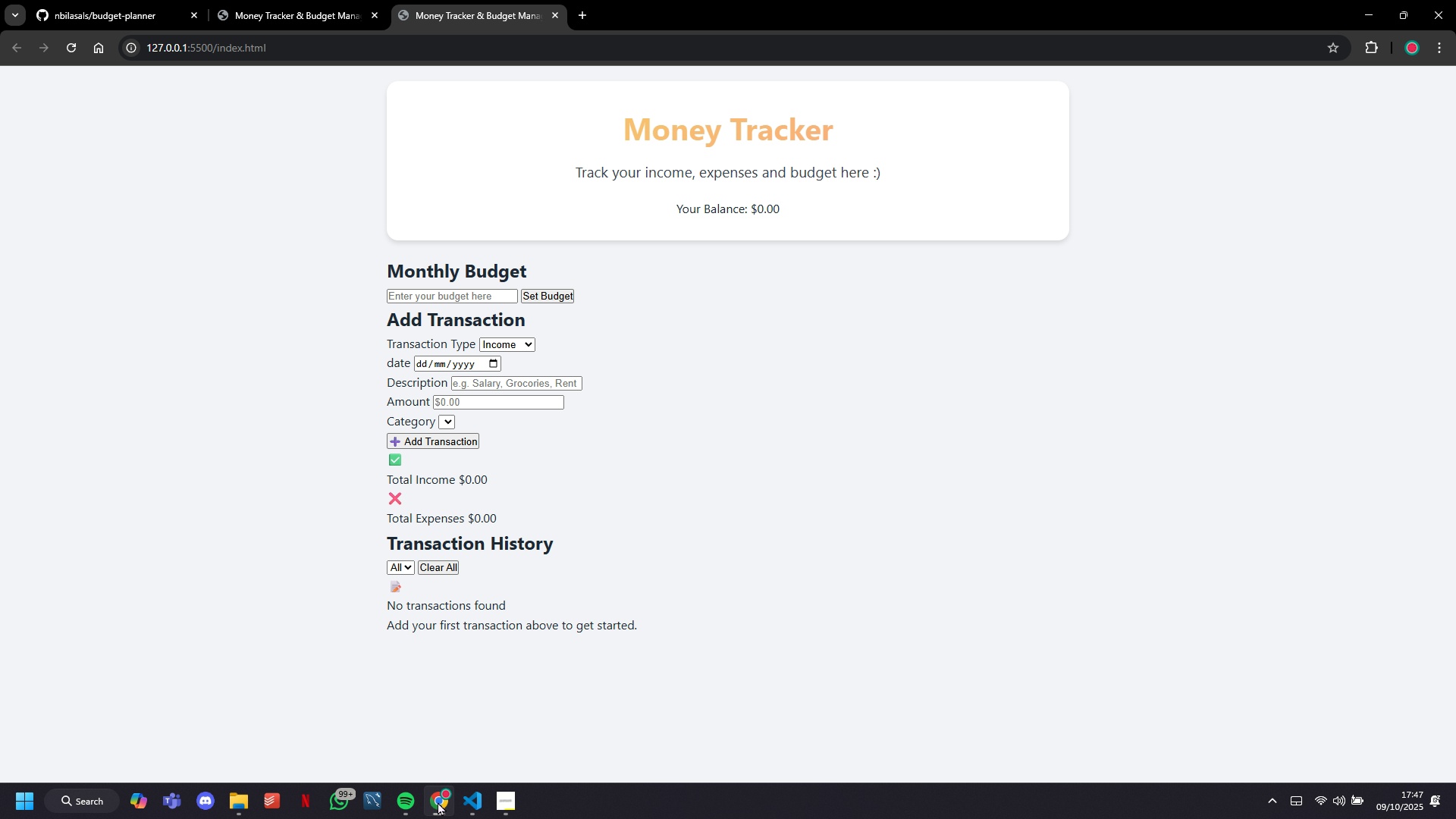 
left_click([438, 802])
 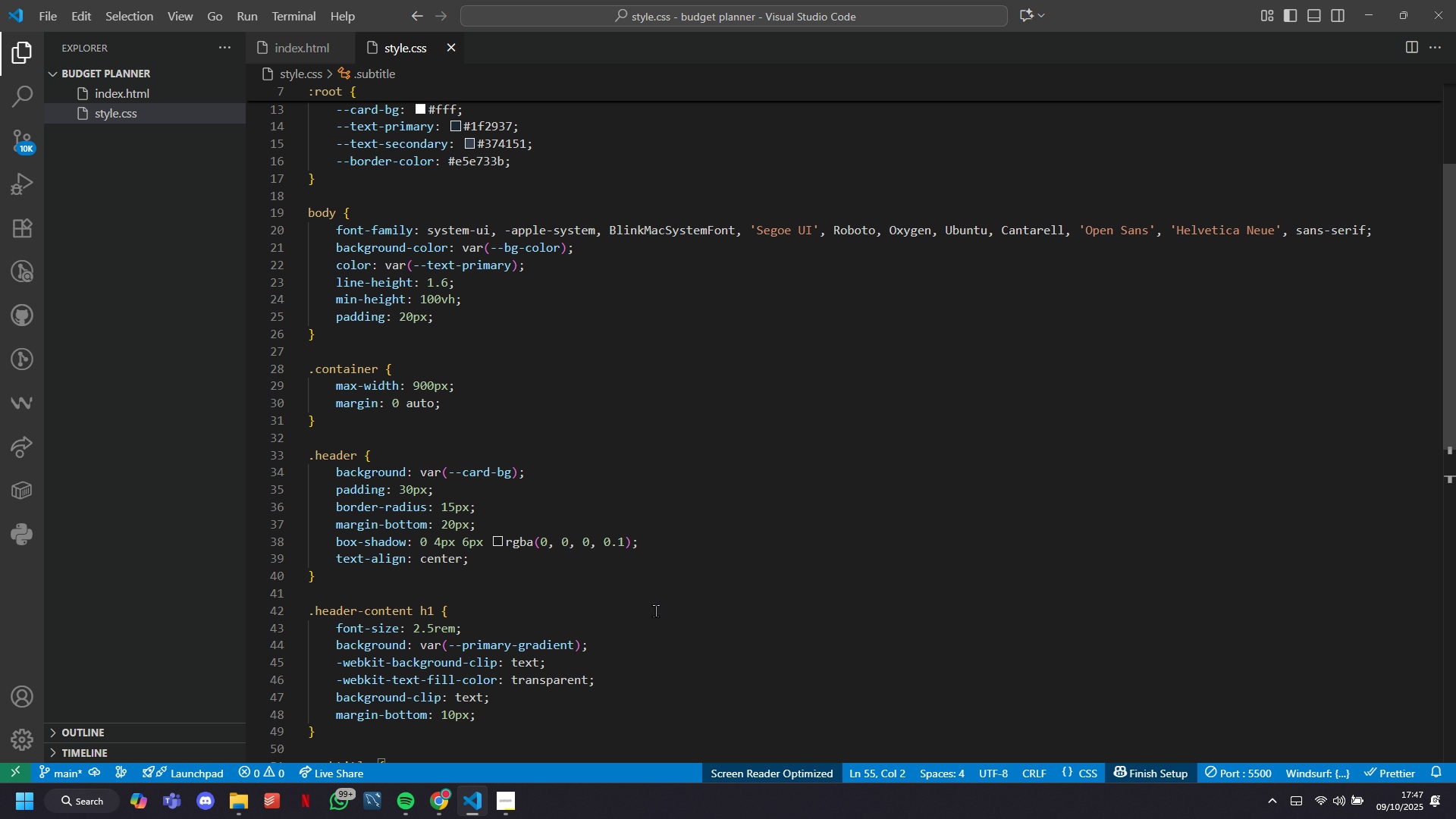 
wait(7.8)
 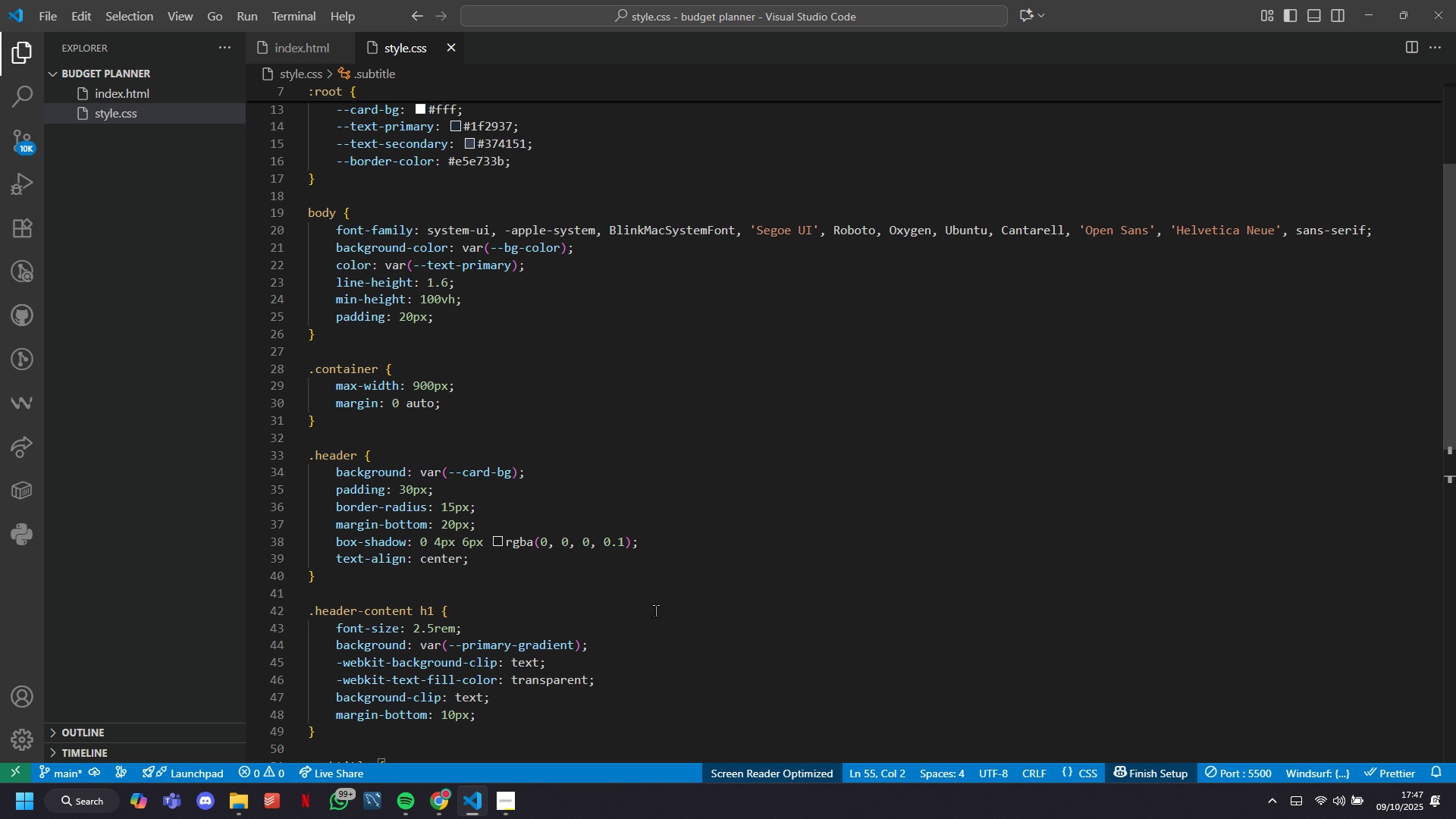 
scroll: coordinate [655, 610], scroll_direction: down, amount: 10.0
 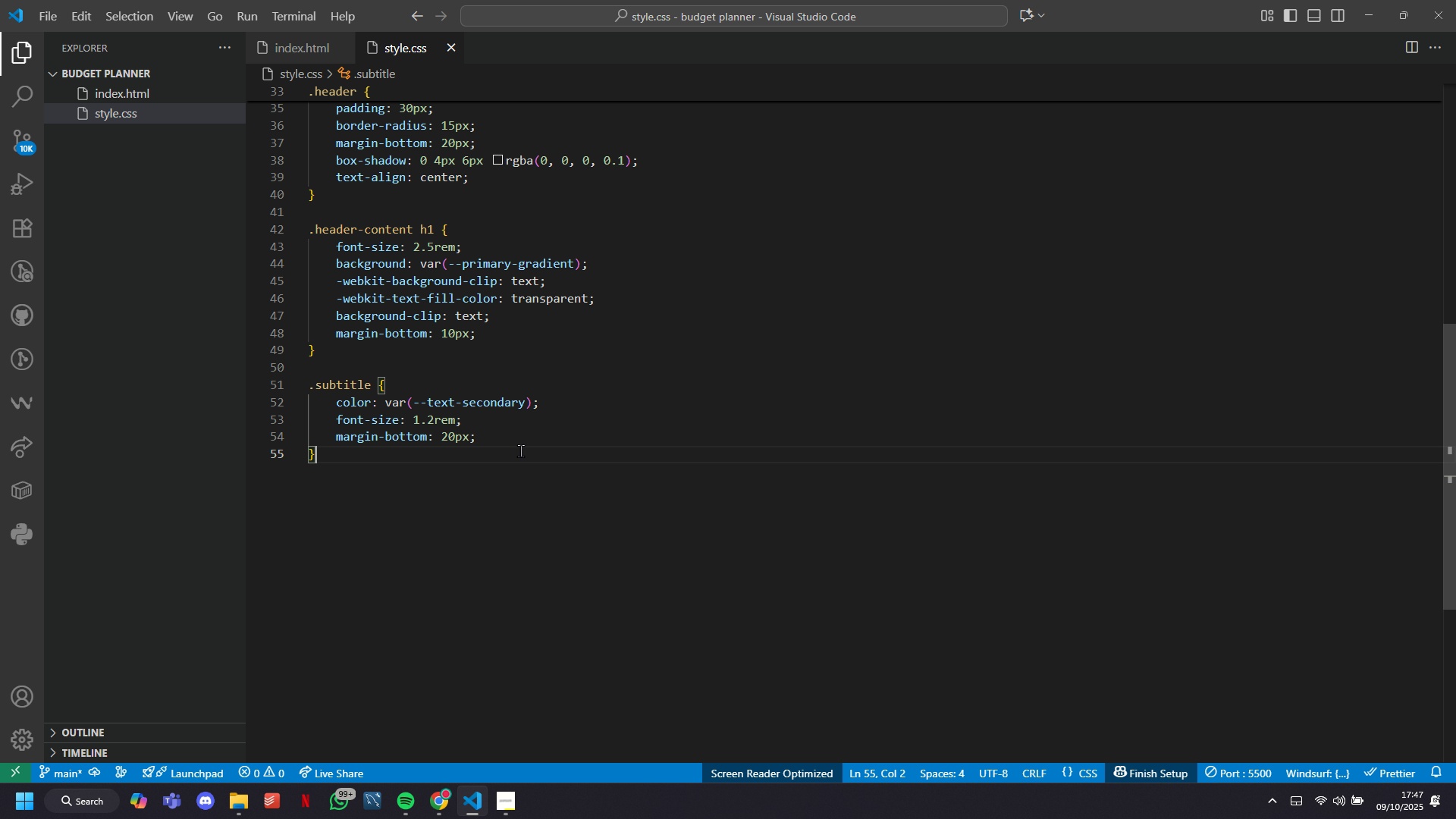 
left_click([520, 450])
 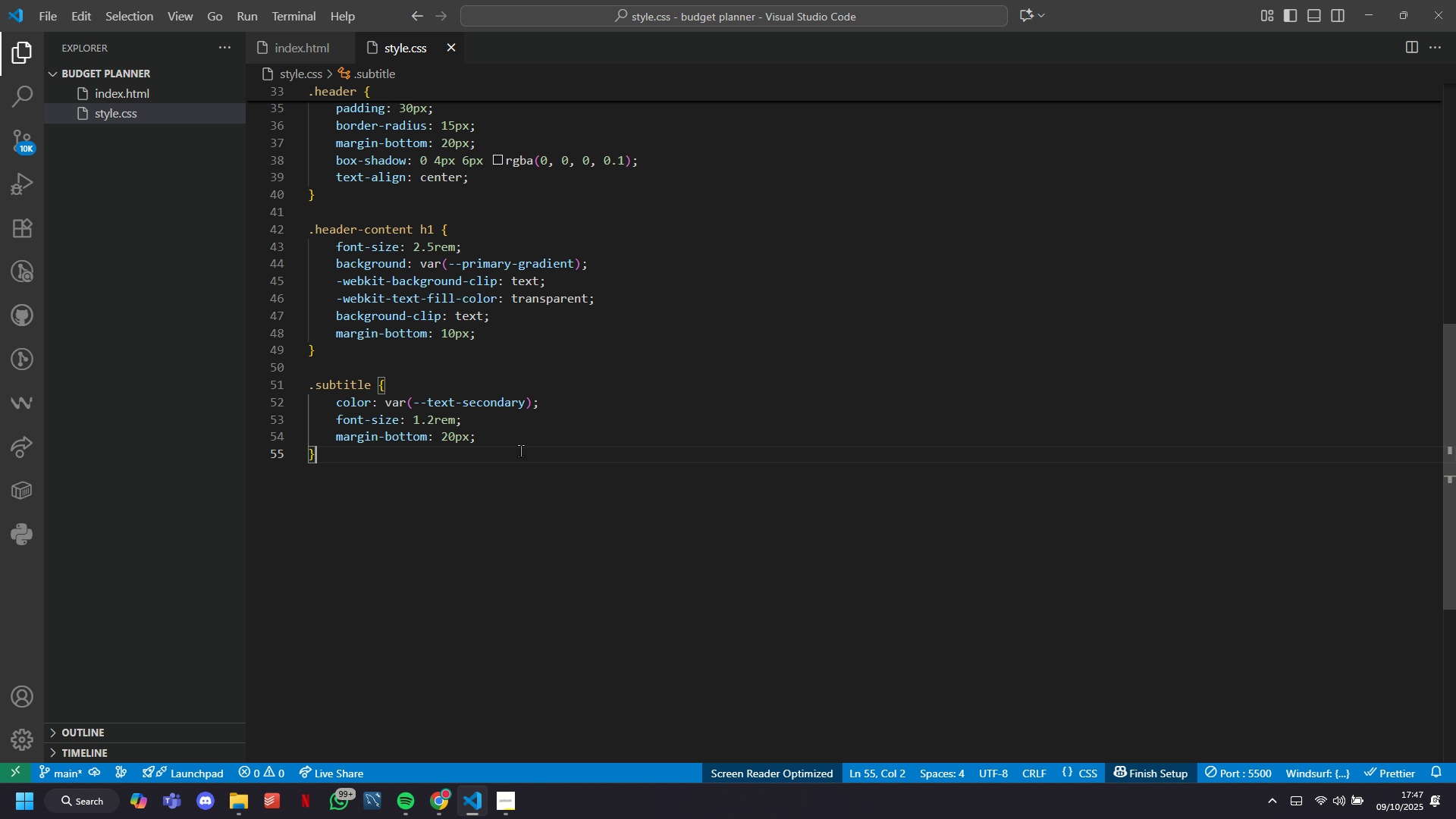 
wait(6.55)
 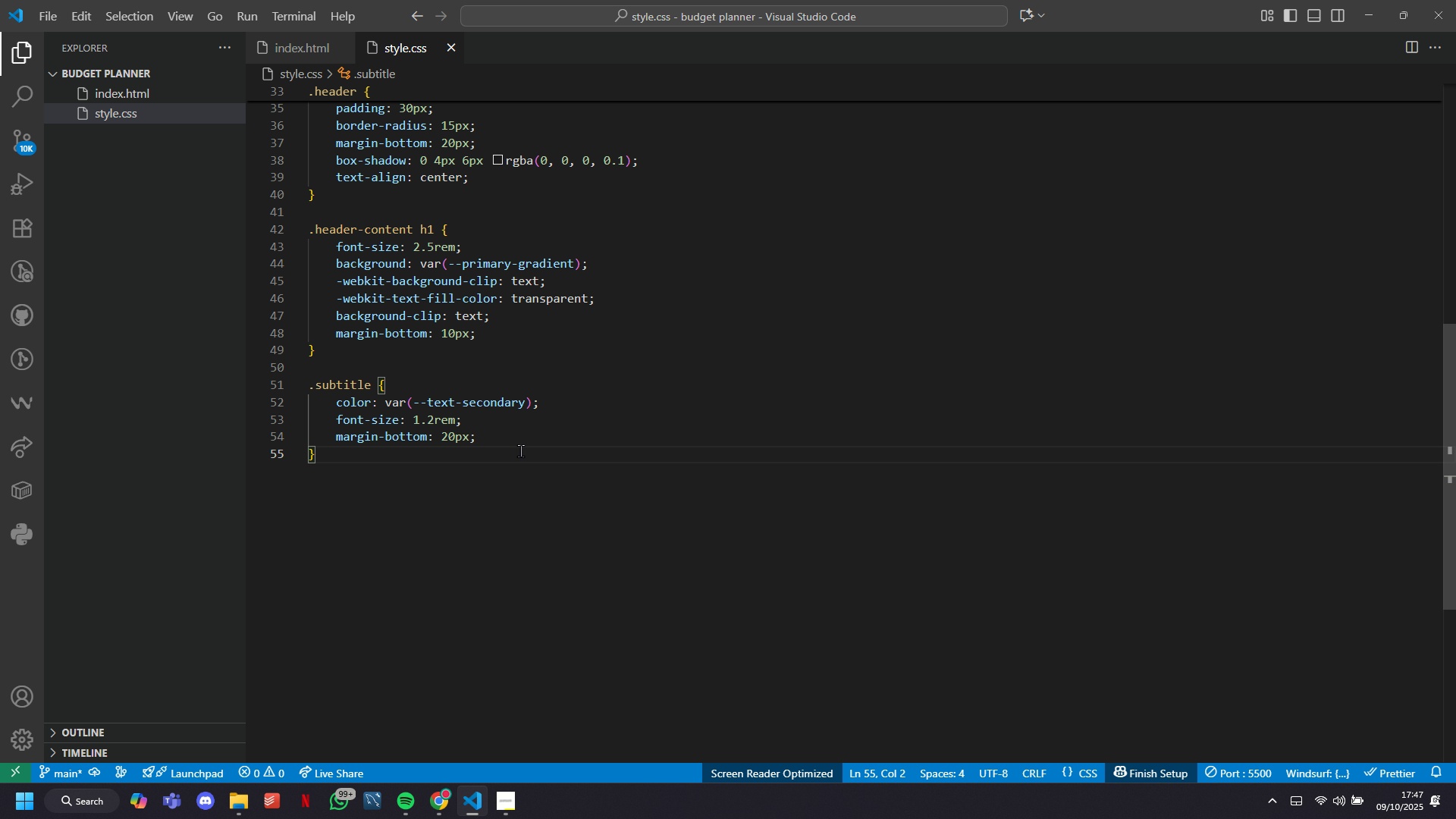 
key(Enter)
 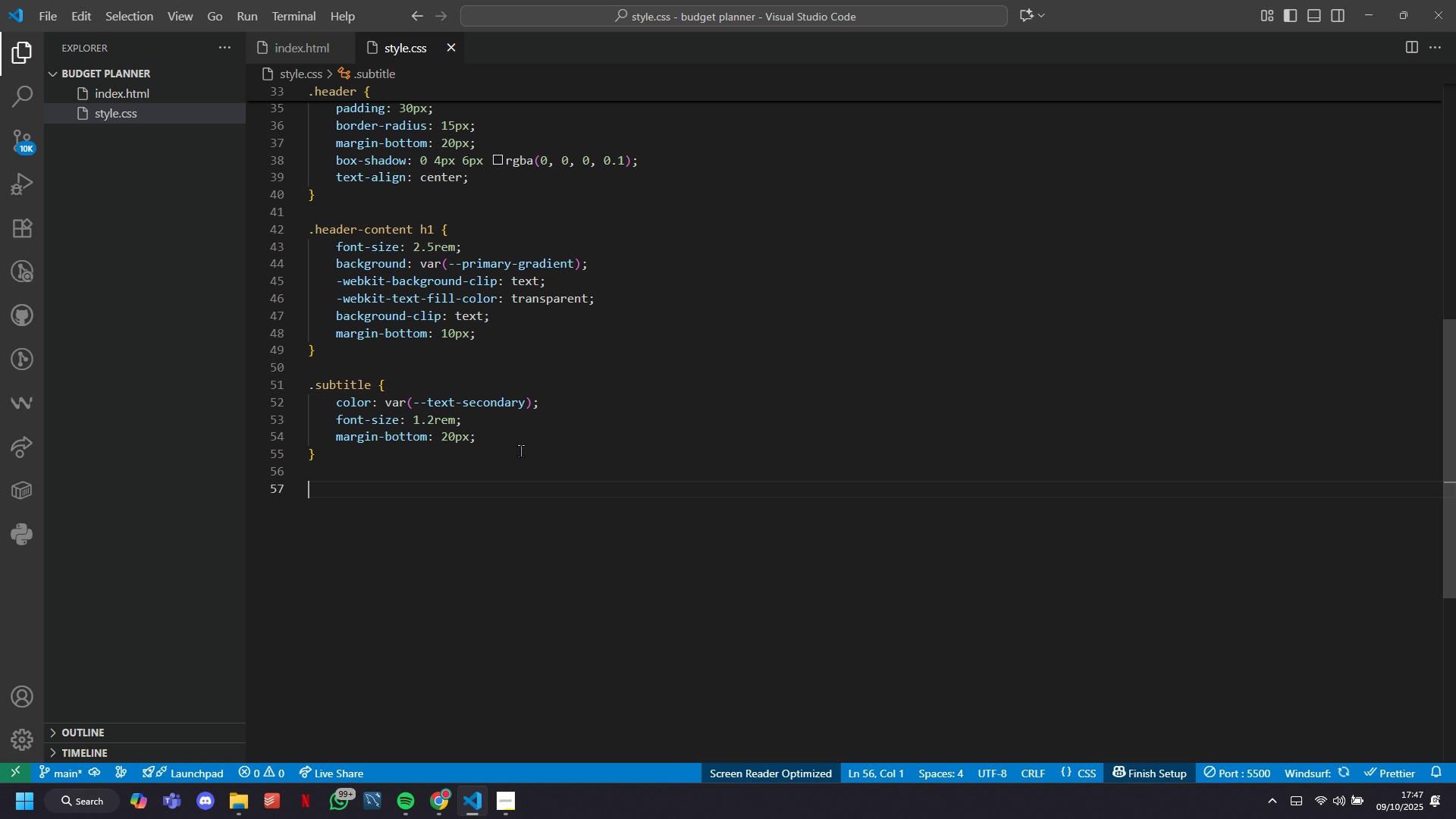 
key(Enter)
 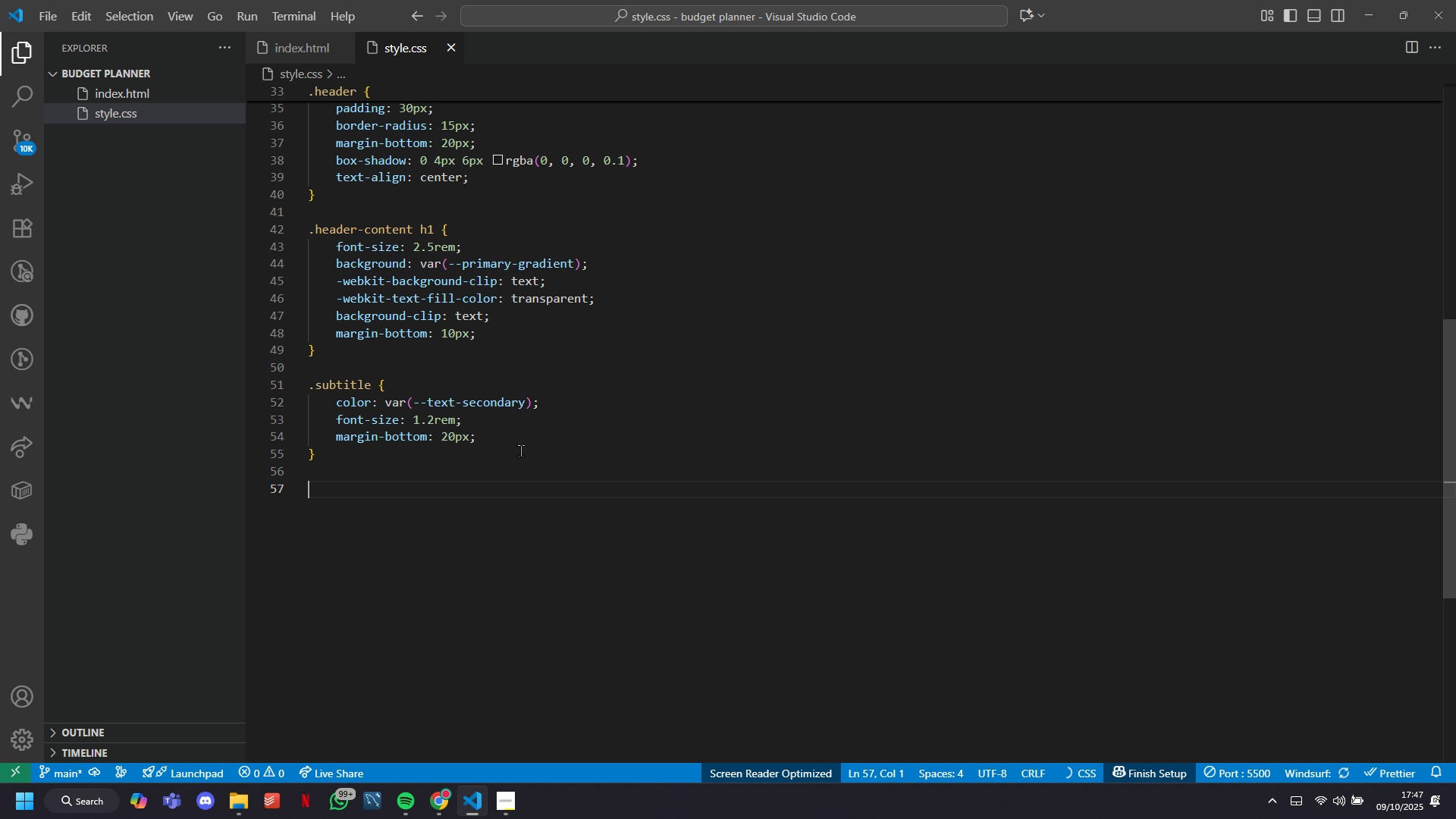 
type(.balance)
key(Tab)
 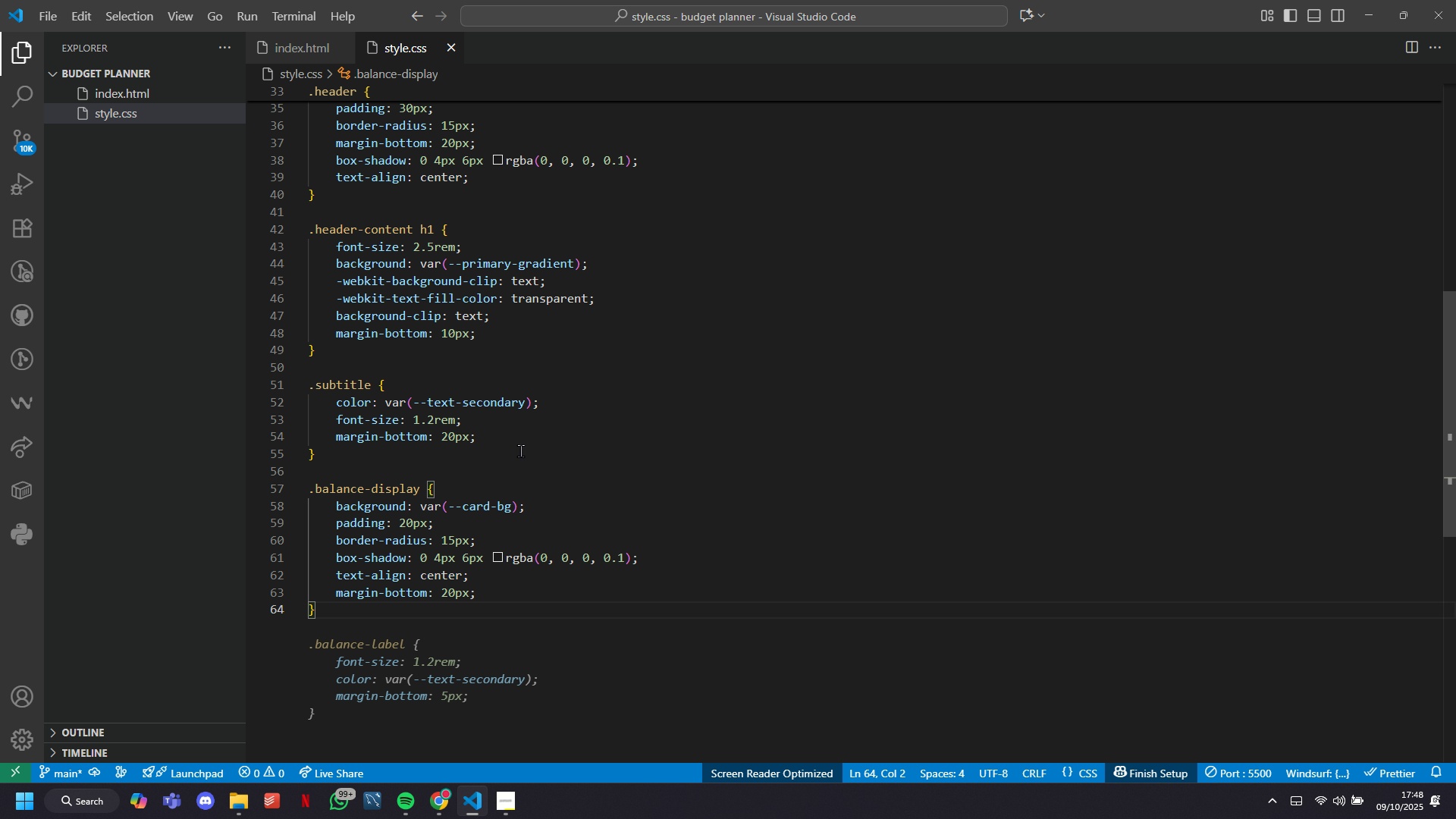 
wait(5.15)
 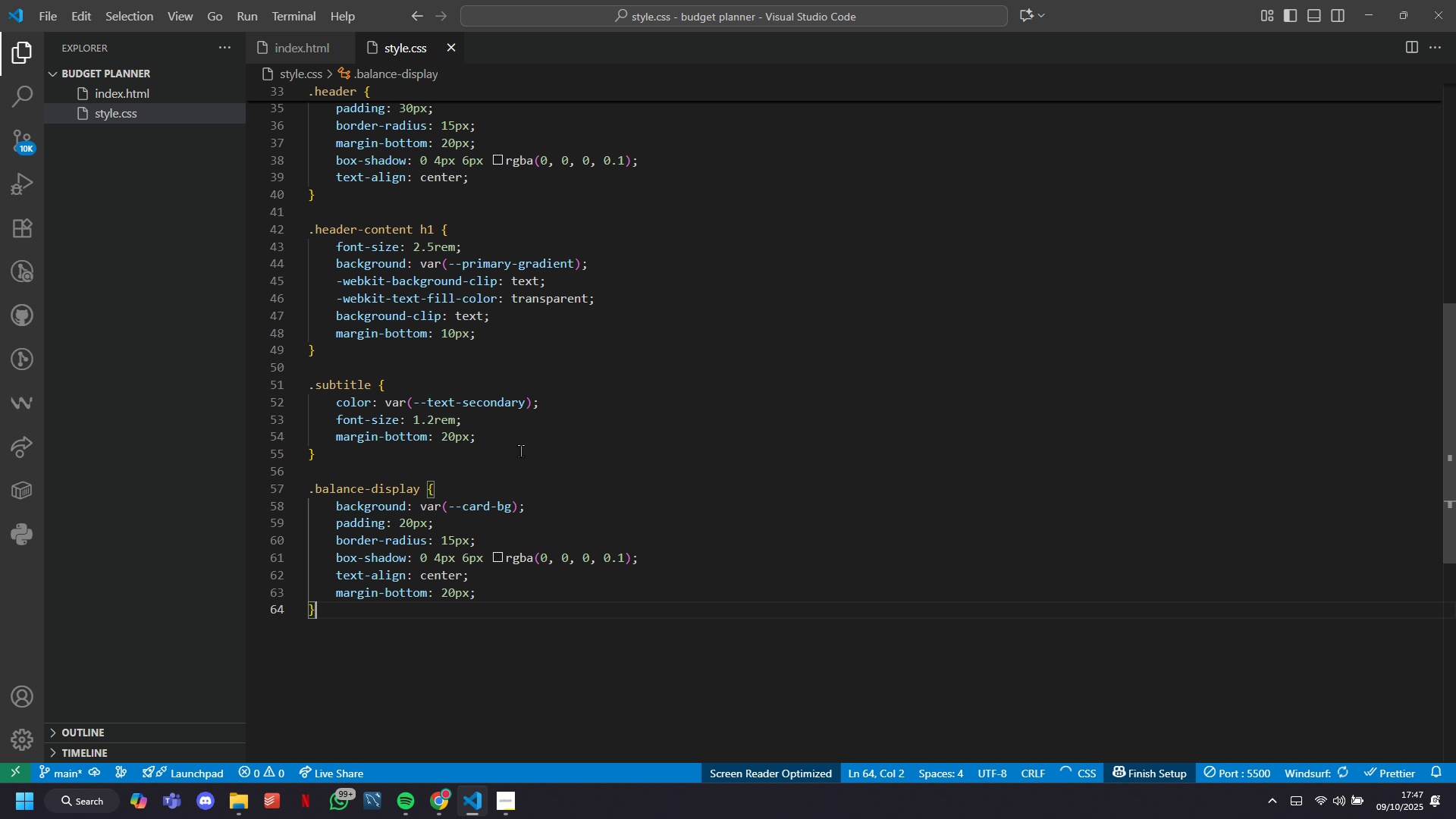 
hold_key(key=ArrowUp, duration=2.07)
 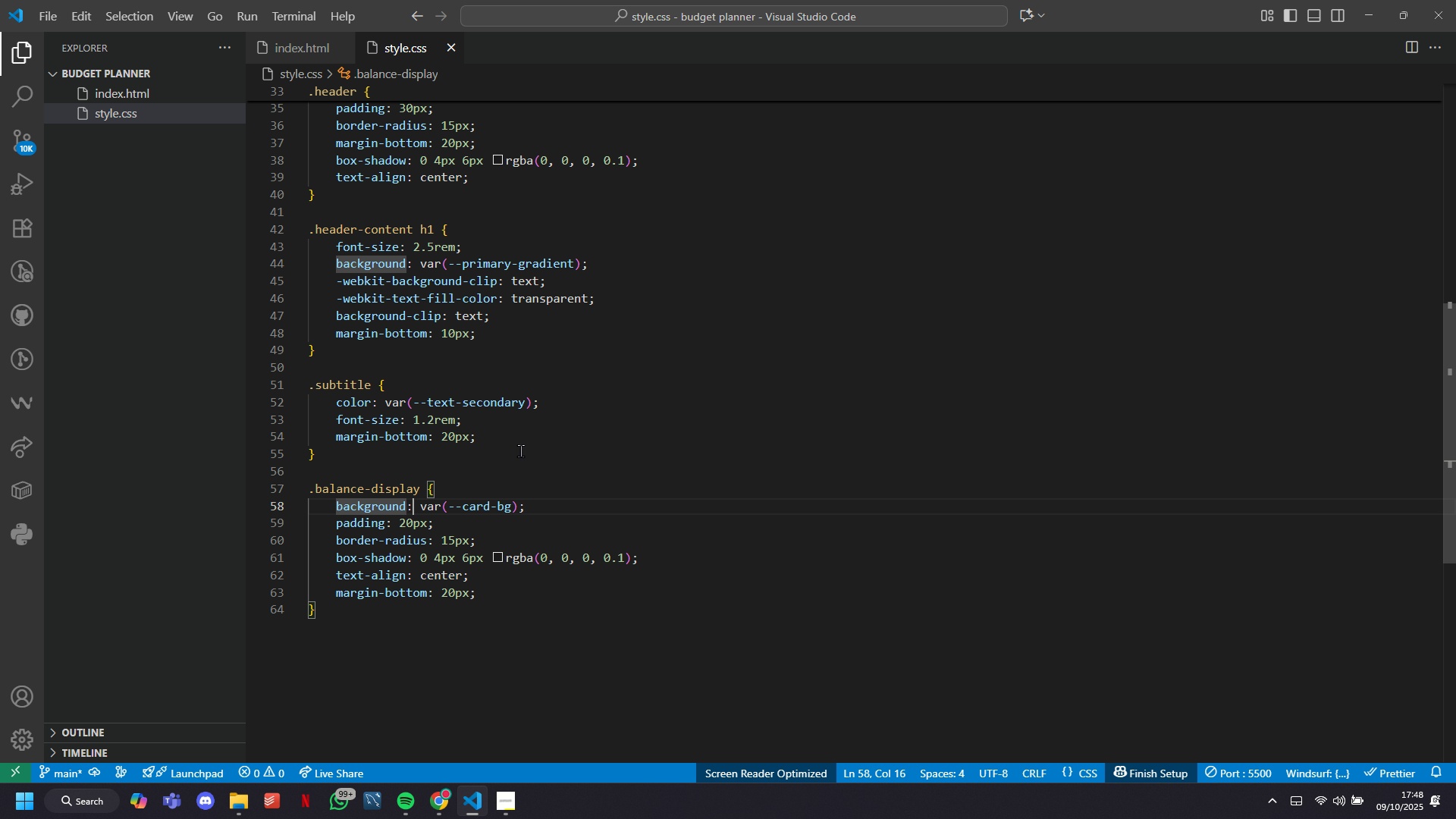 
hold_key(key=ArrowLeft, duration=0.64)
 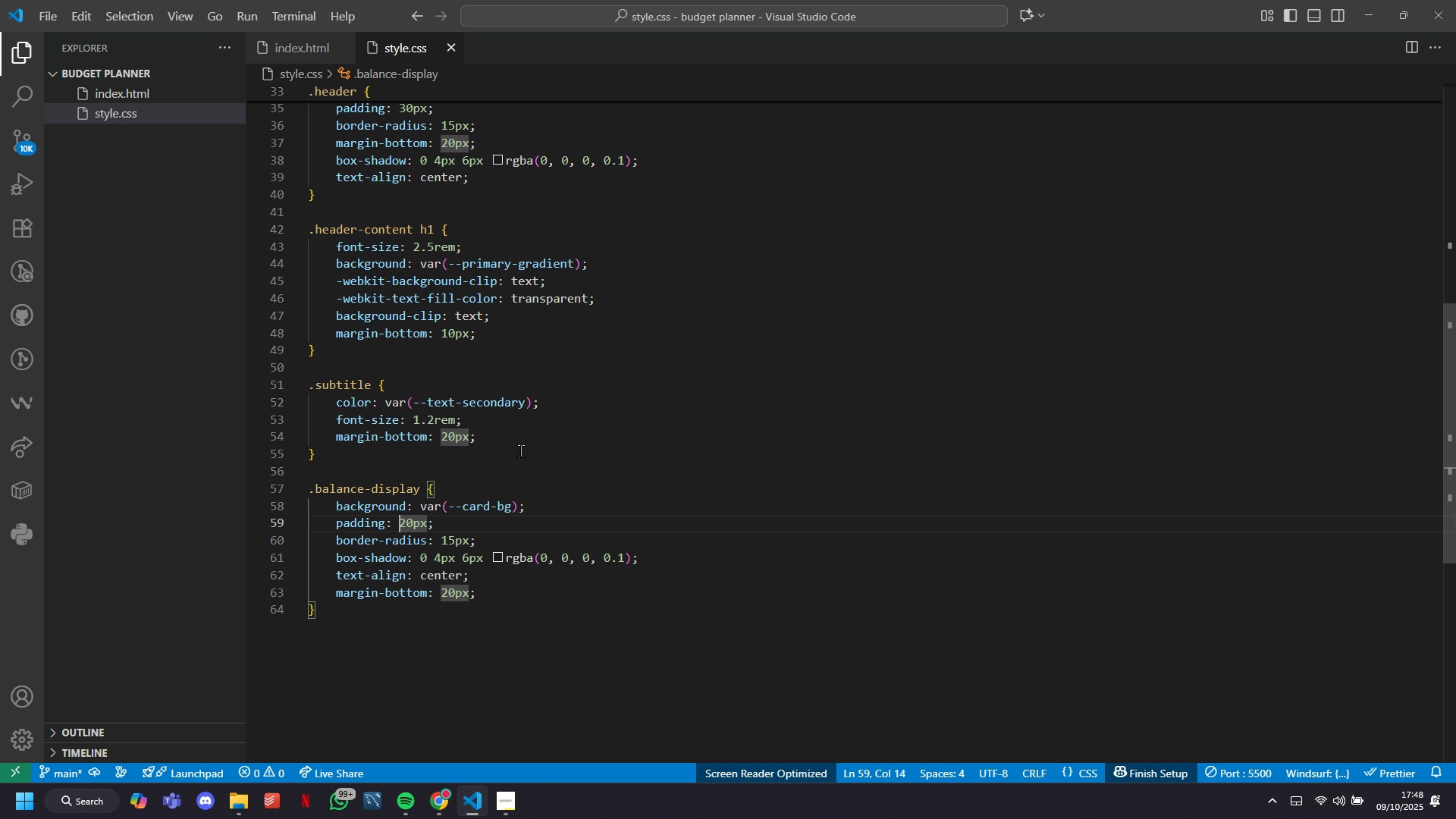 
key(ArrowLeft)
 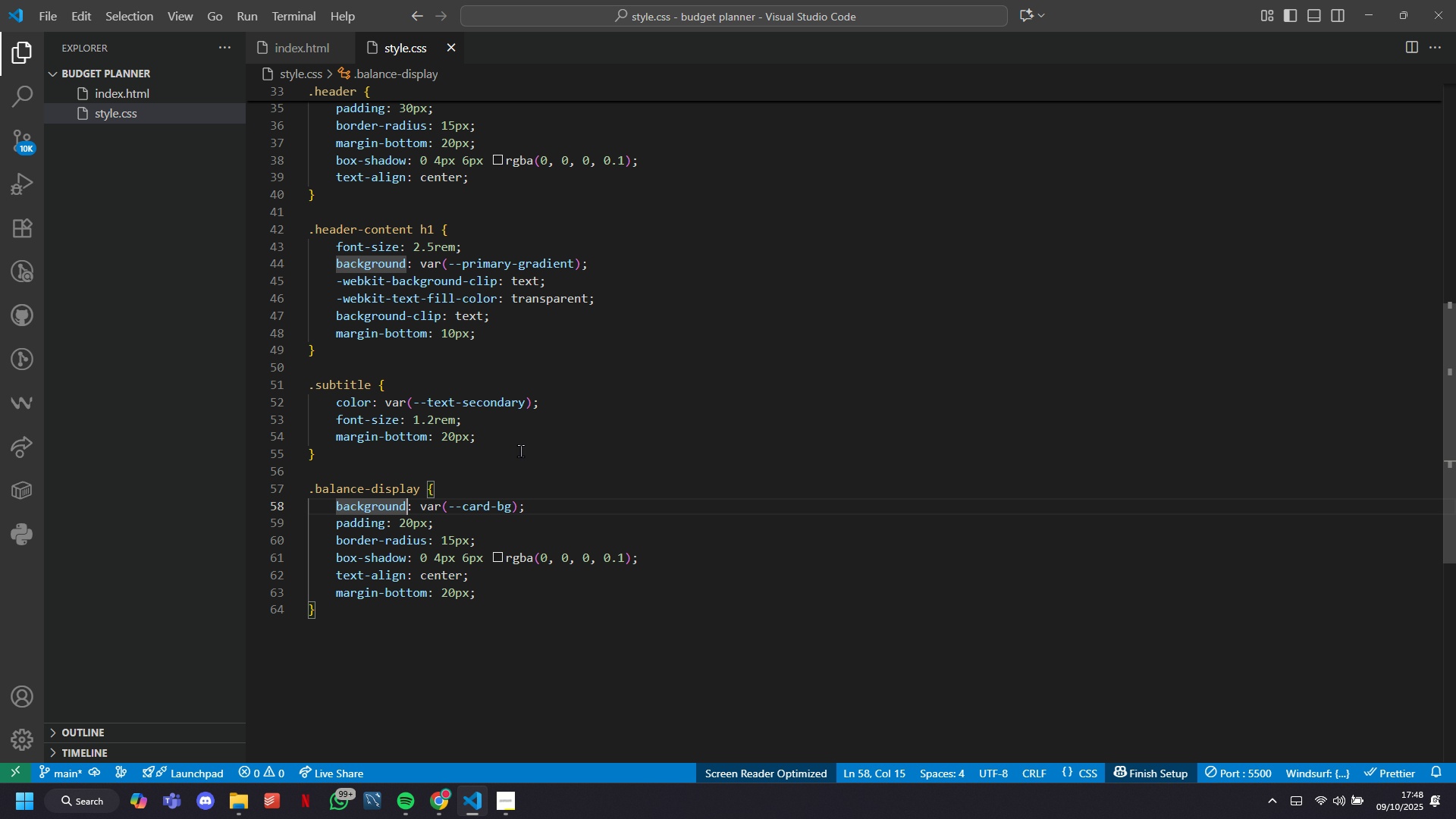 
hold_key(key=ArrowRight, duration=0.89)
 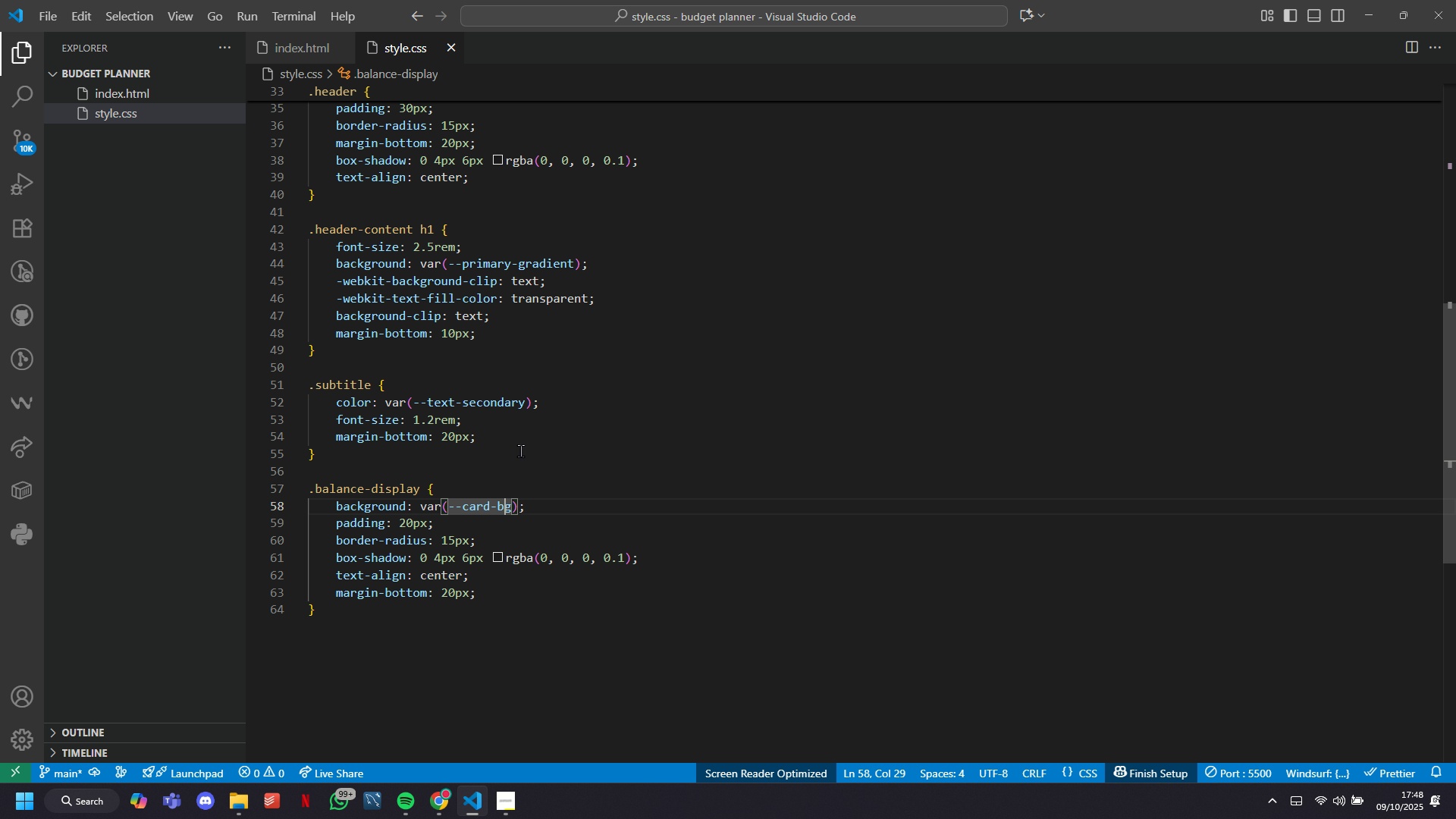 
key(ArrowRight)
 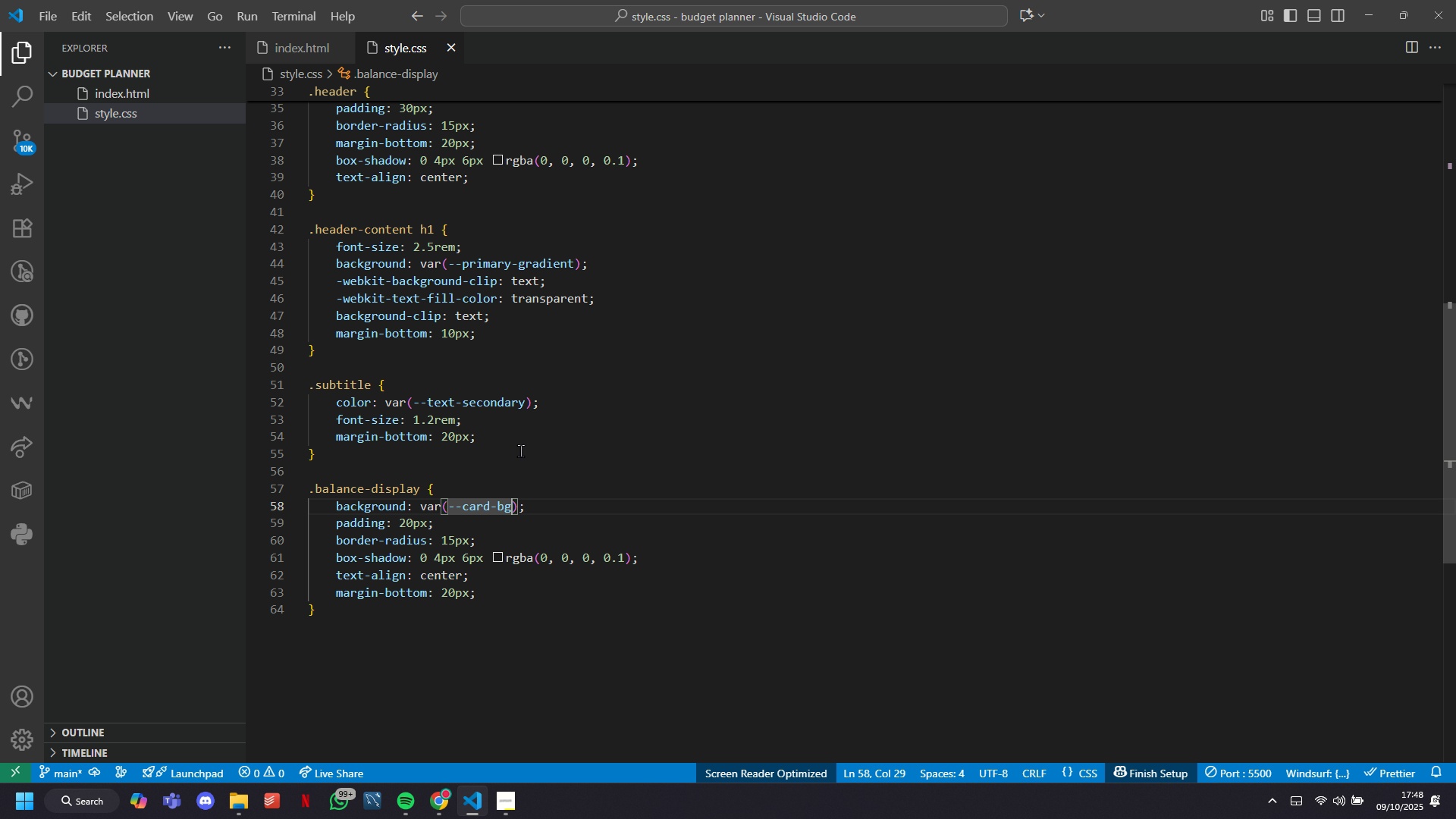 
key(ArrowRight)
 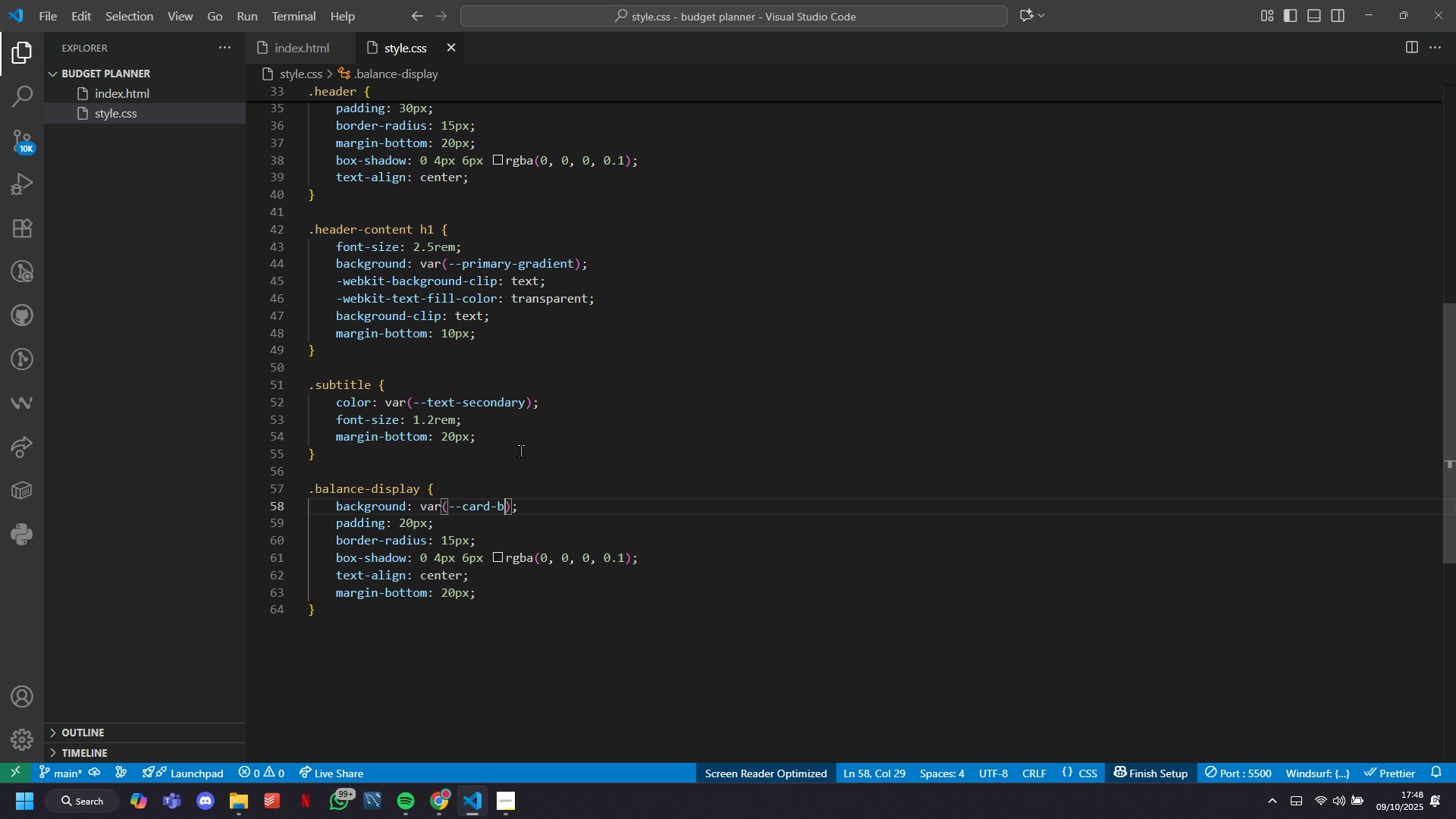 
key(Backspace)
 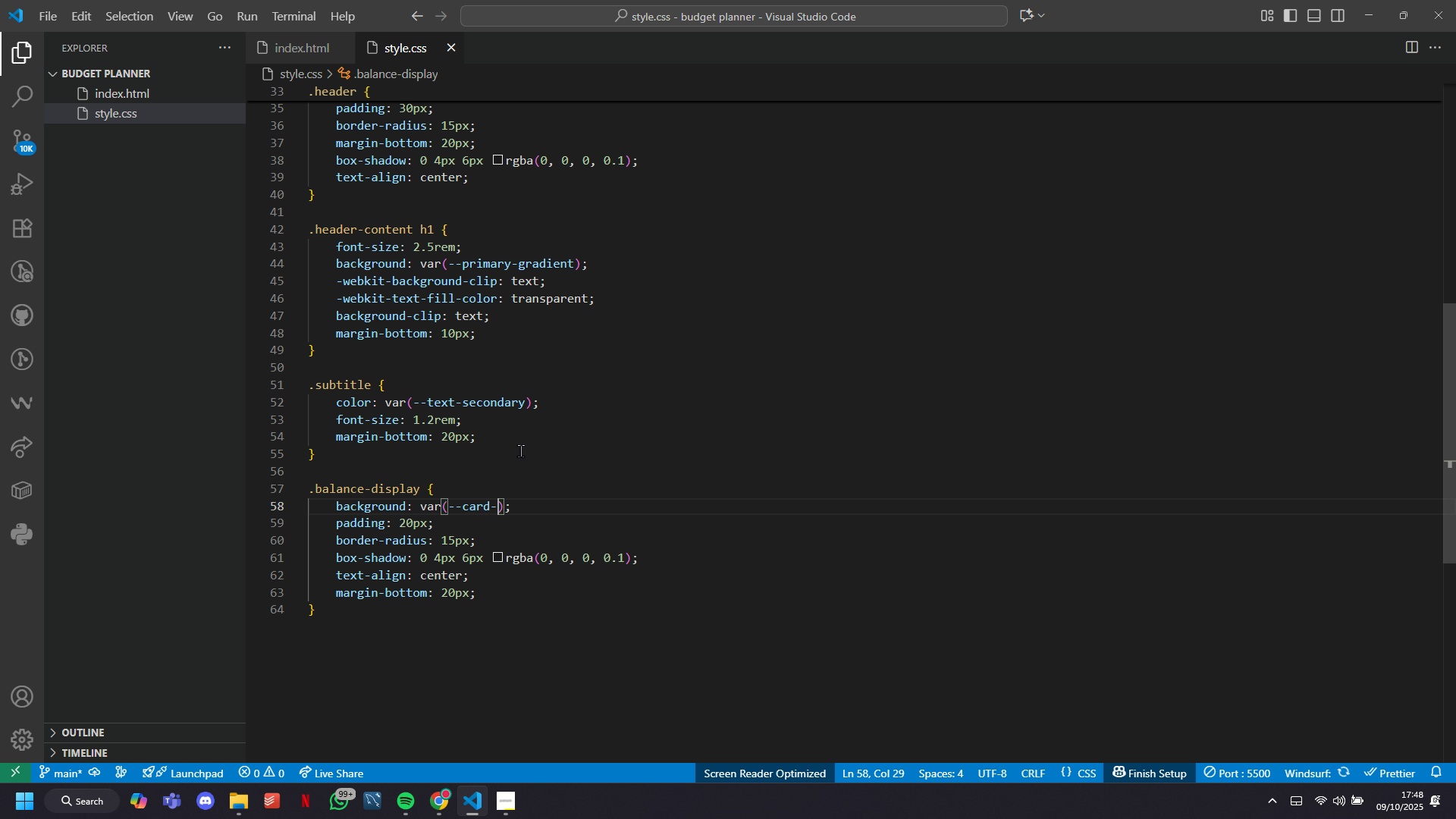 
key(Backspace)
 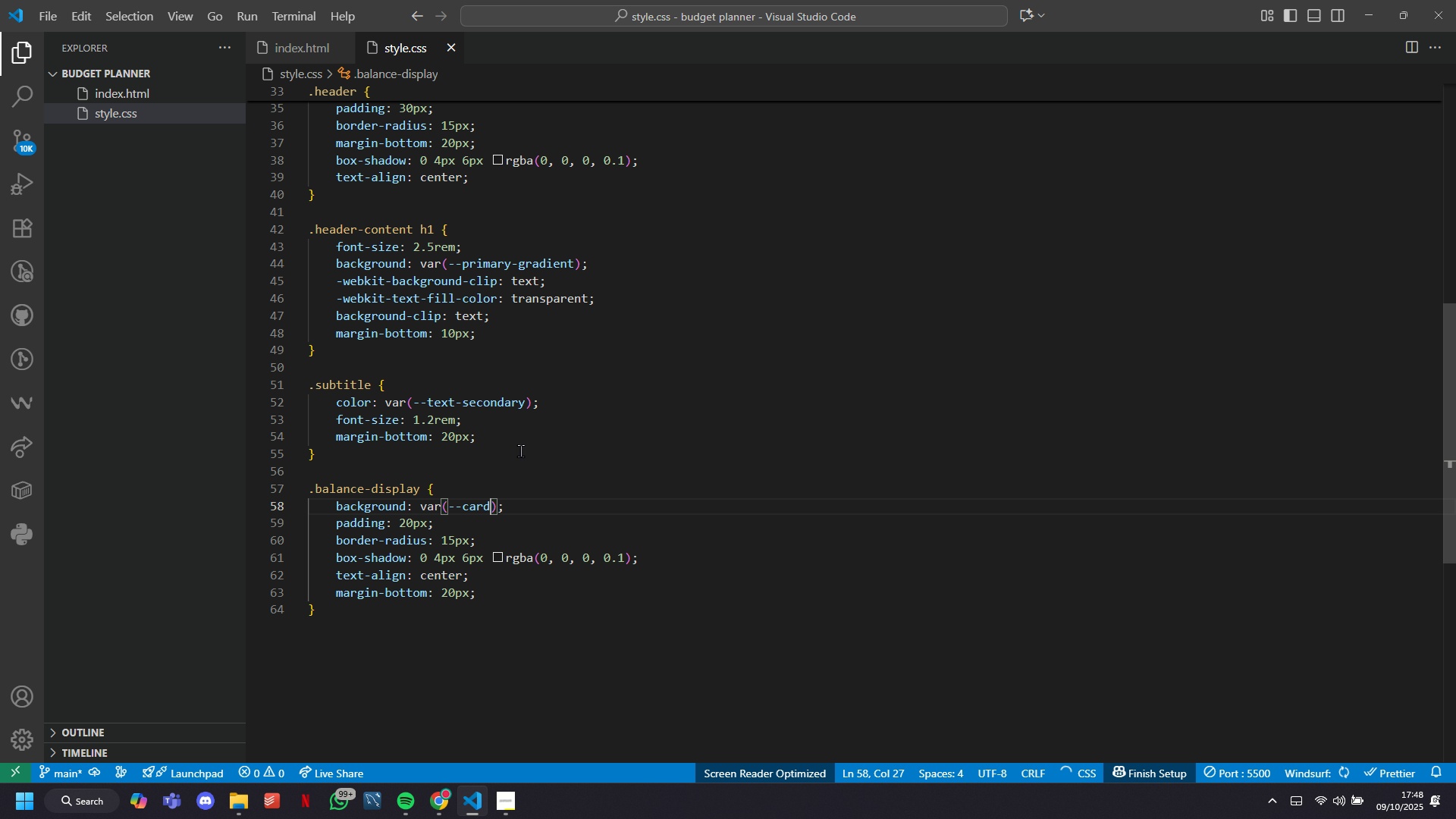 
key(Backspace)
 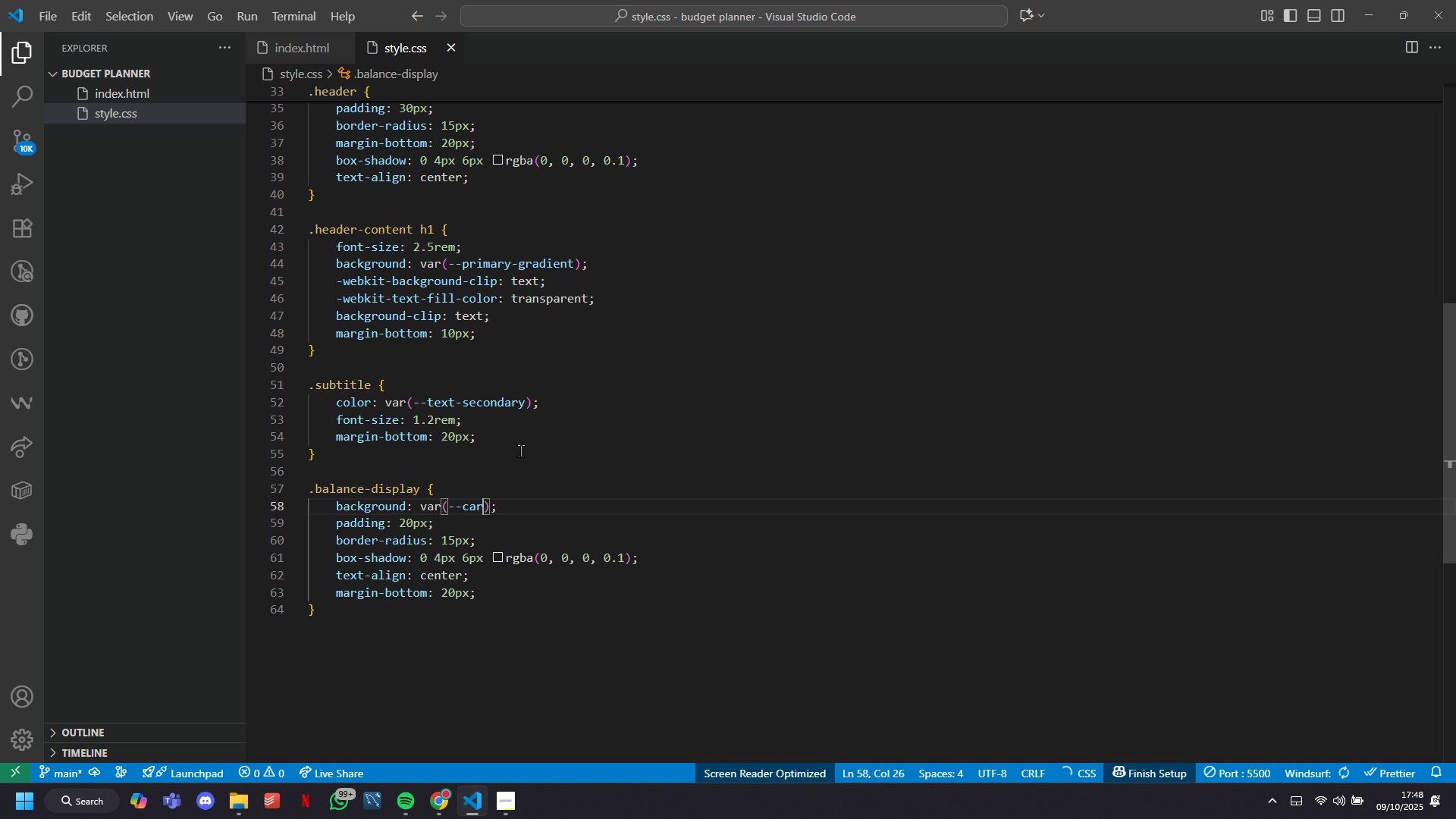 
key(Backspace)
 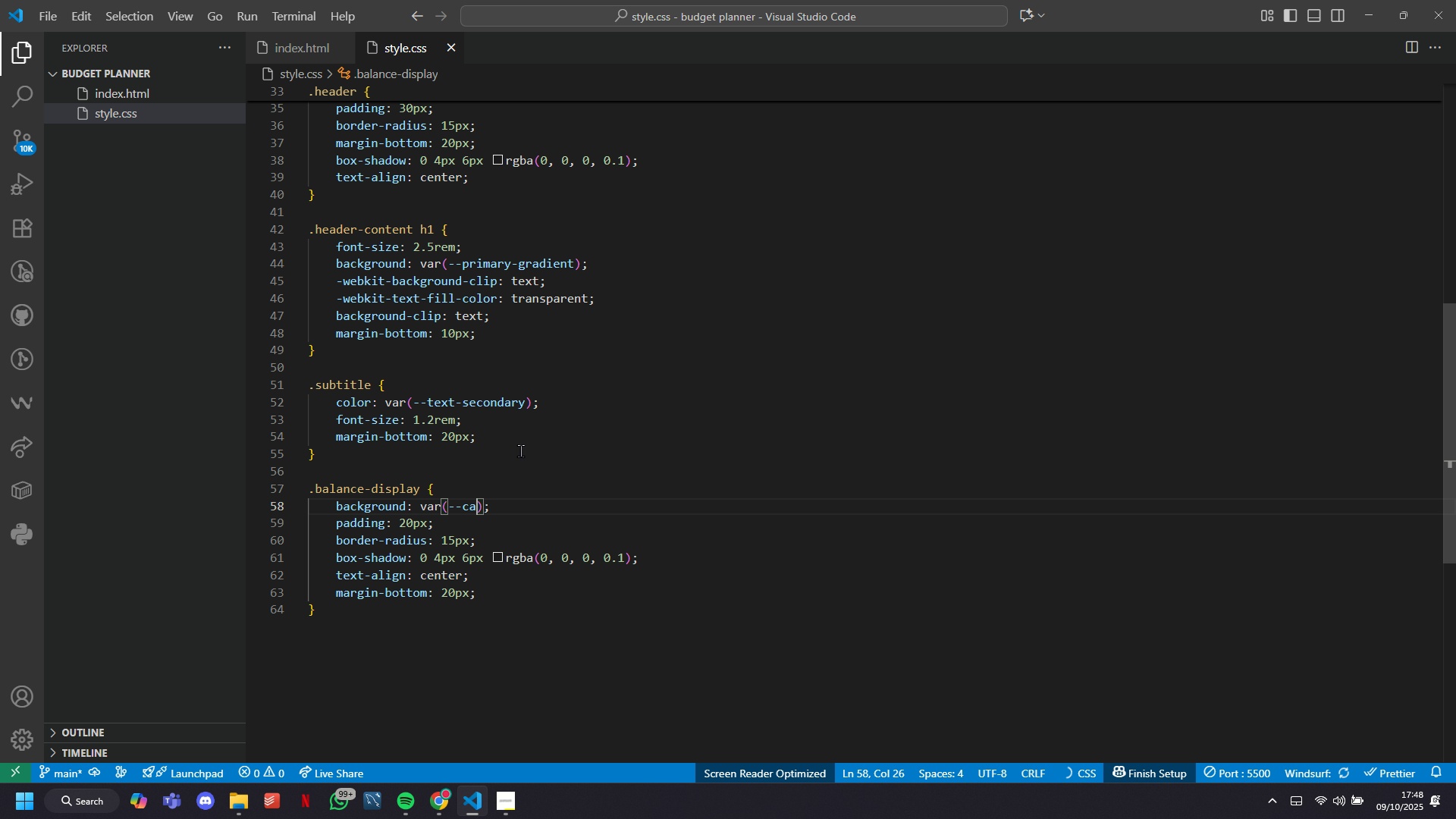 
key(Backspace)
 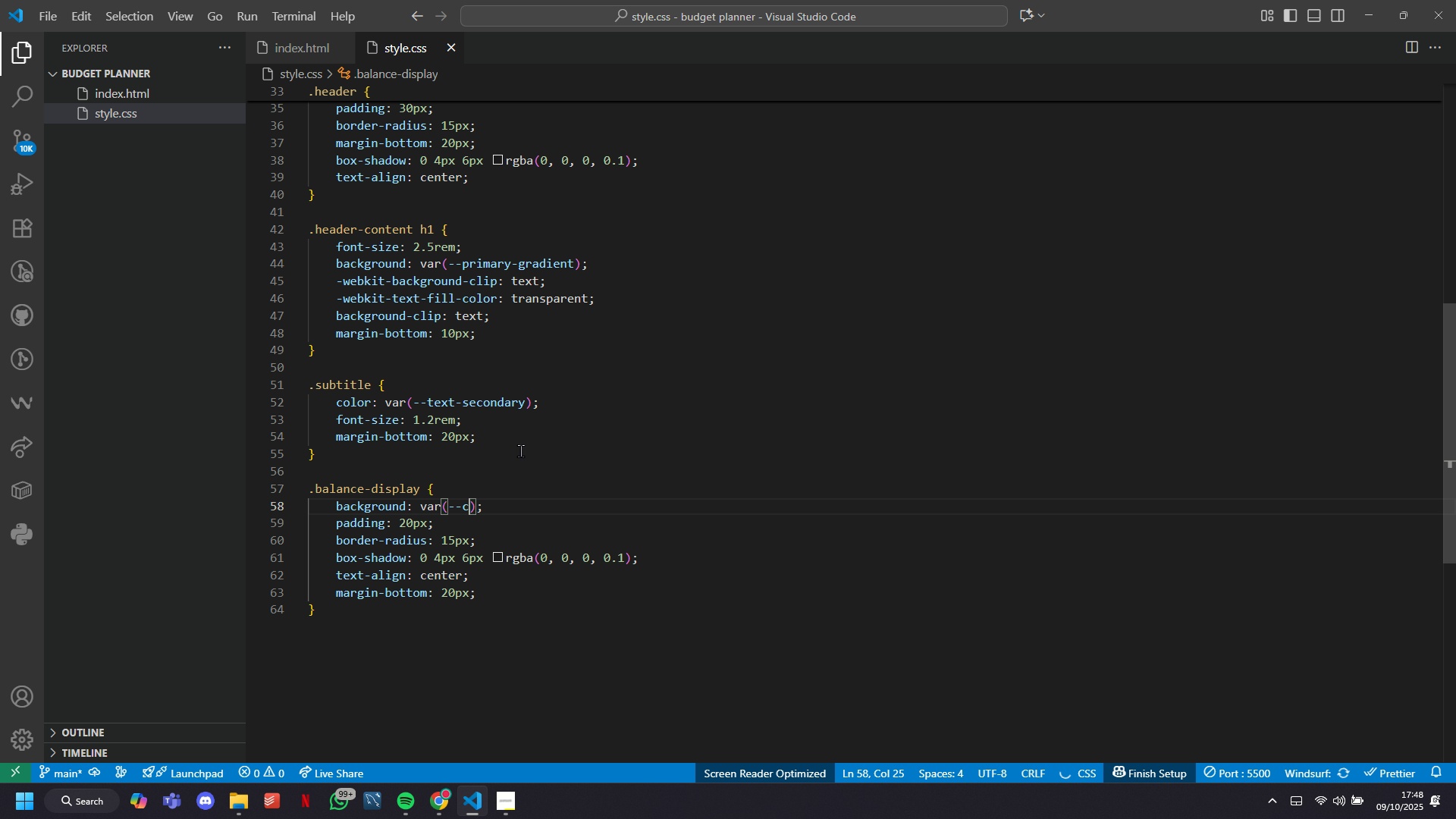 
key(Backspace)
 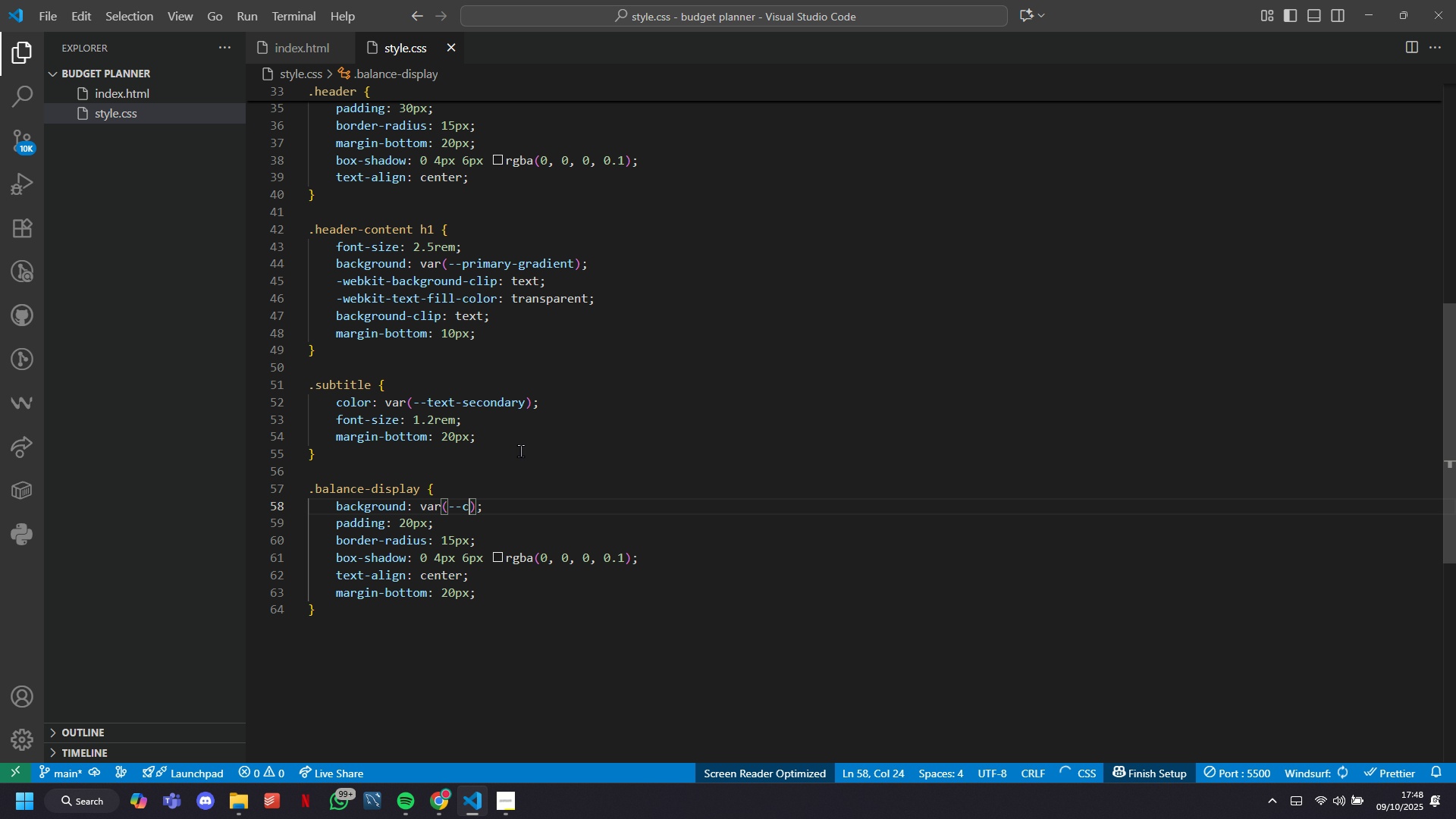 
key(Backspace)
 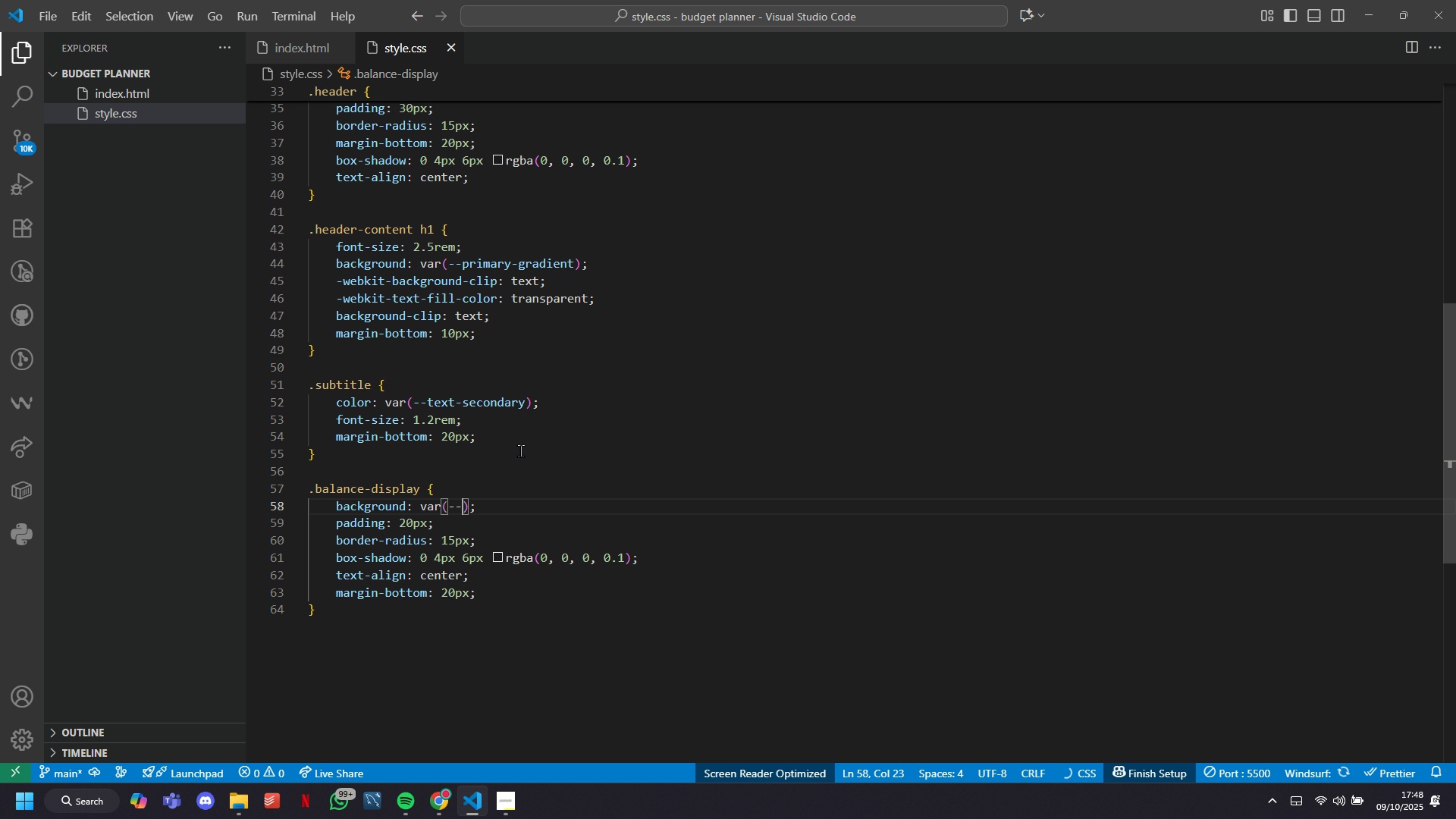 
key(P)
 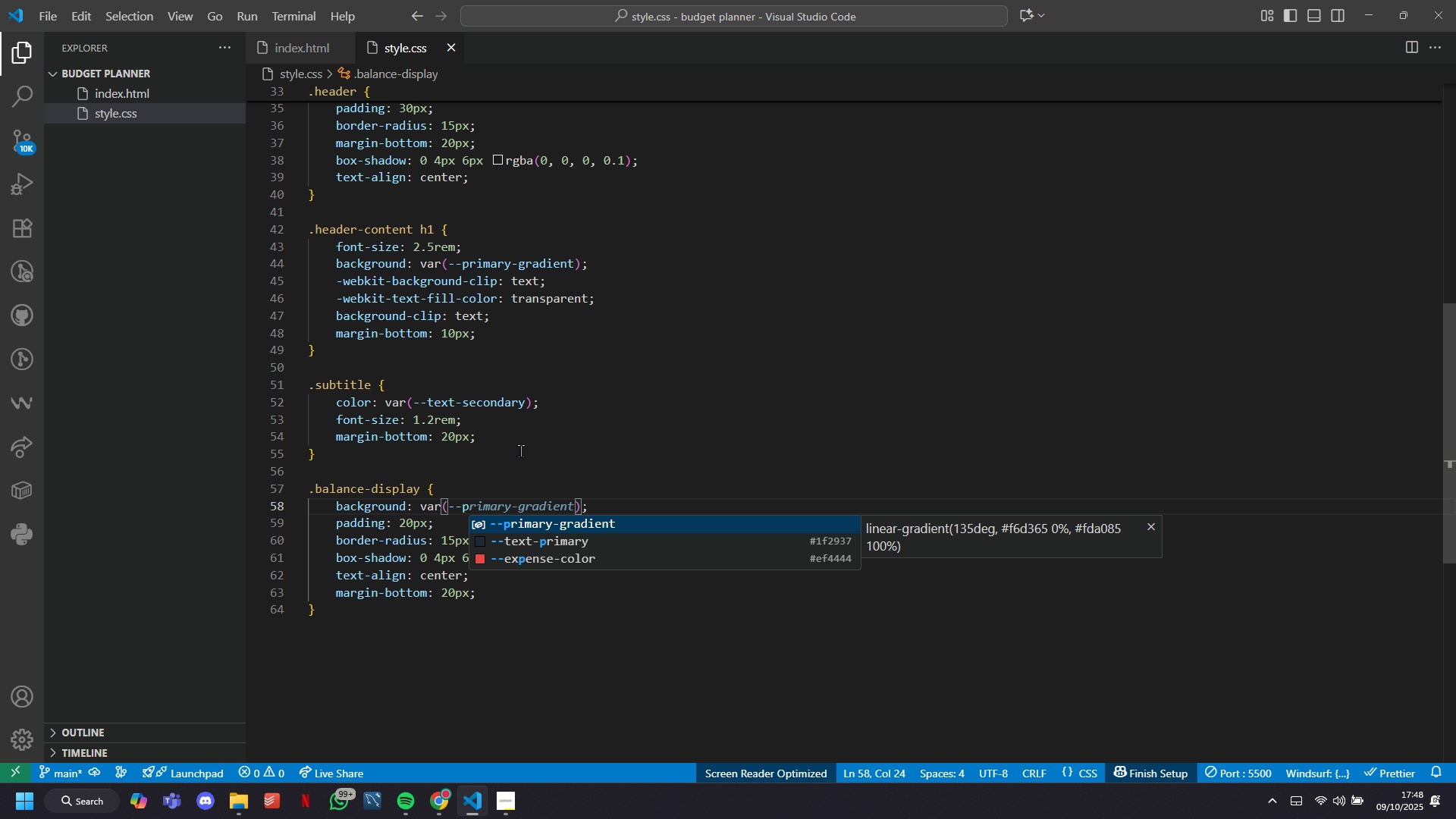 
key(Tab)
 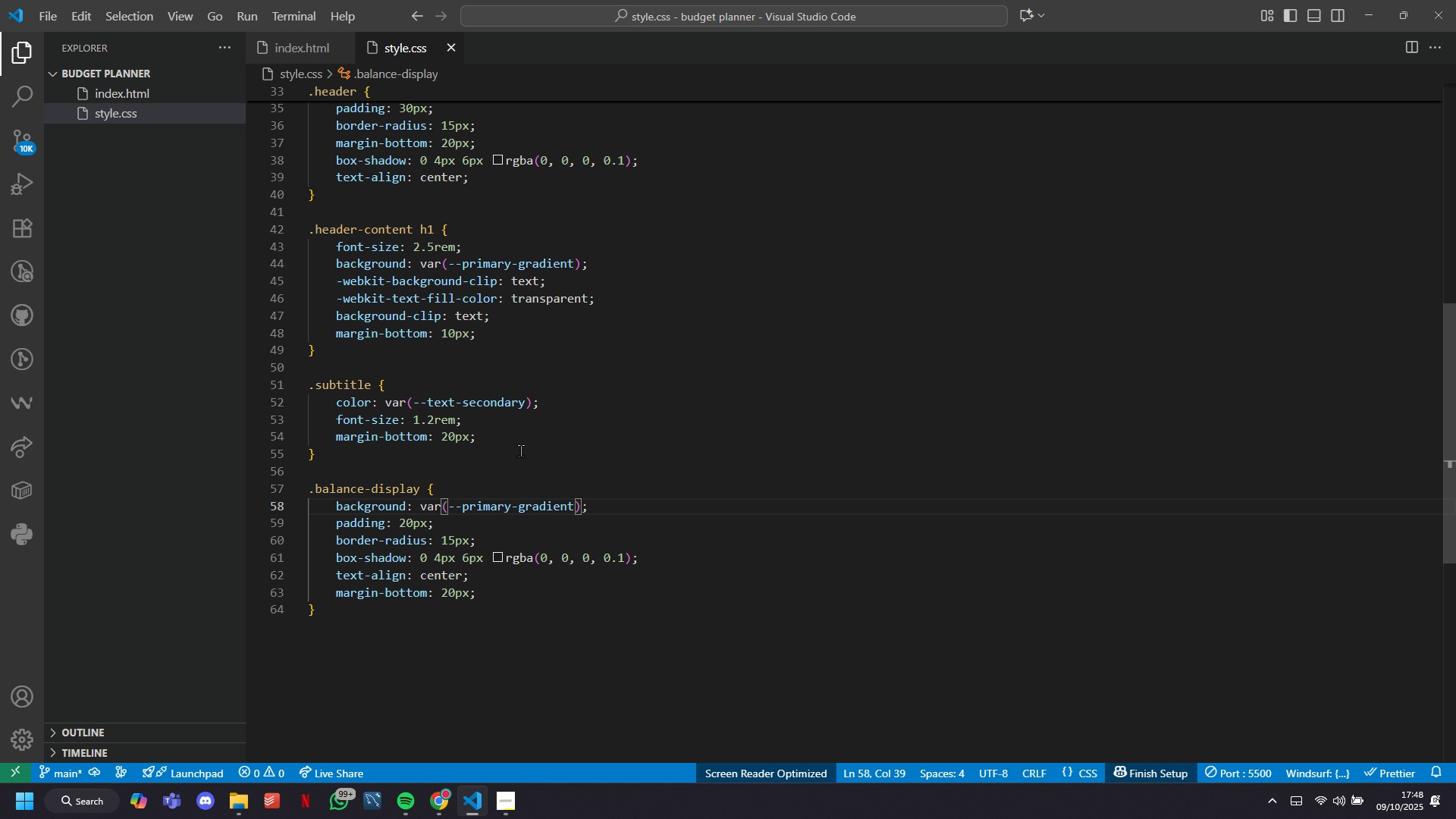 
key(ArrowDown)
 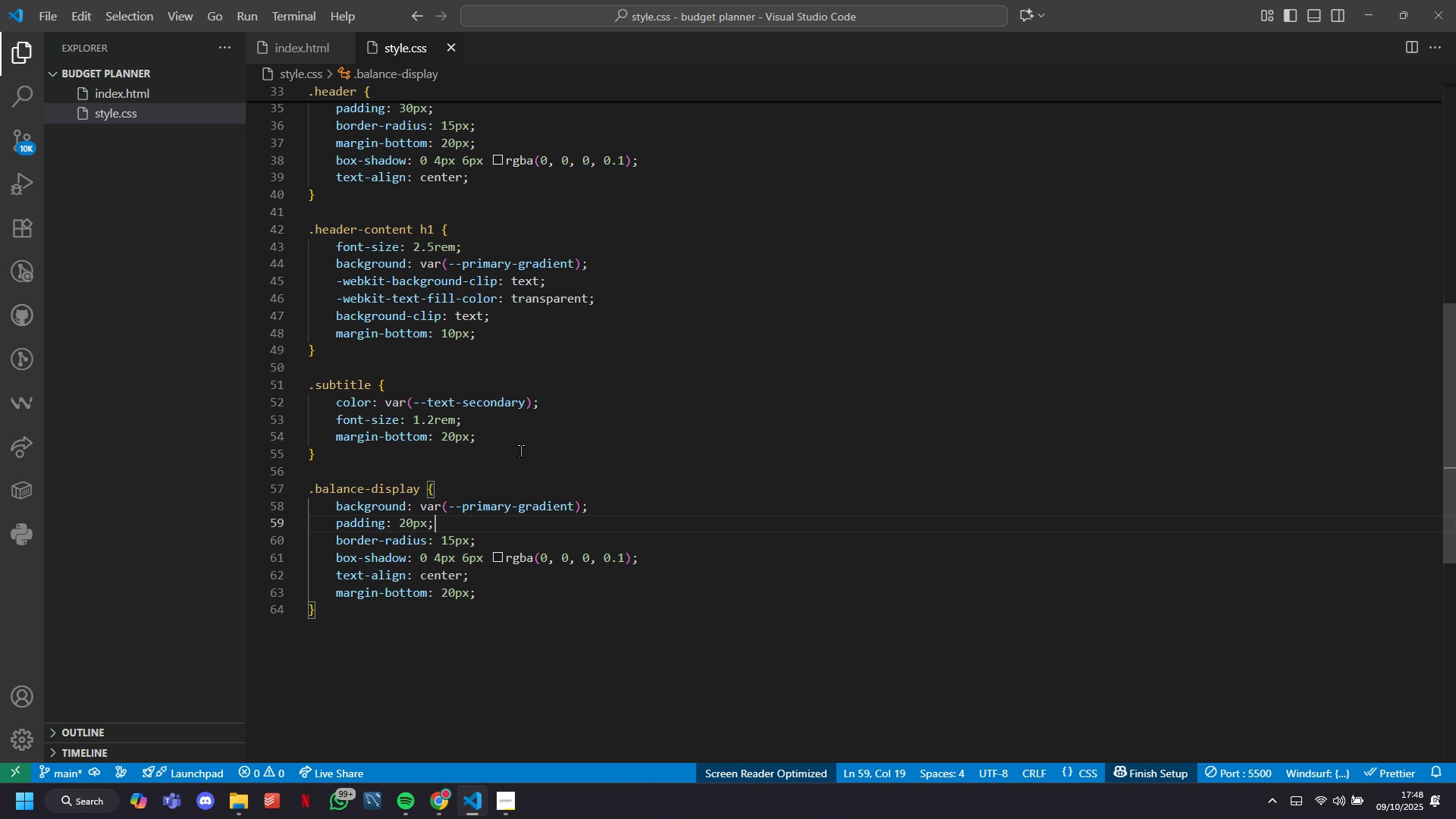 
key(ArrowDown)
 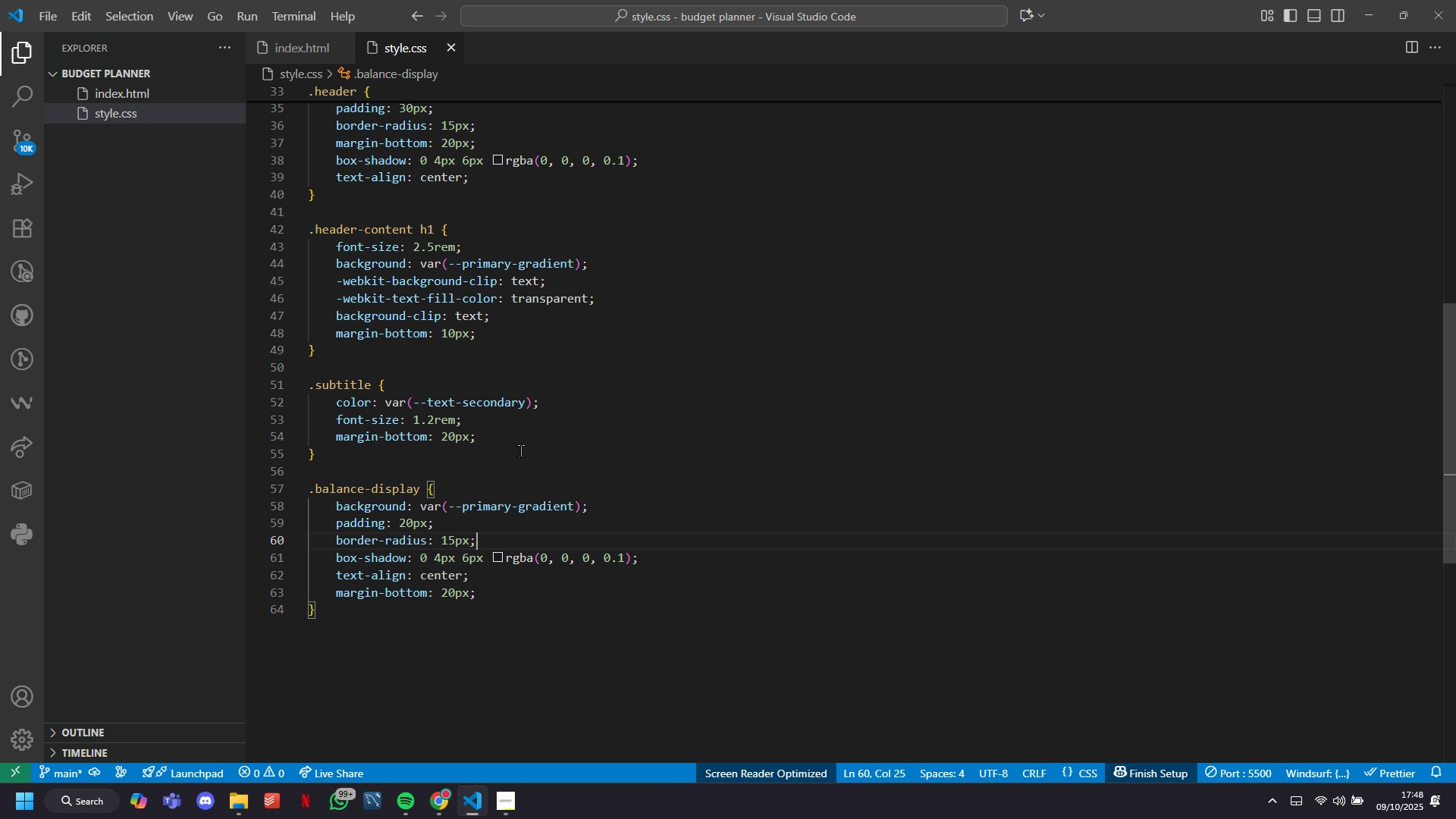 
key(ArrowDown)
 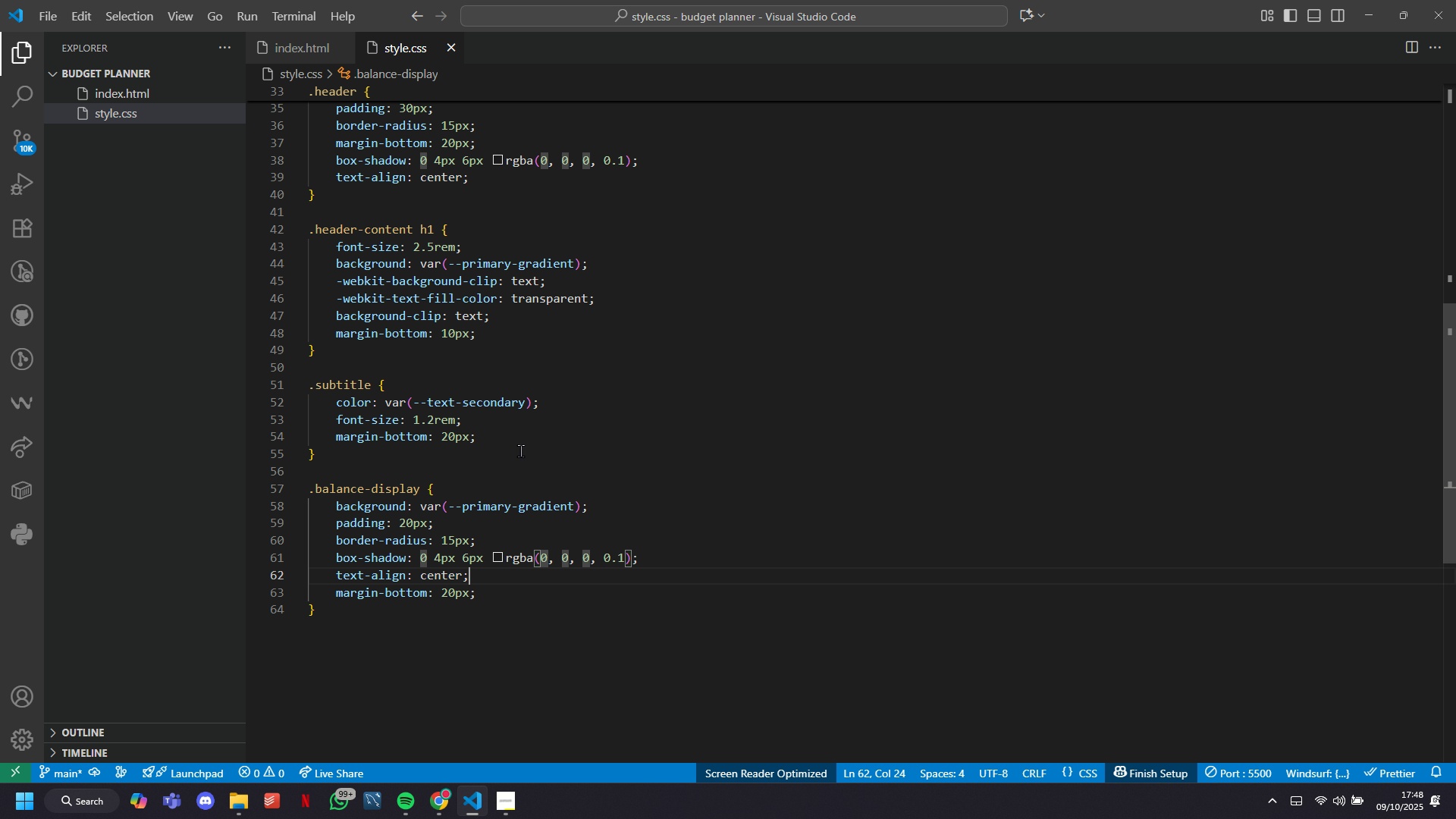 
key(ArrowDown)
 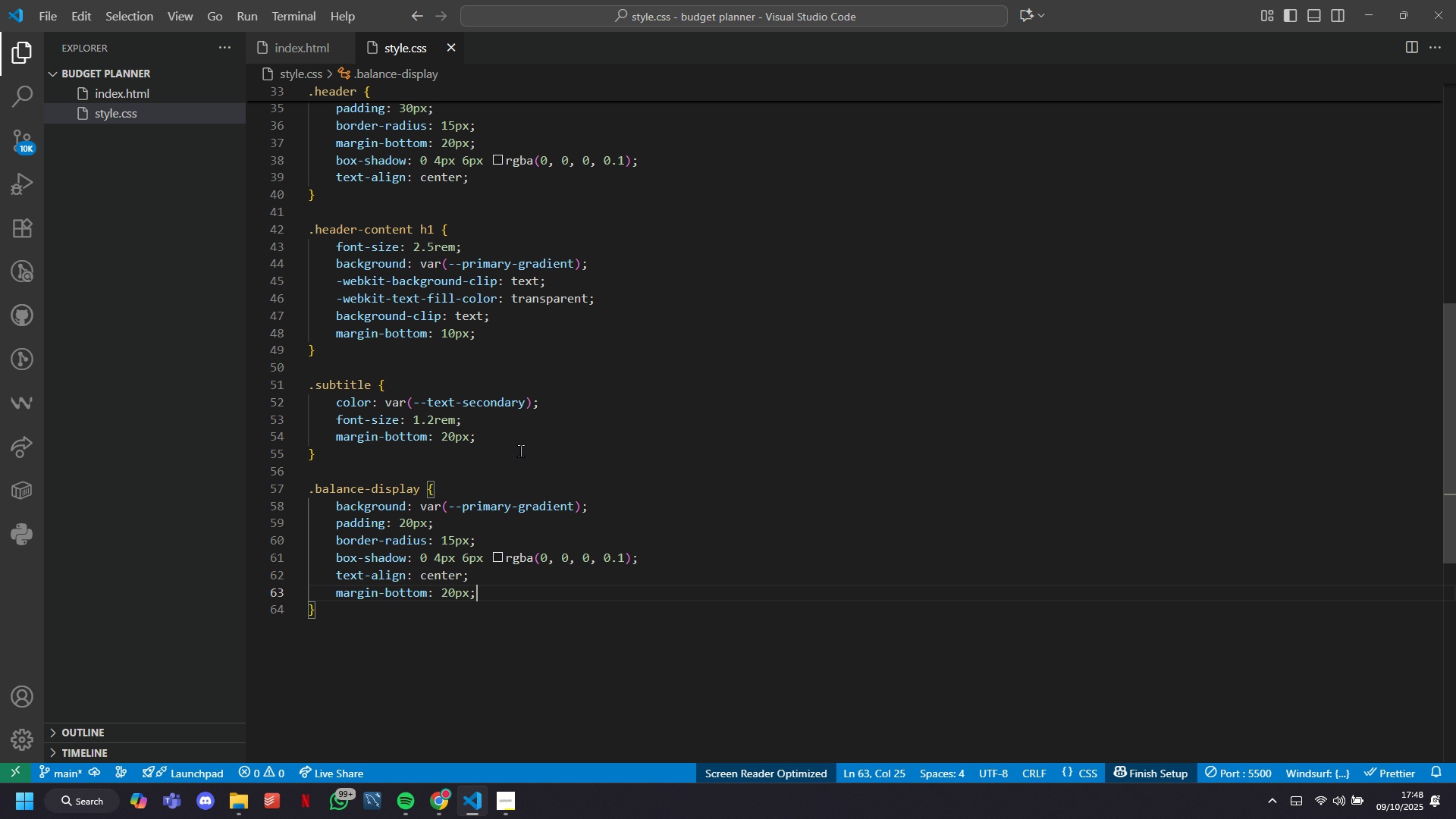 
key(ArrowDown)
 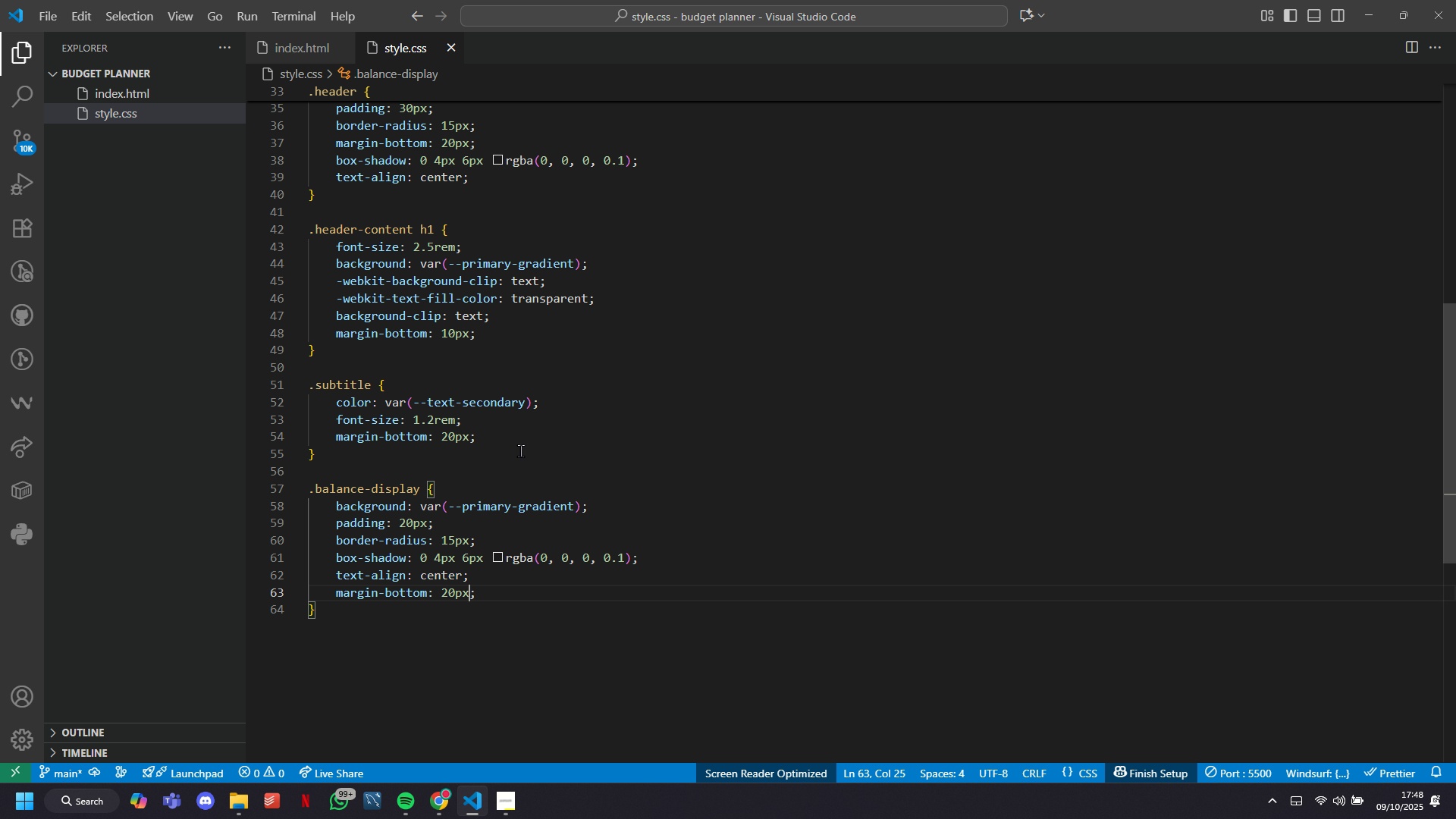 
hold_key(key=ArrowLeft, duration=0.59)
 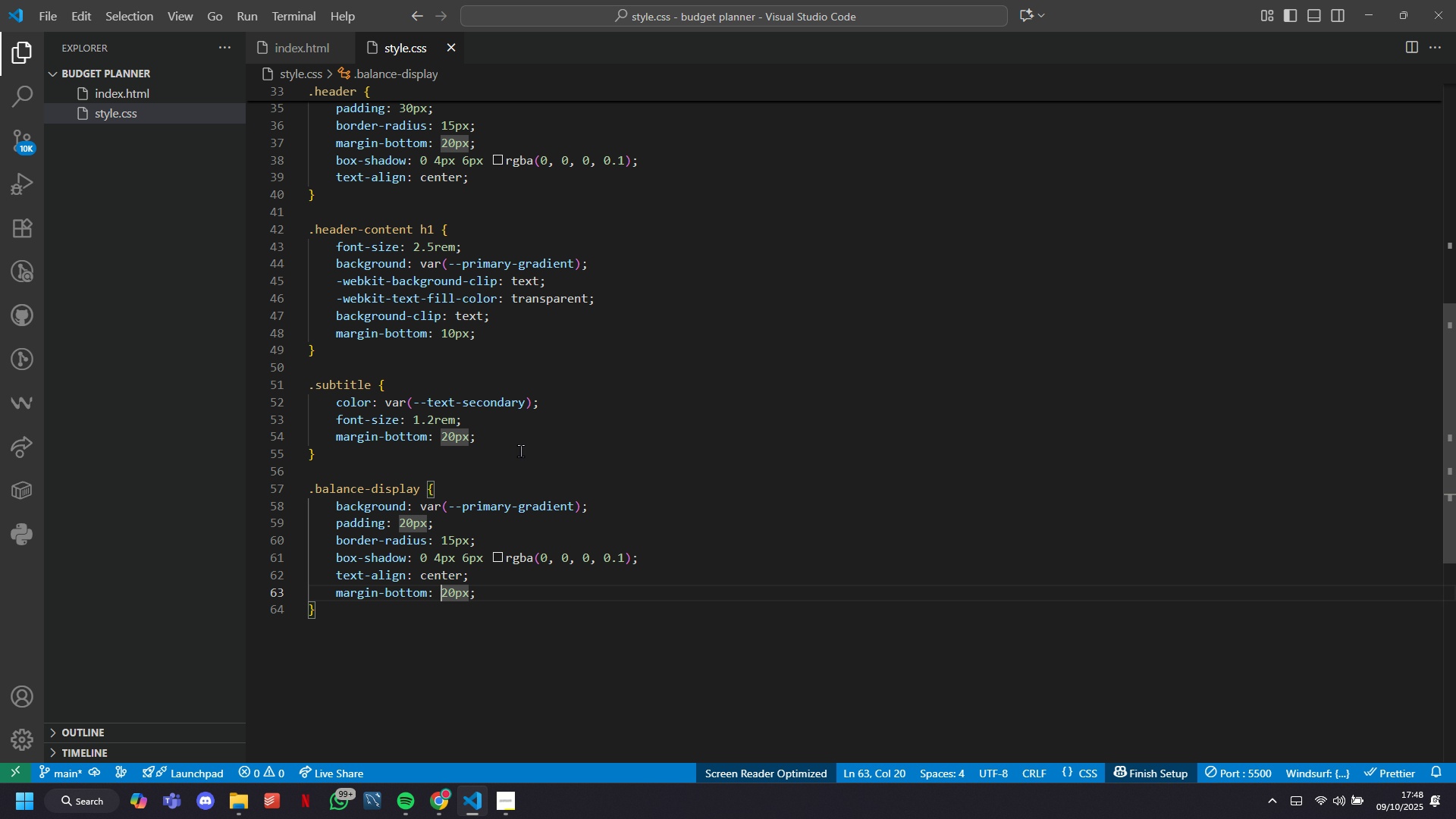 
key(ArrowLeft)
 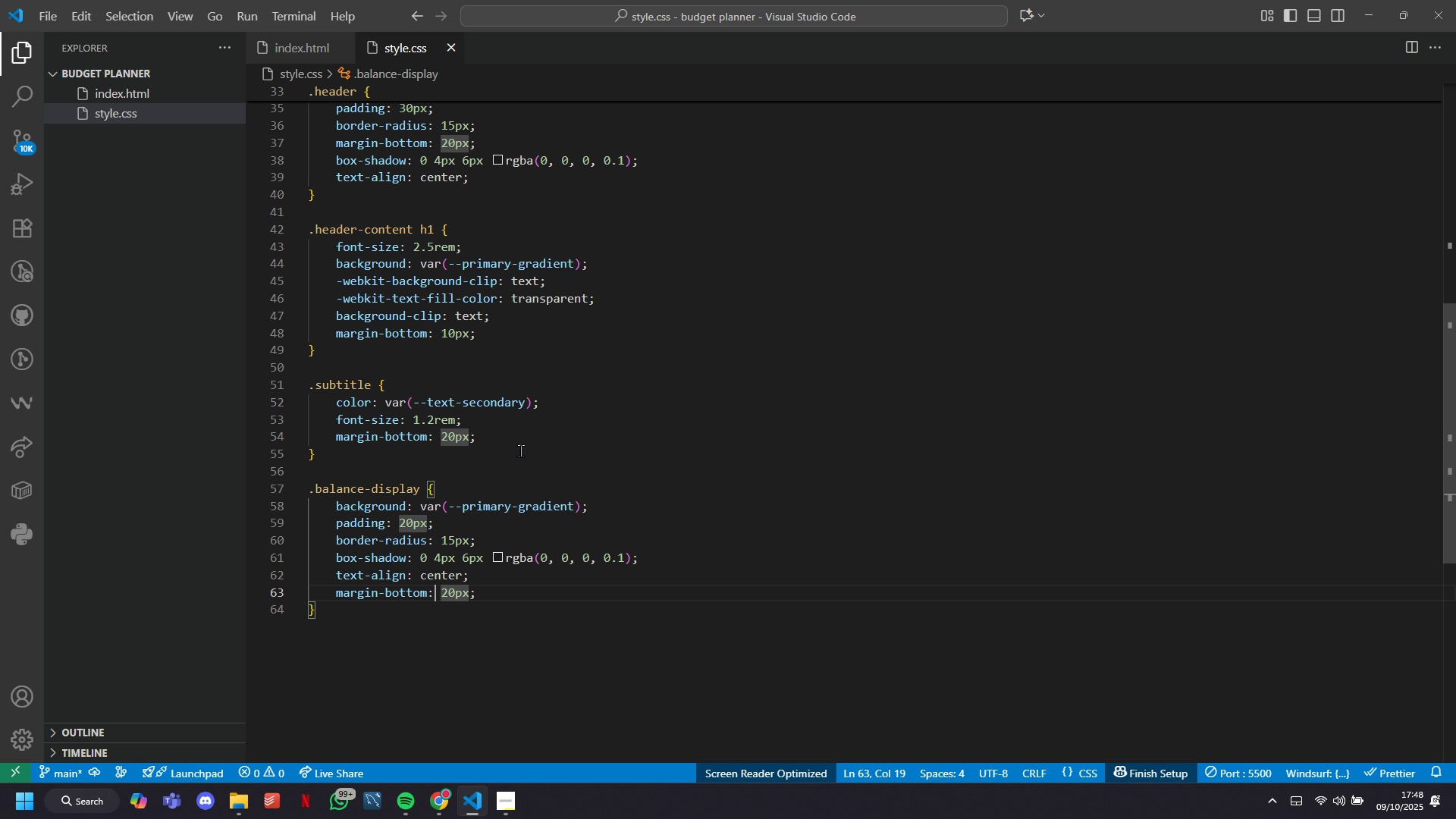 
key(ArrowLeft)
 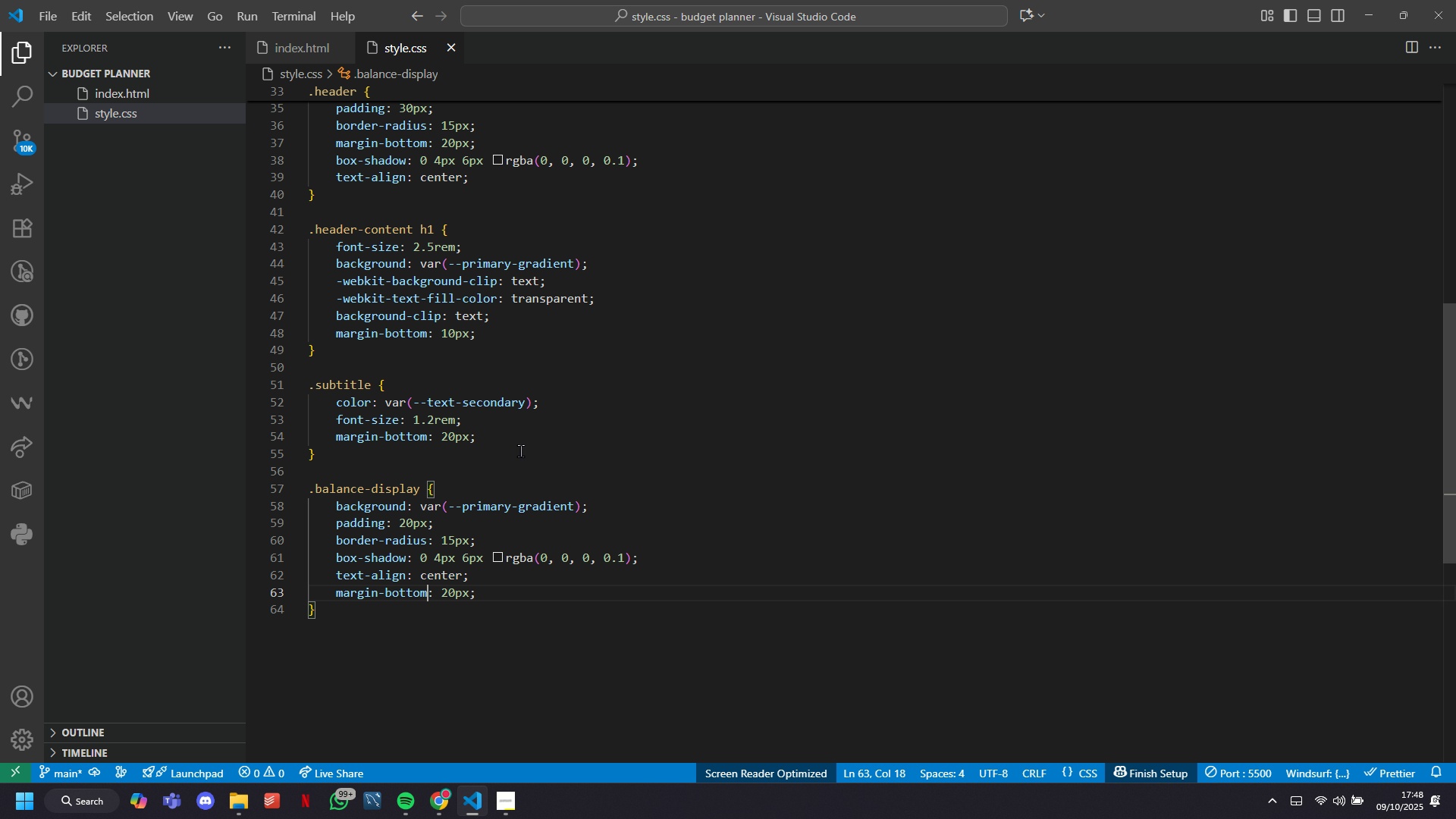 
key(ArrowLeft)
 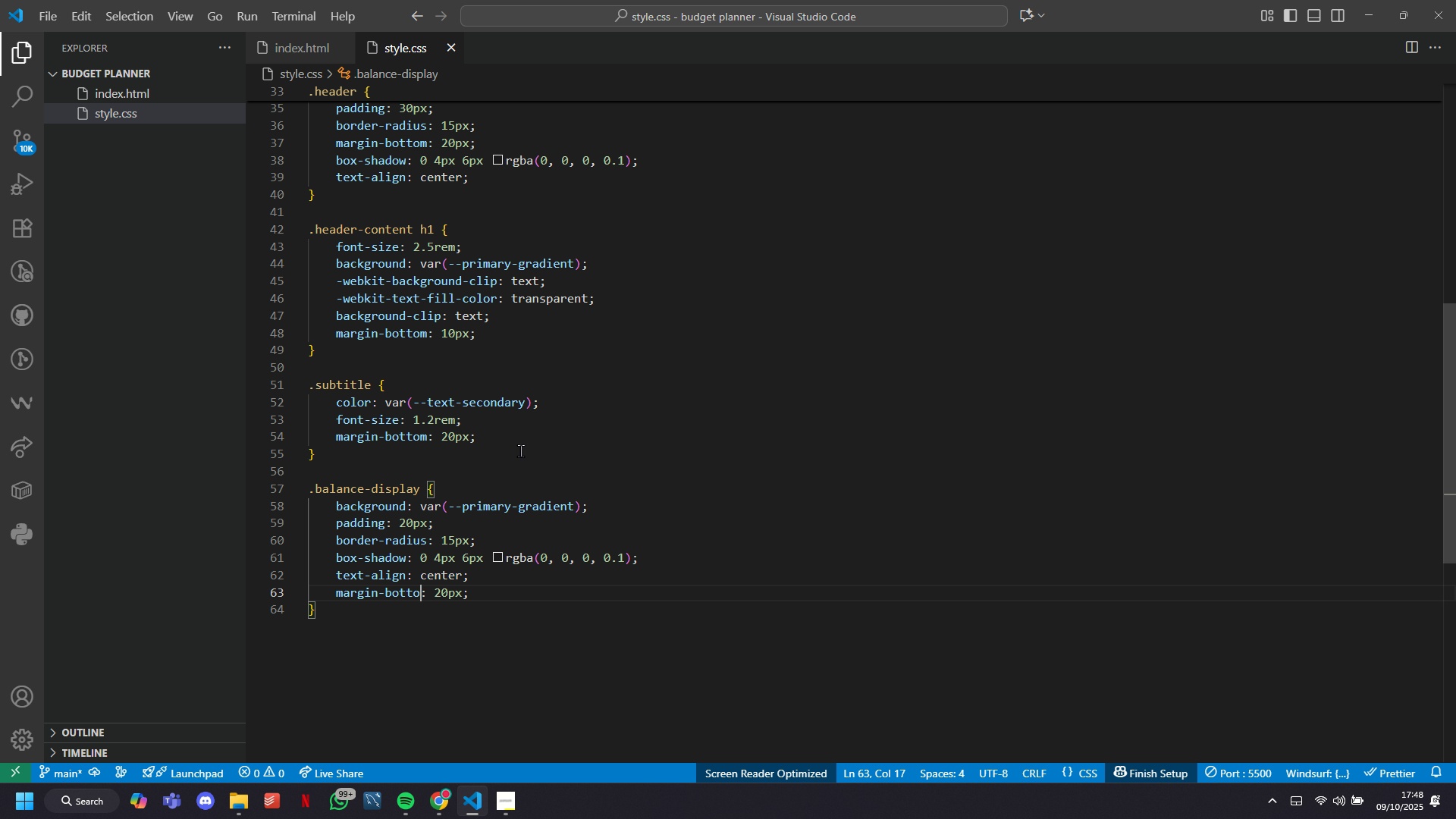 
key(Backspace)
key(Backspace)
key(Backspace)
key(Backspace)
key(Backspace)
key(Backspace)
type(top)
 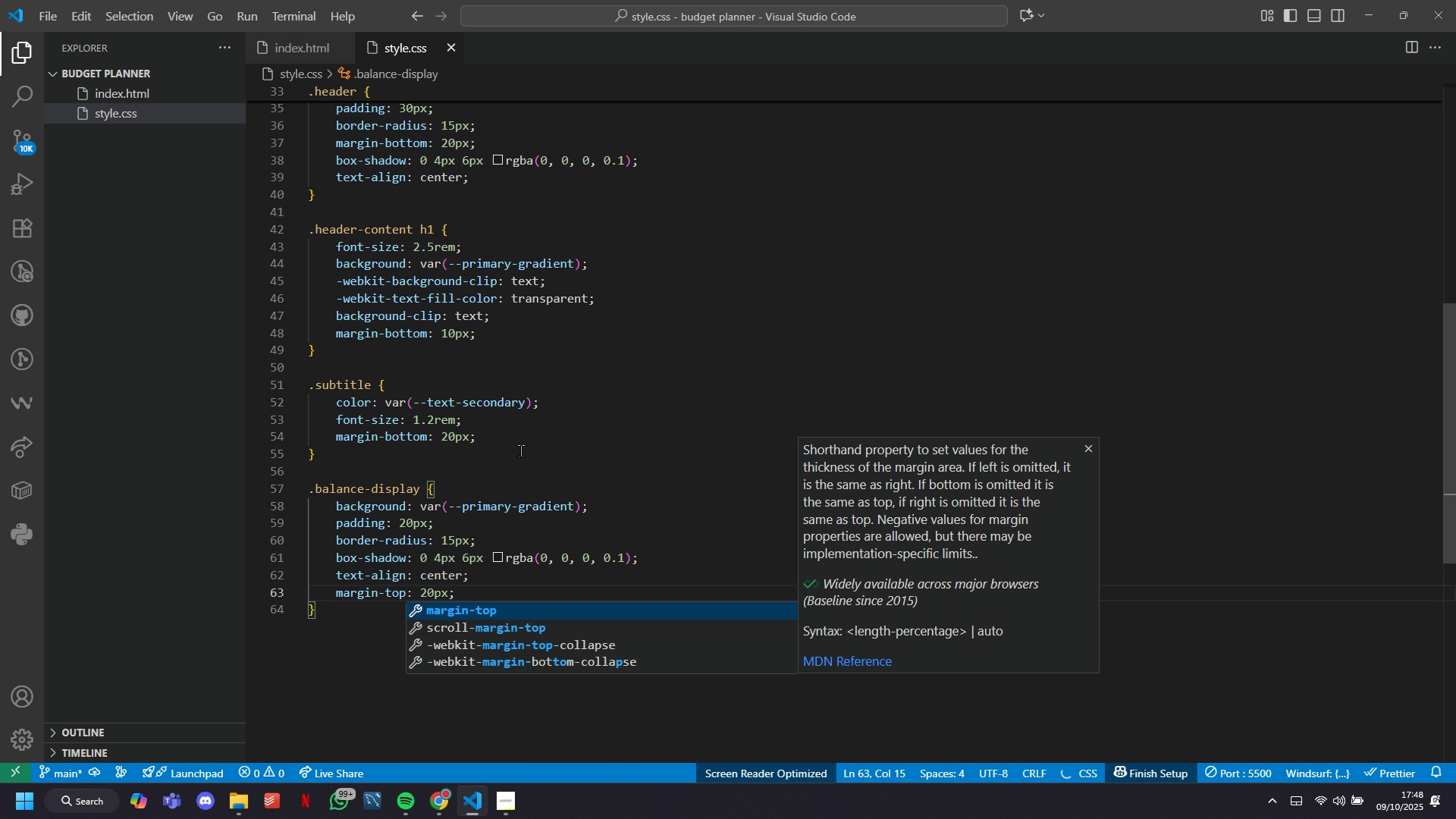 
key(Control+S)
 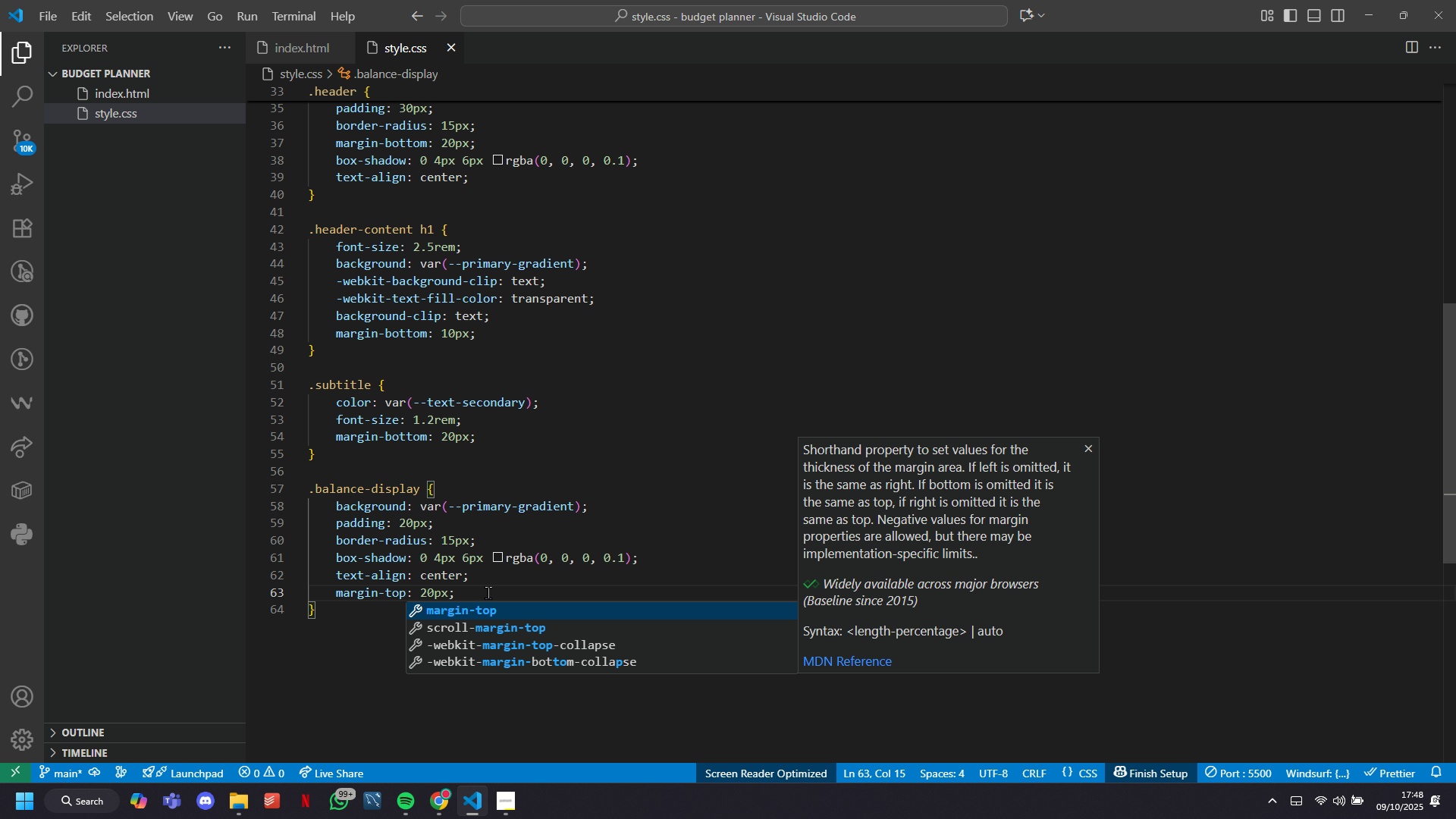 
left_click([491, 566])
 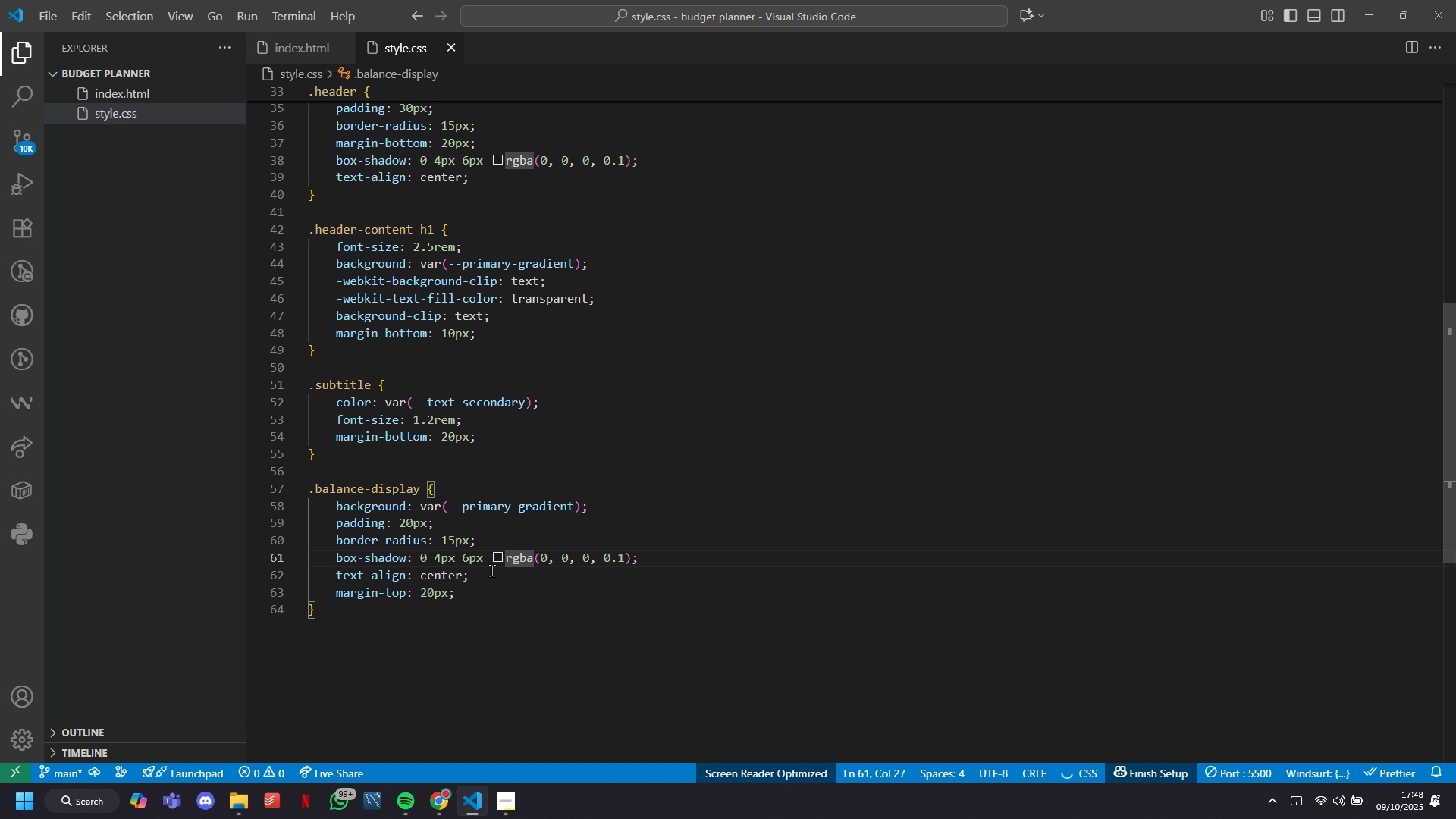 
left_click_drag(start_coordinate=[491, 570], to_coordinate=[339, 573])
 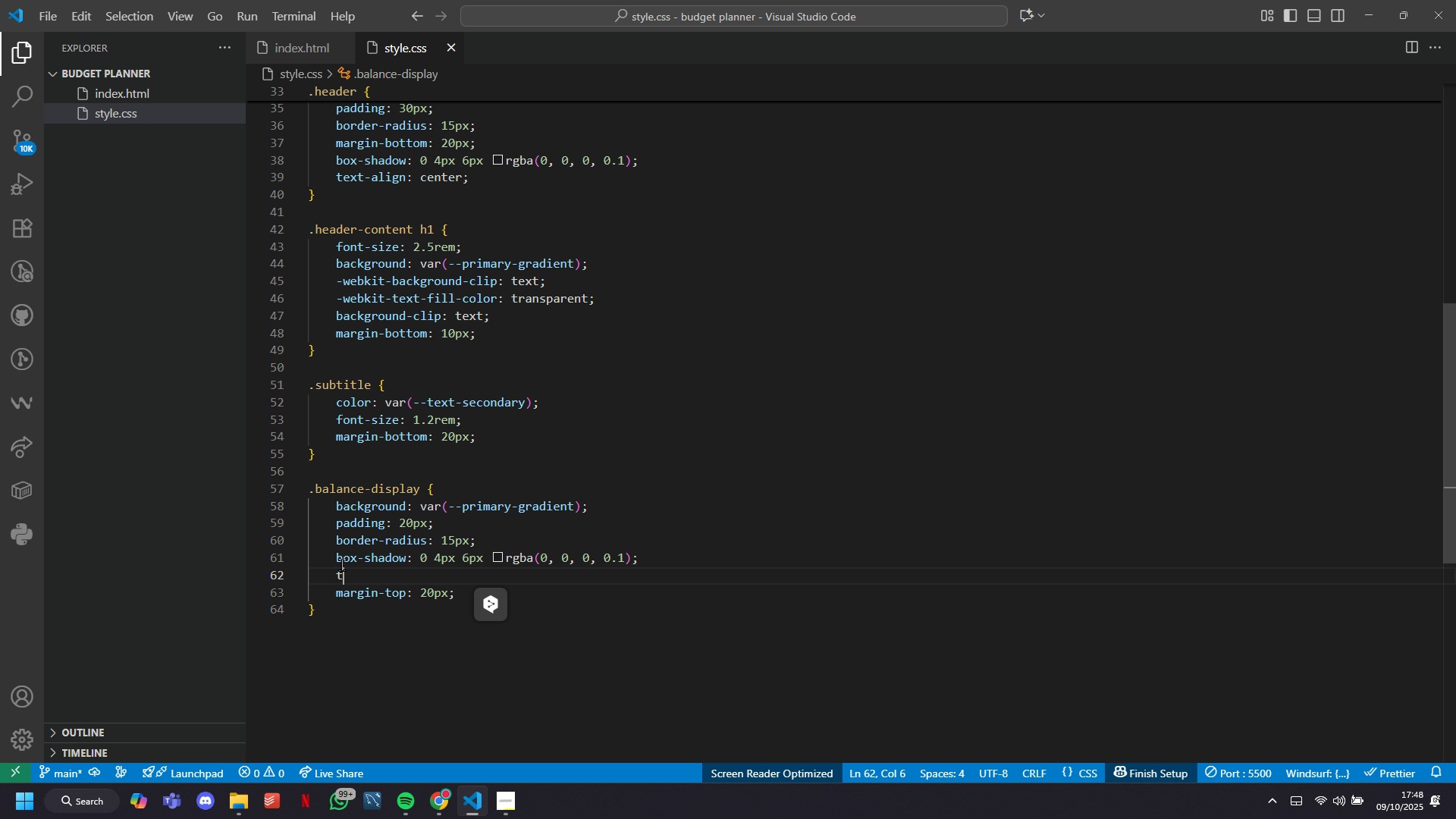 
key(Backspace)
 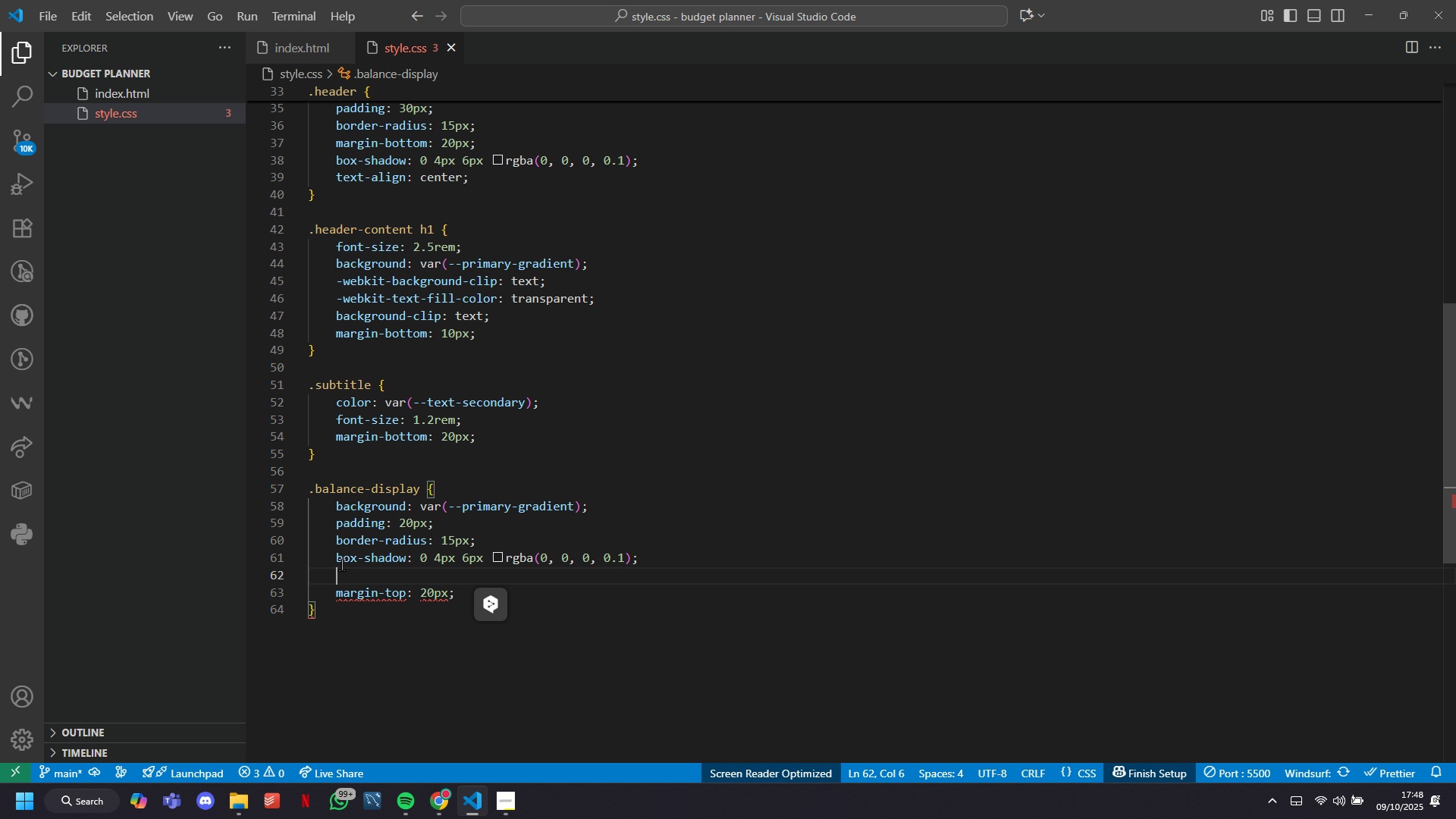 
key(Backspace)
 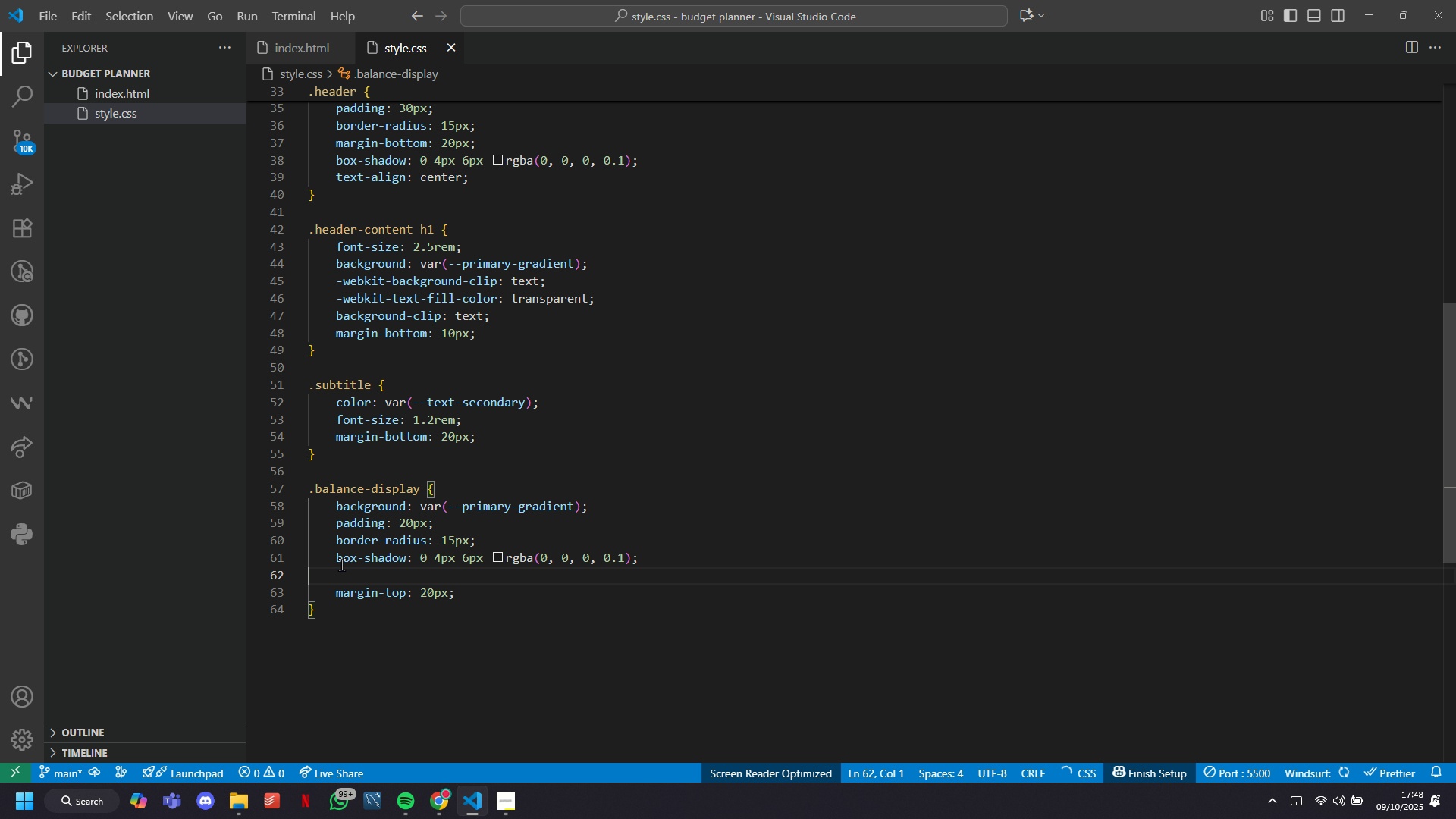 
key(Backspace)
 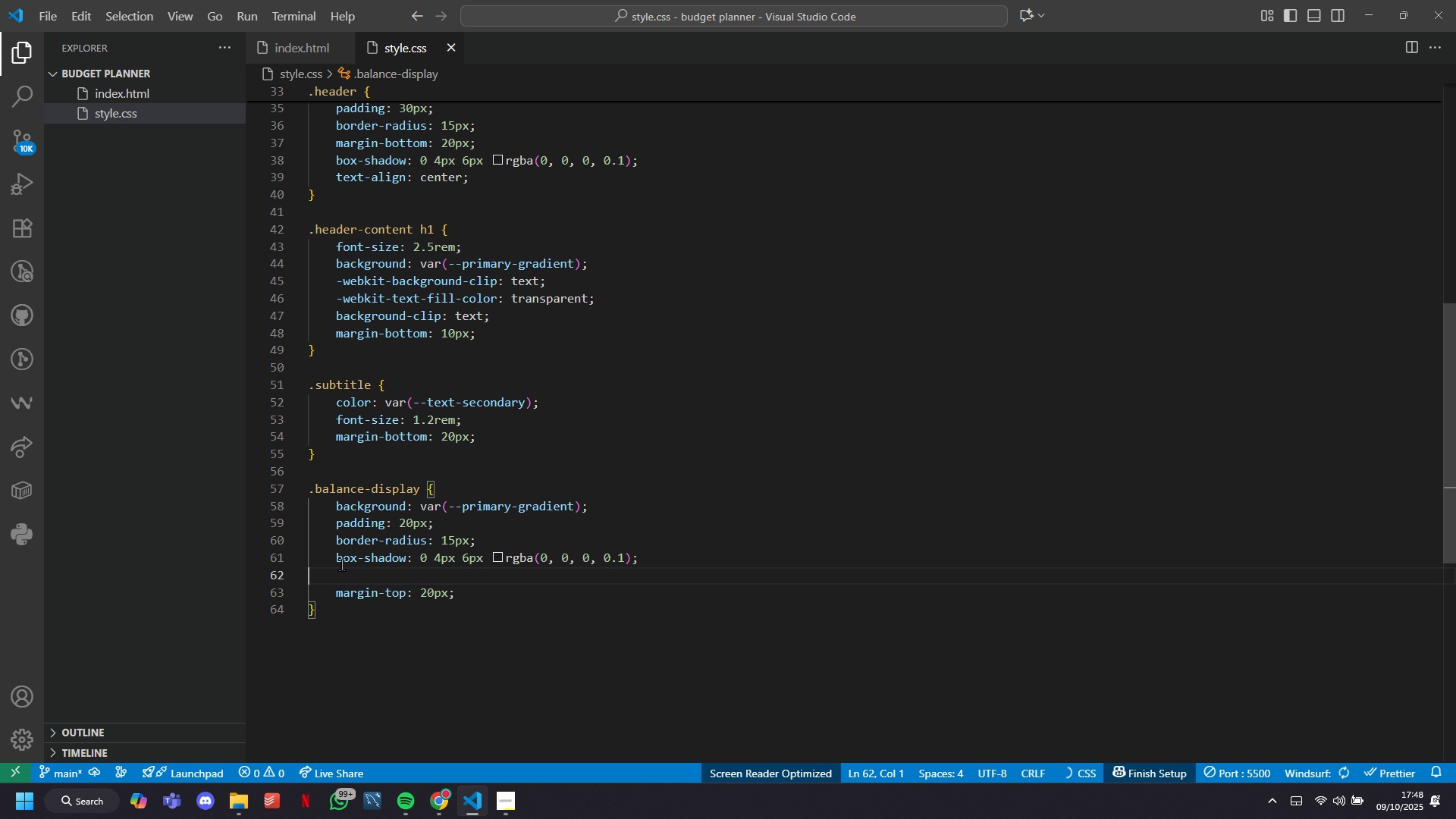 
key(Backspace)
 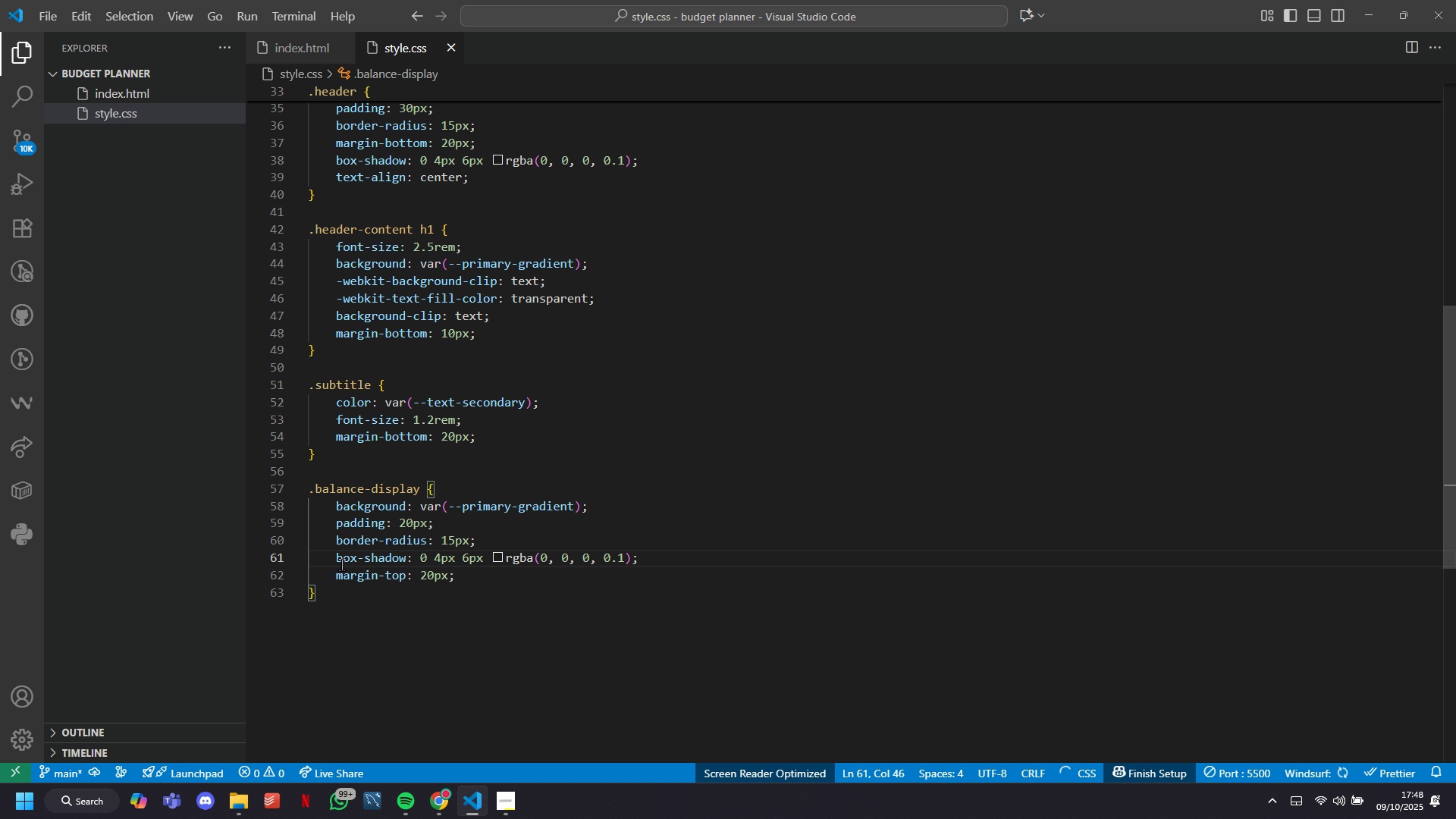 
key(Control+ControlLeft)
 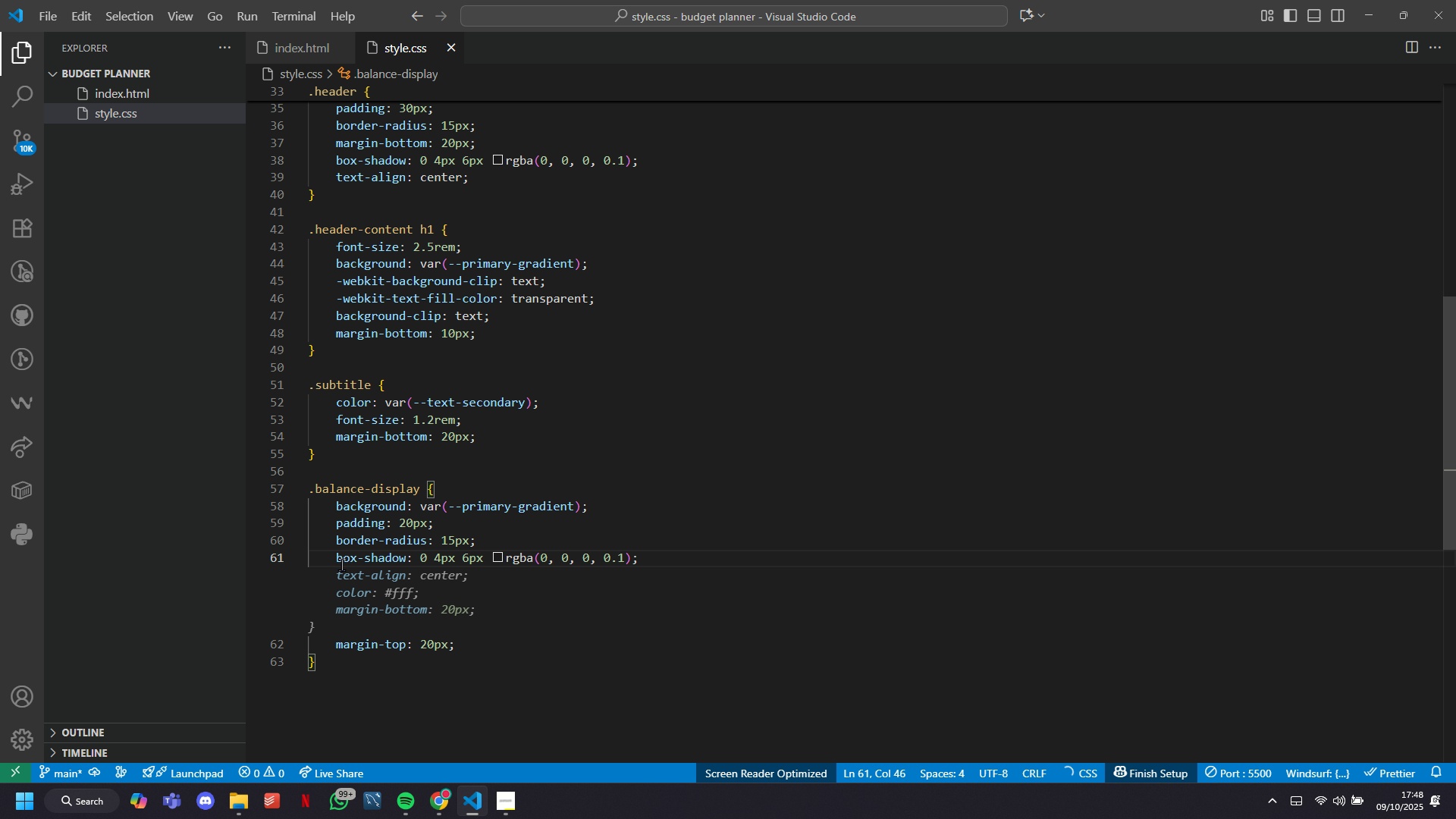 
key(Control+S)
 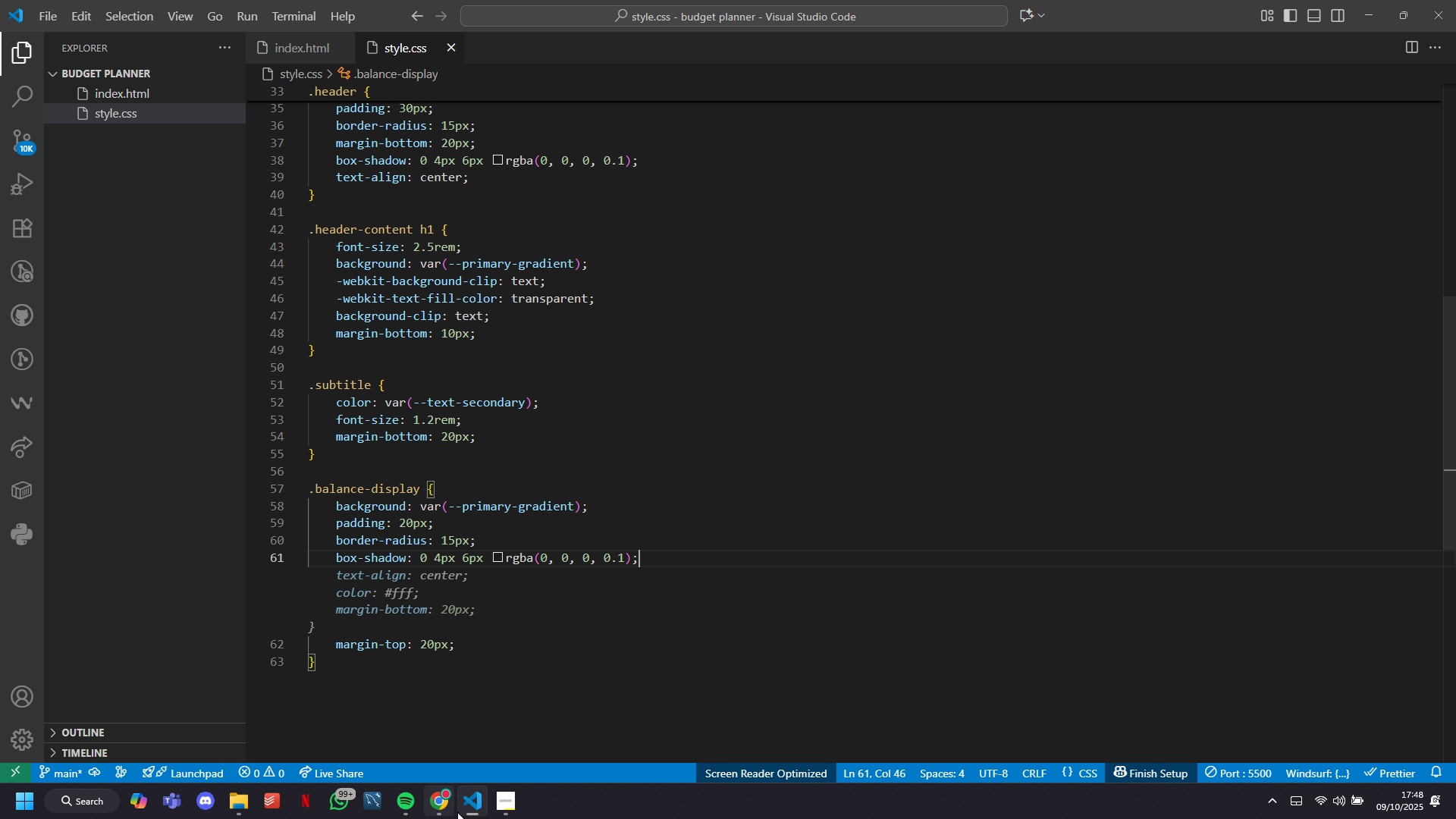 
left_click([450, 803])
 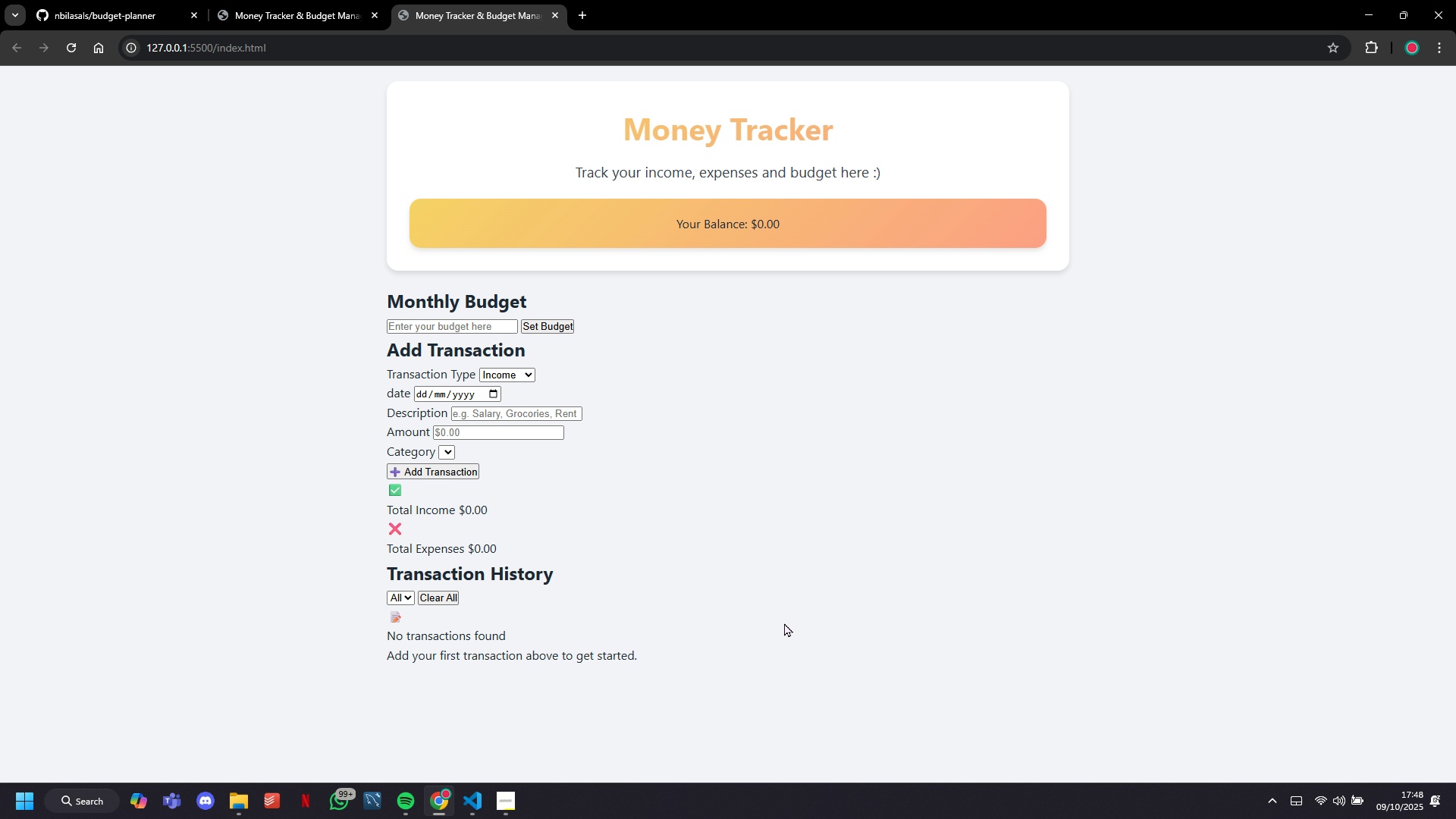 
wait(25.66)
 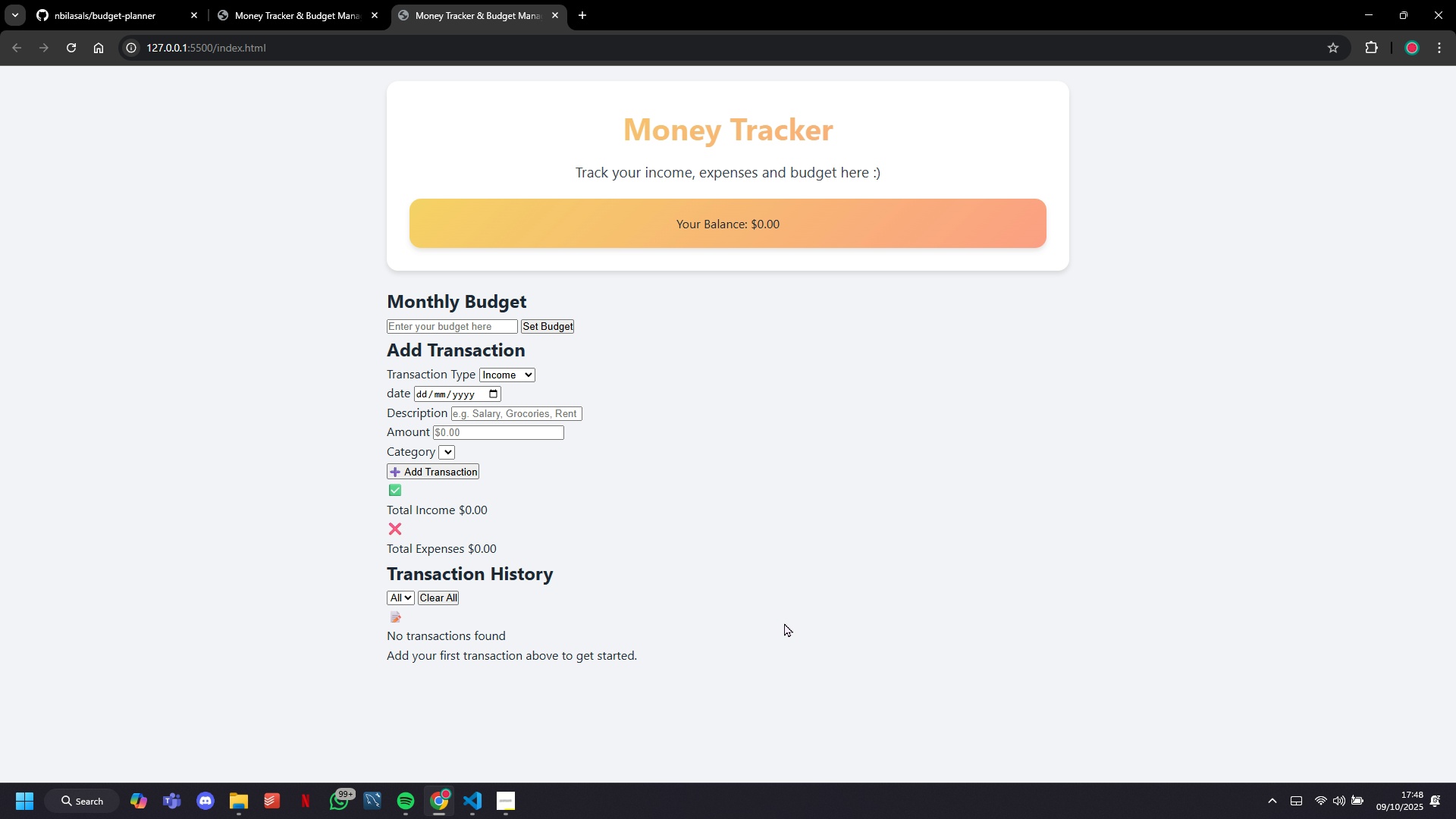 
left_click([482, 793])
 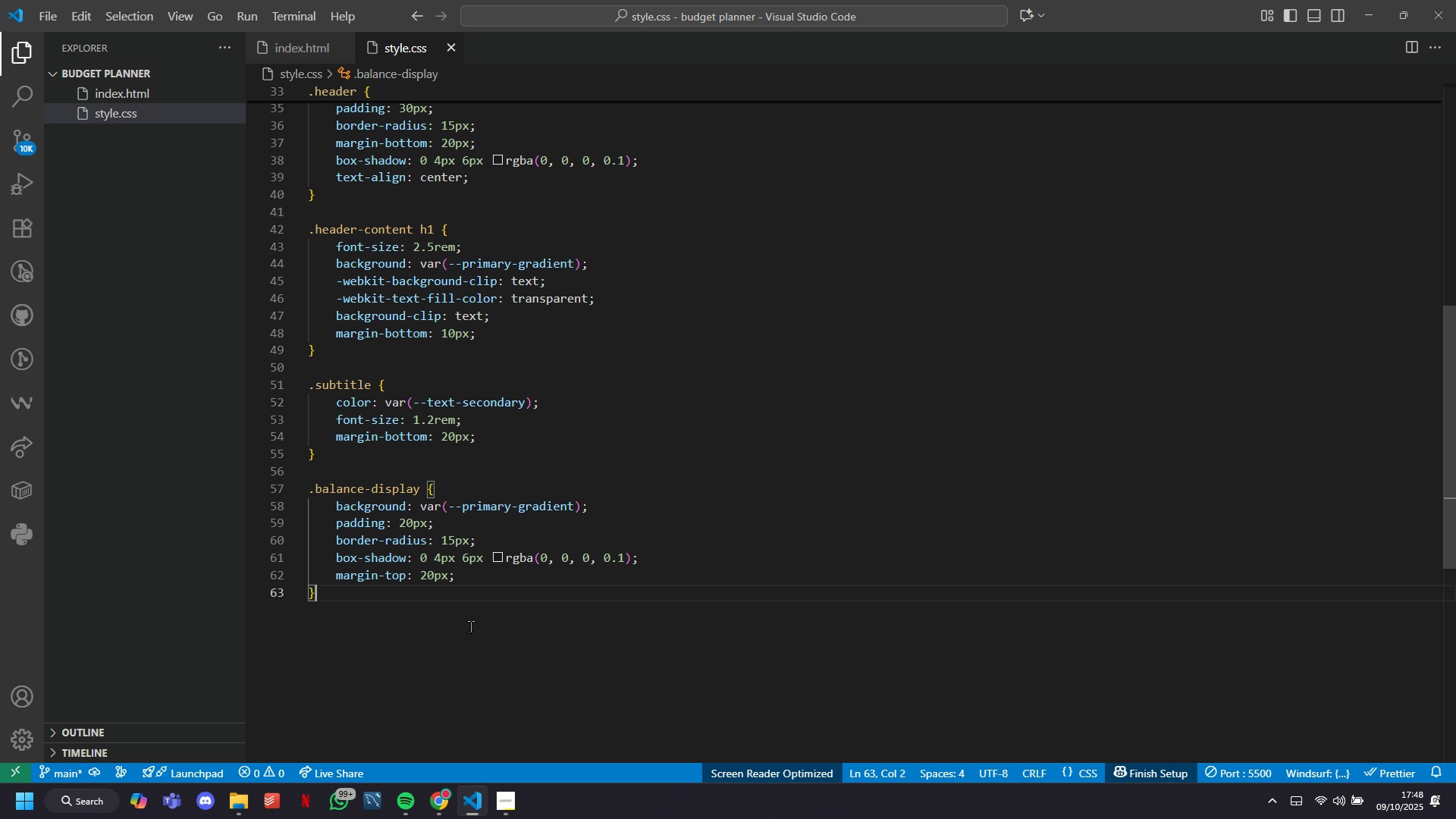 
left_click([470, 626])
 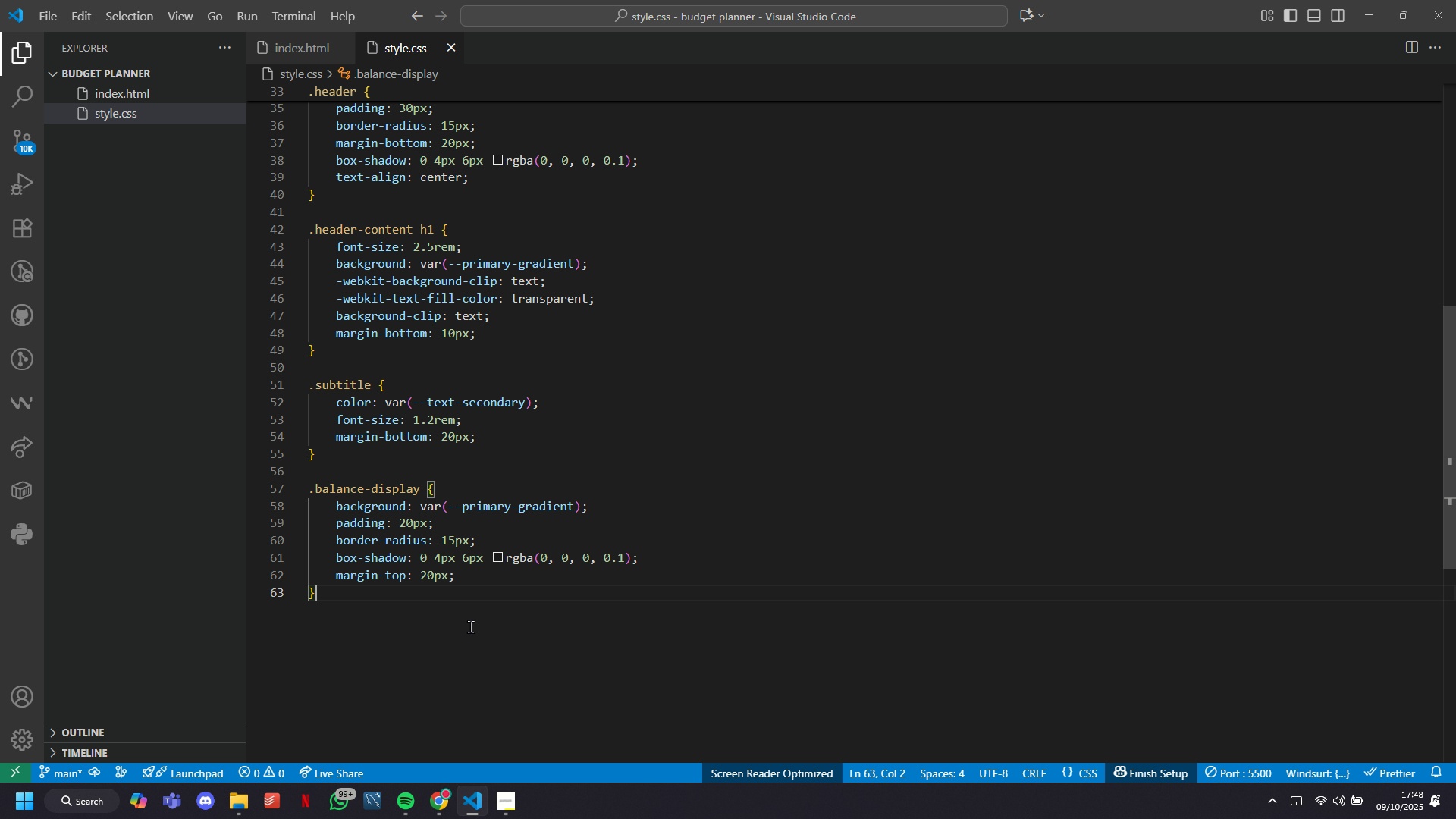 
key(Enter)
 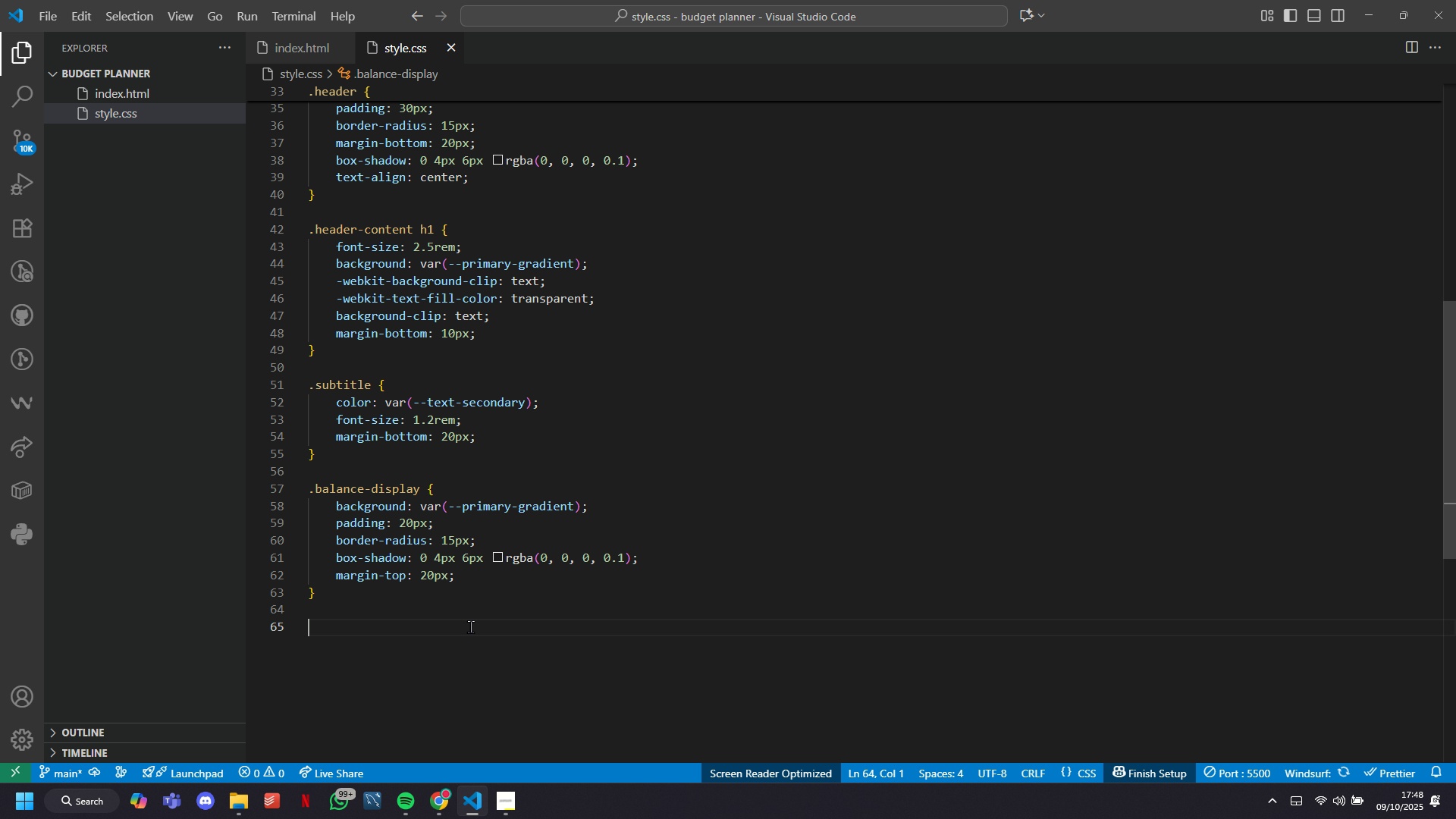 
key(Enter)
 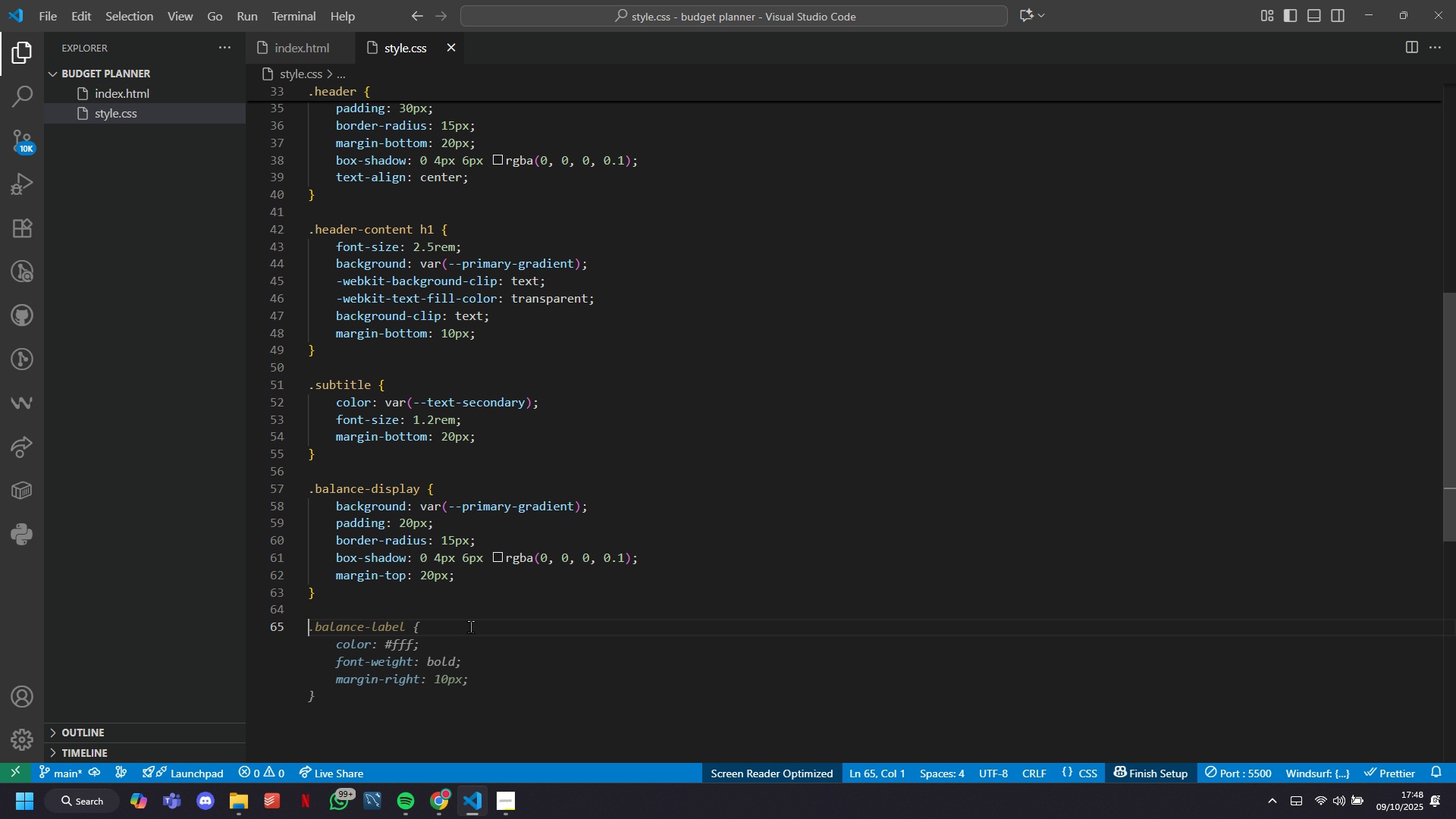 
wait(5.14)
 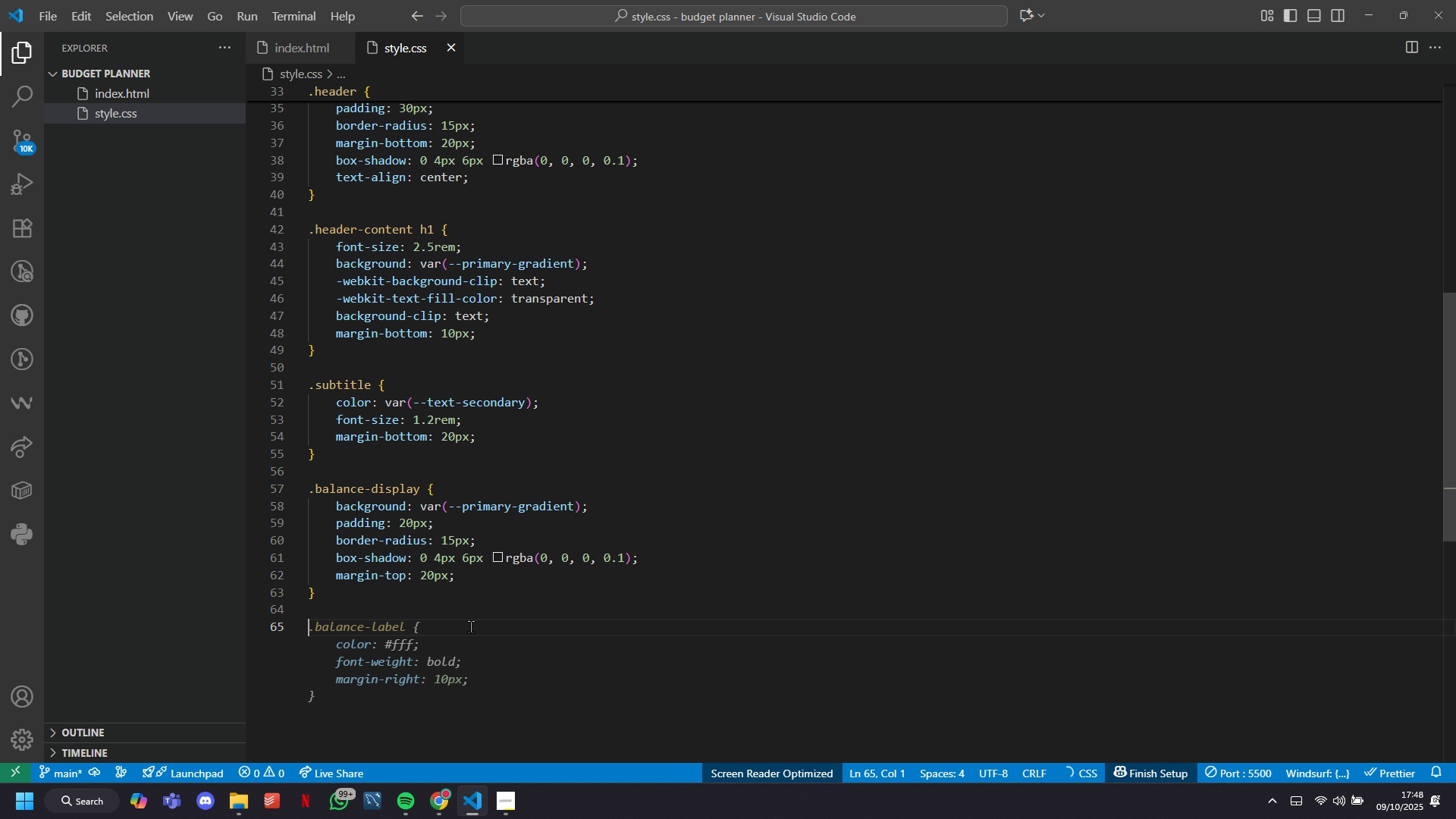 
key(Tab)
 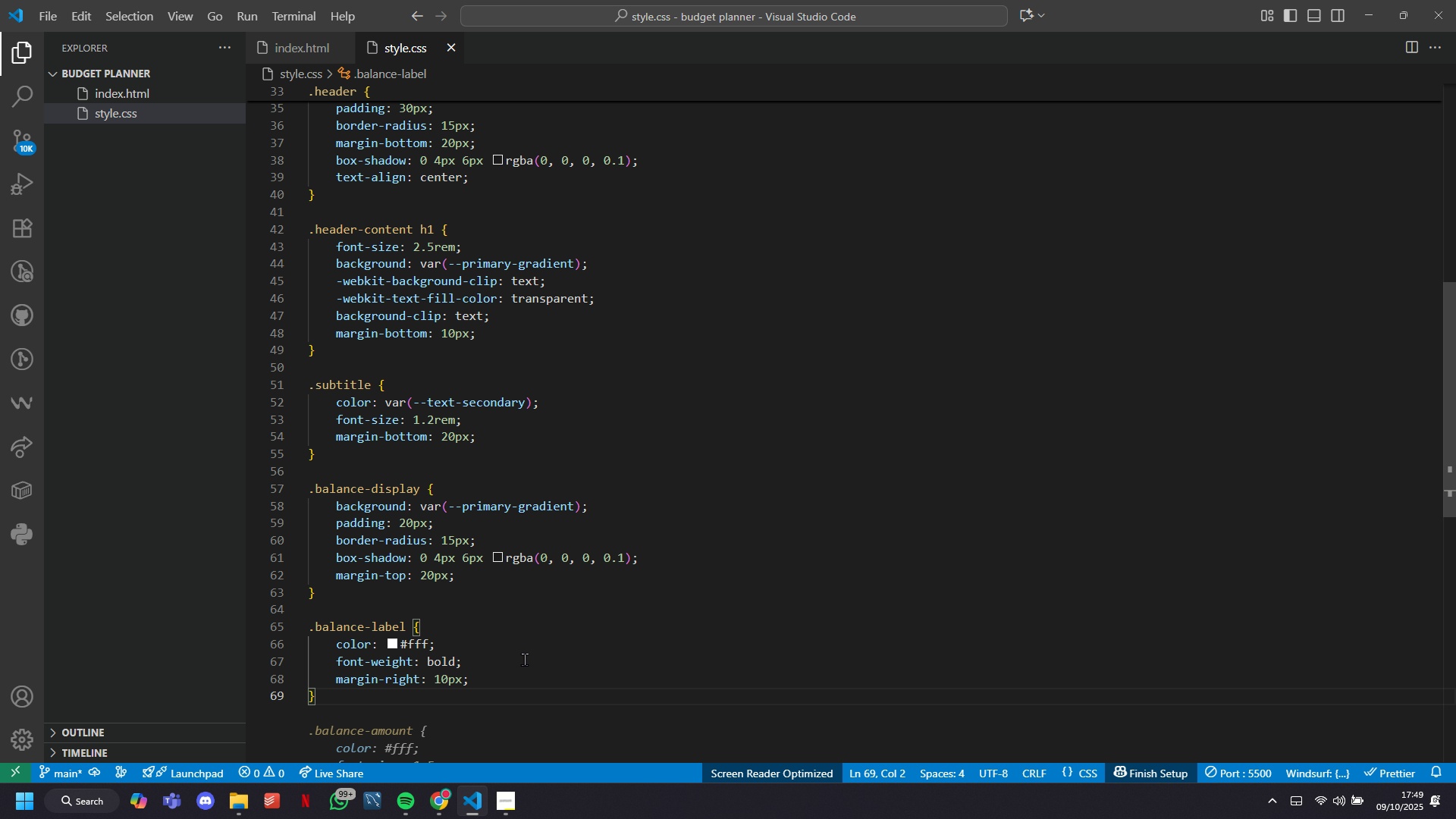 
scroll: coordinate [524, 660], scroll_direction: down, amount: 1.0
 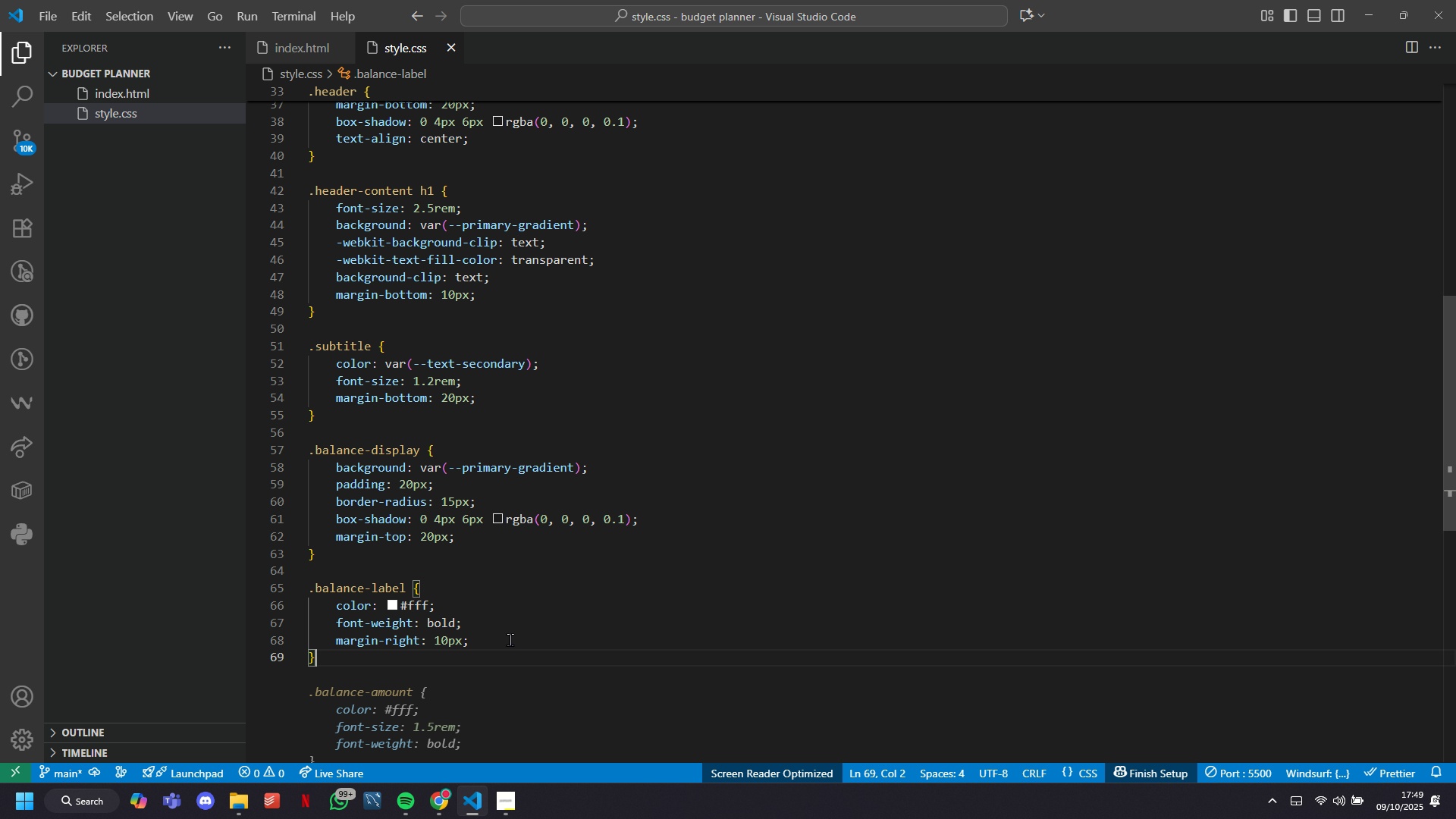 
left_click([507, 633])
 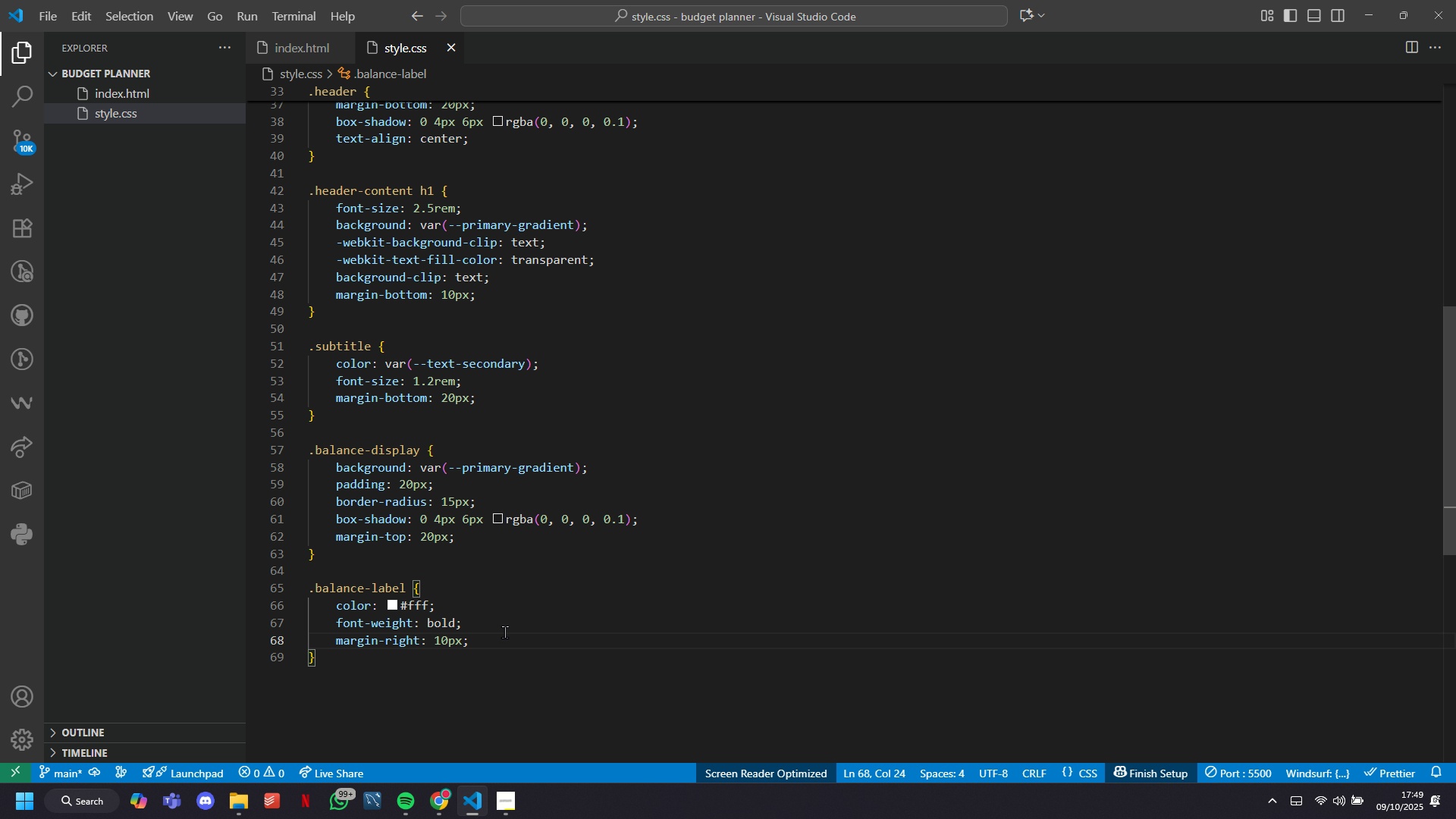 
key(Enter)
 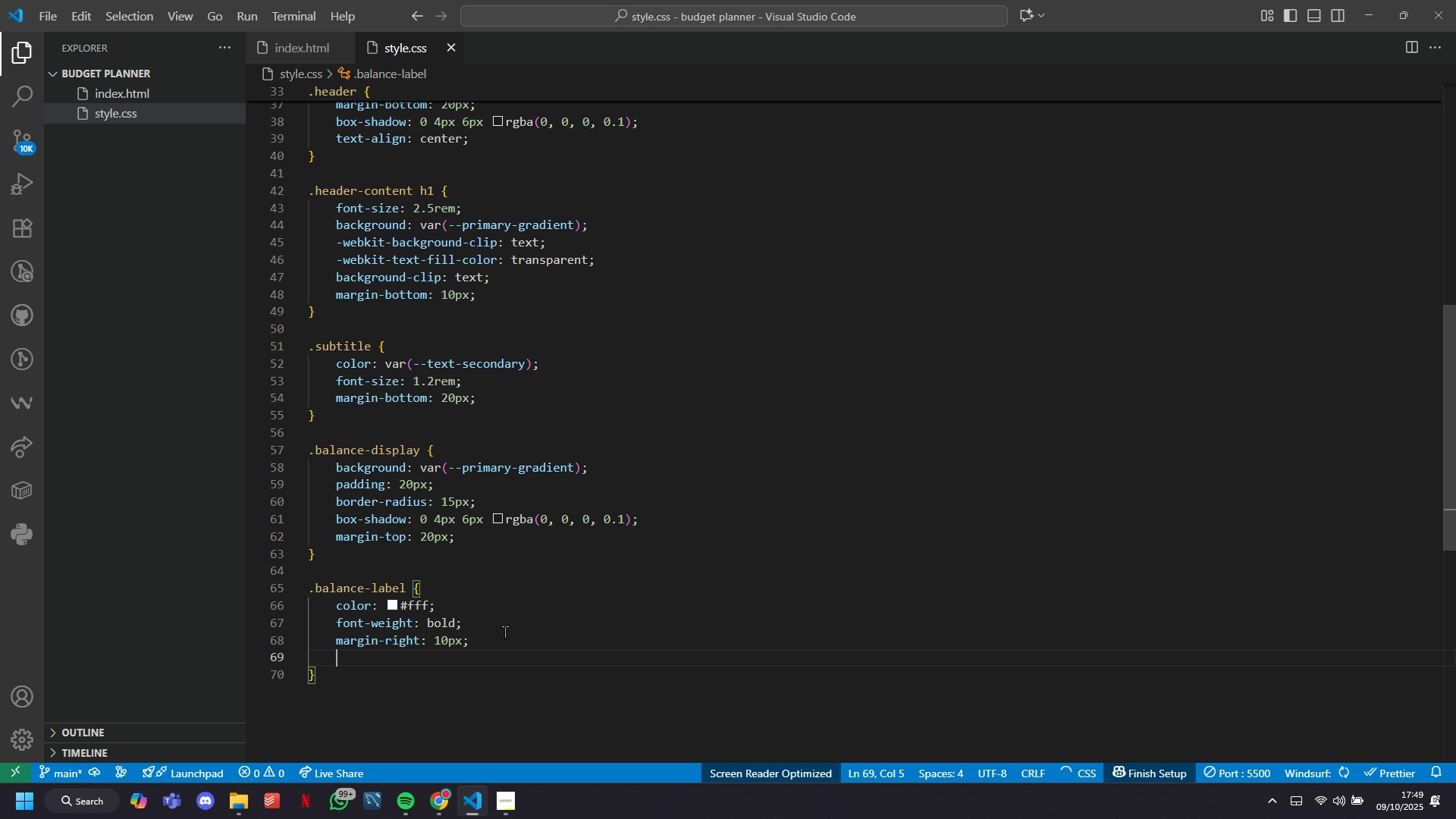 
type(display: block;)
 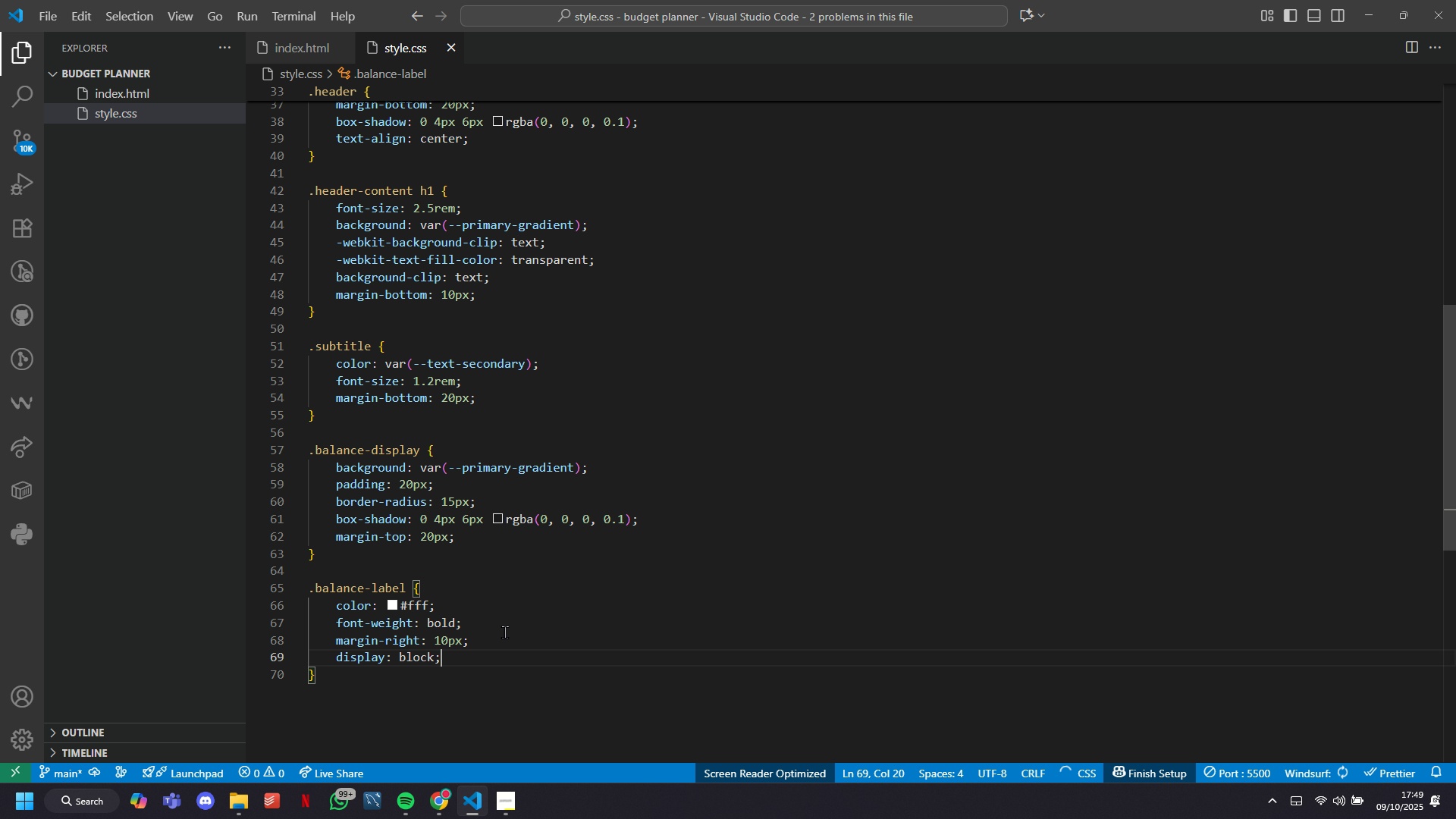 
key(Enter)
 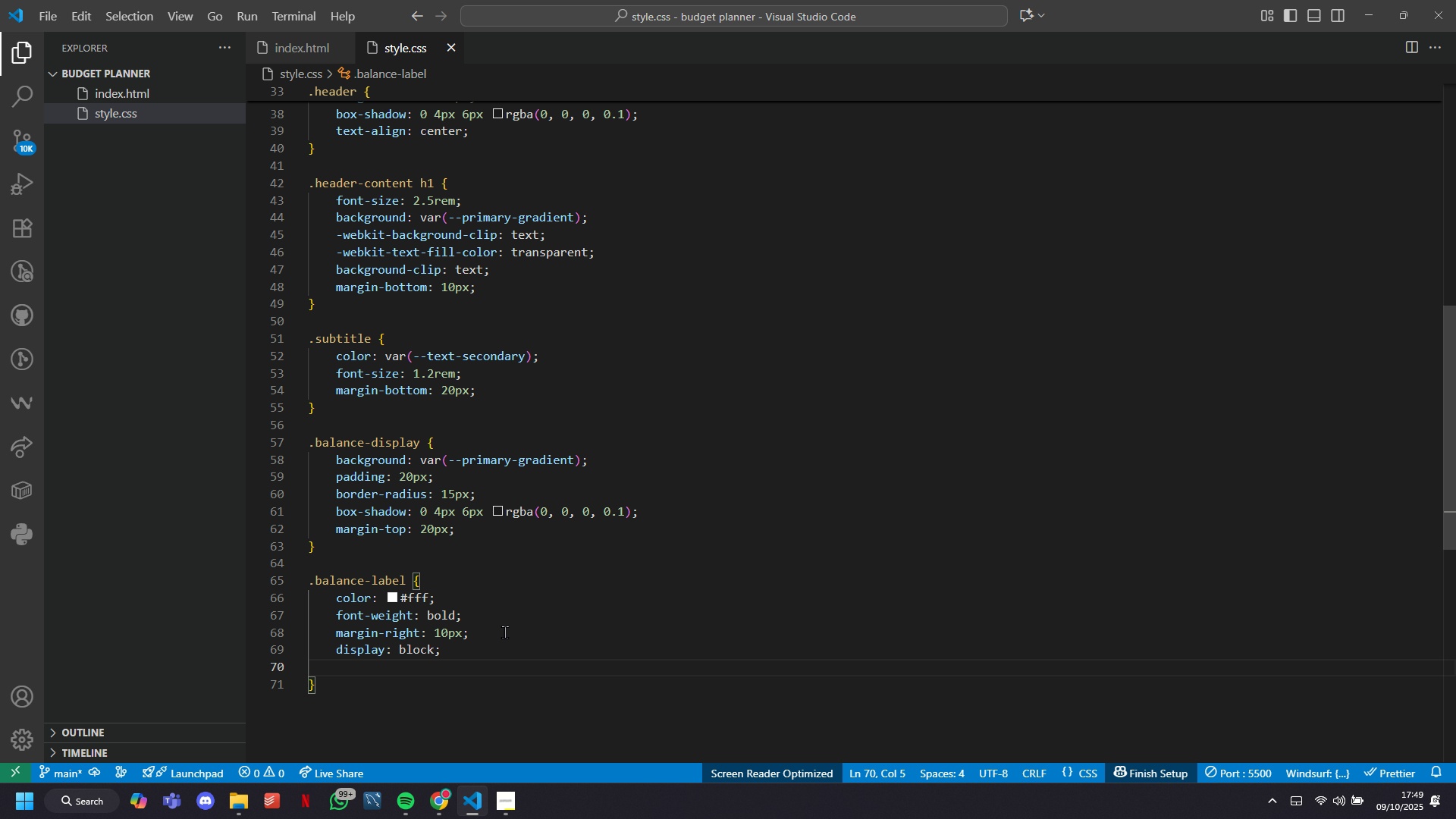 
type(fon)
 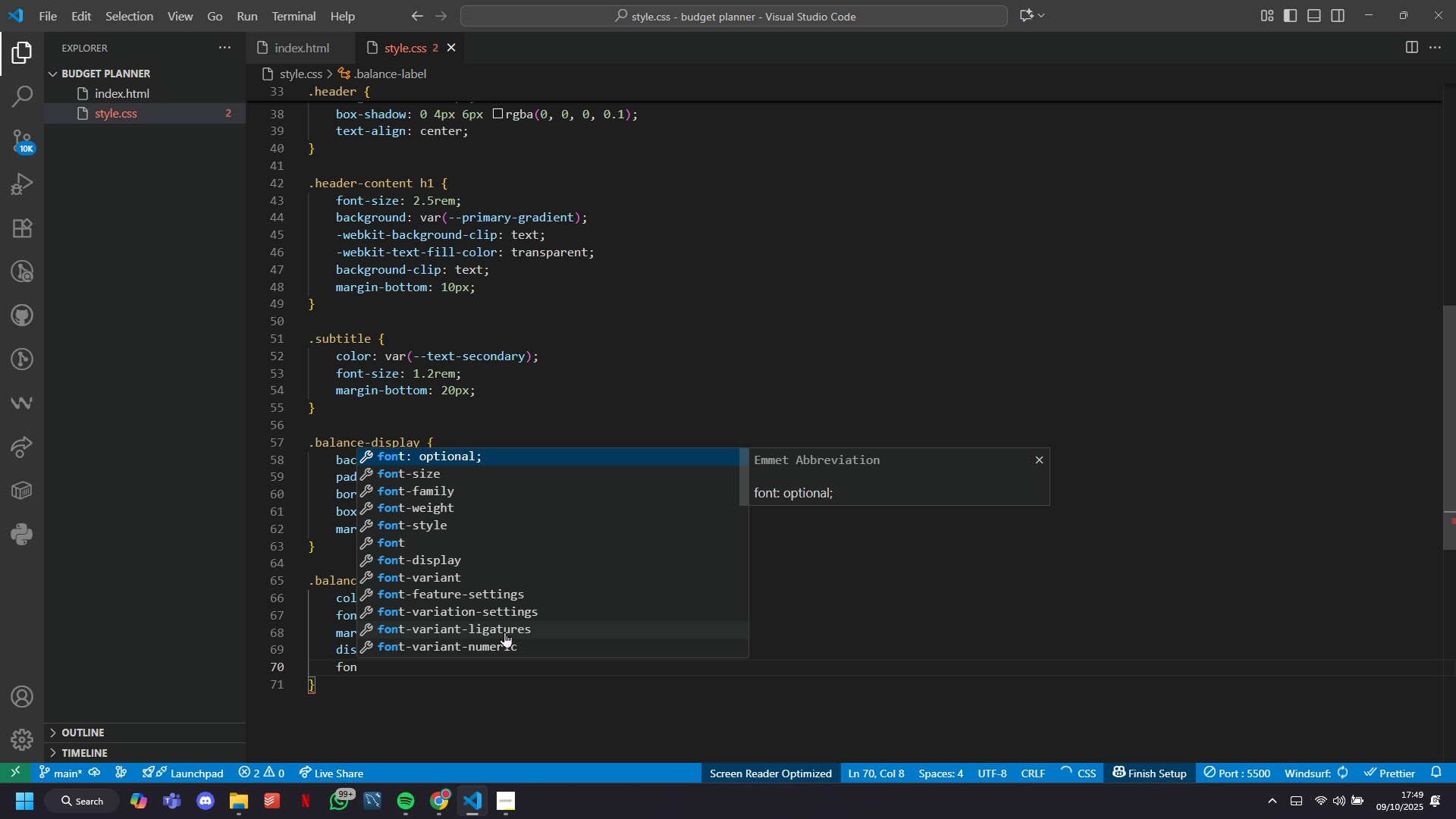 
key(ArrowDown)
 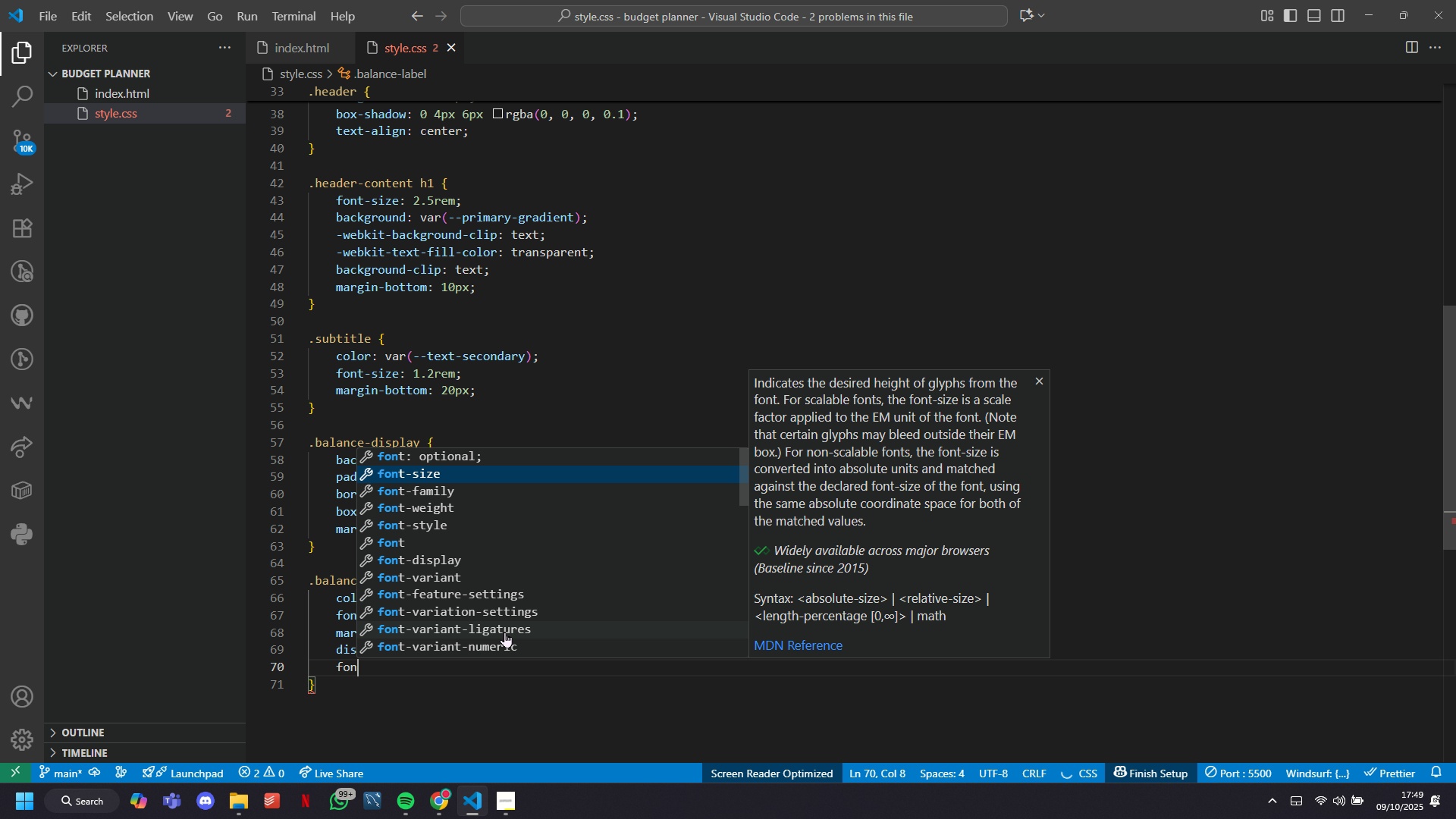 
key(ArrowDown)
 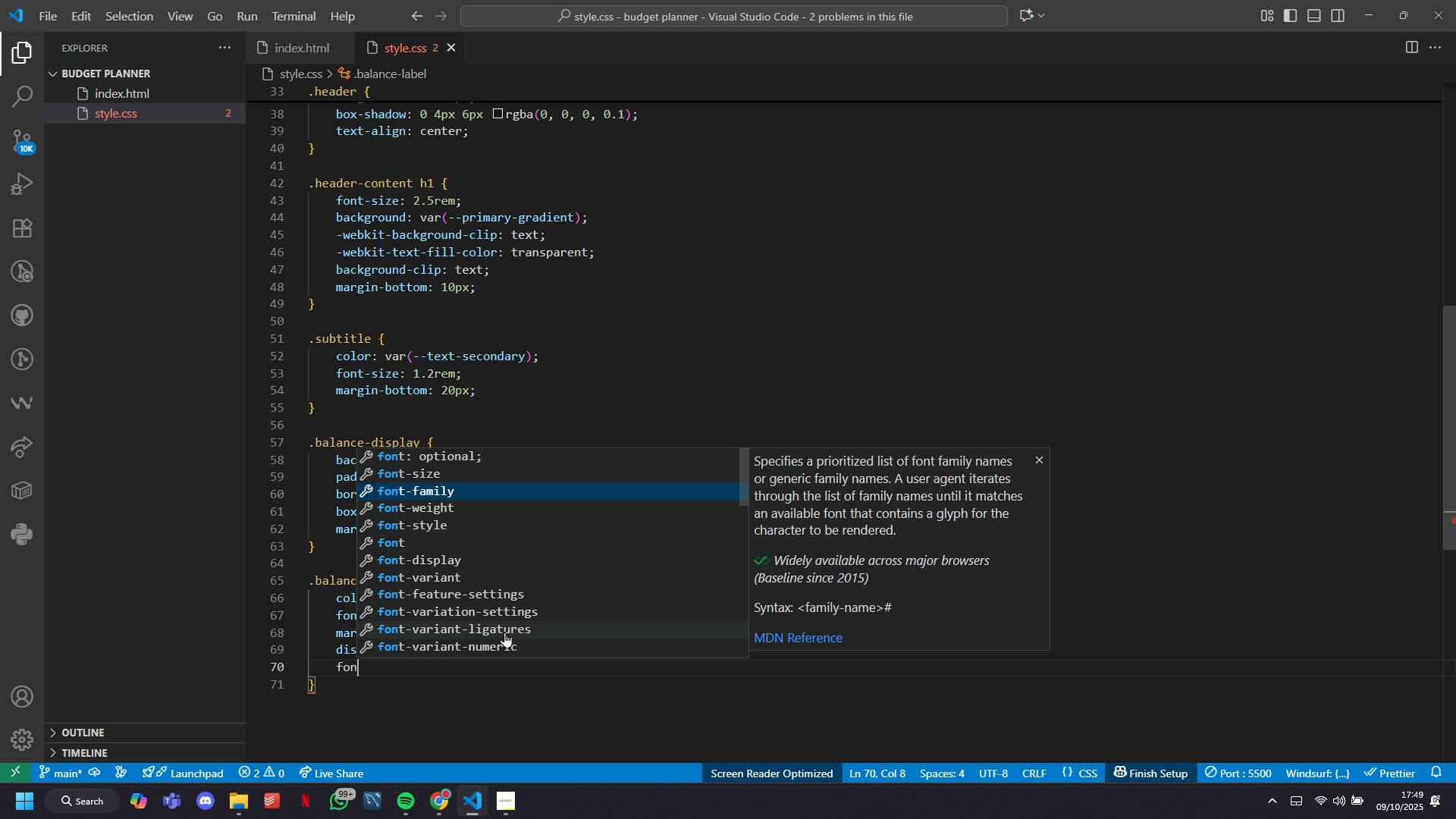 
key(Tab)
 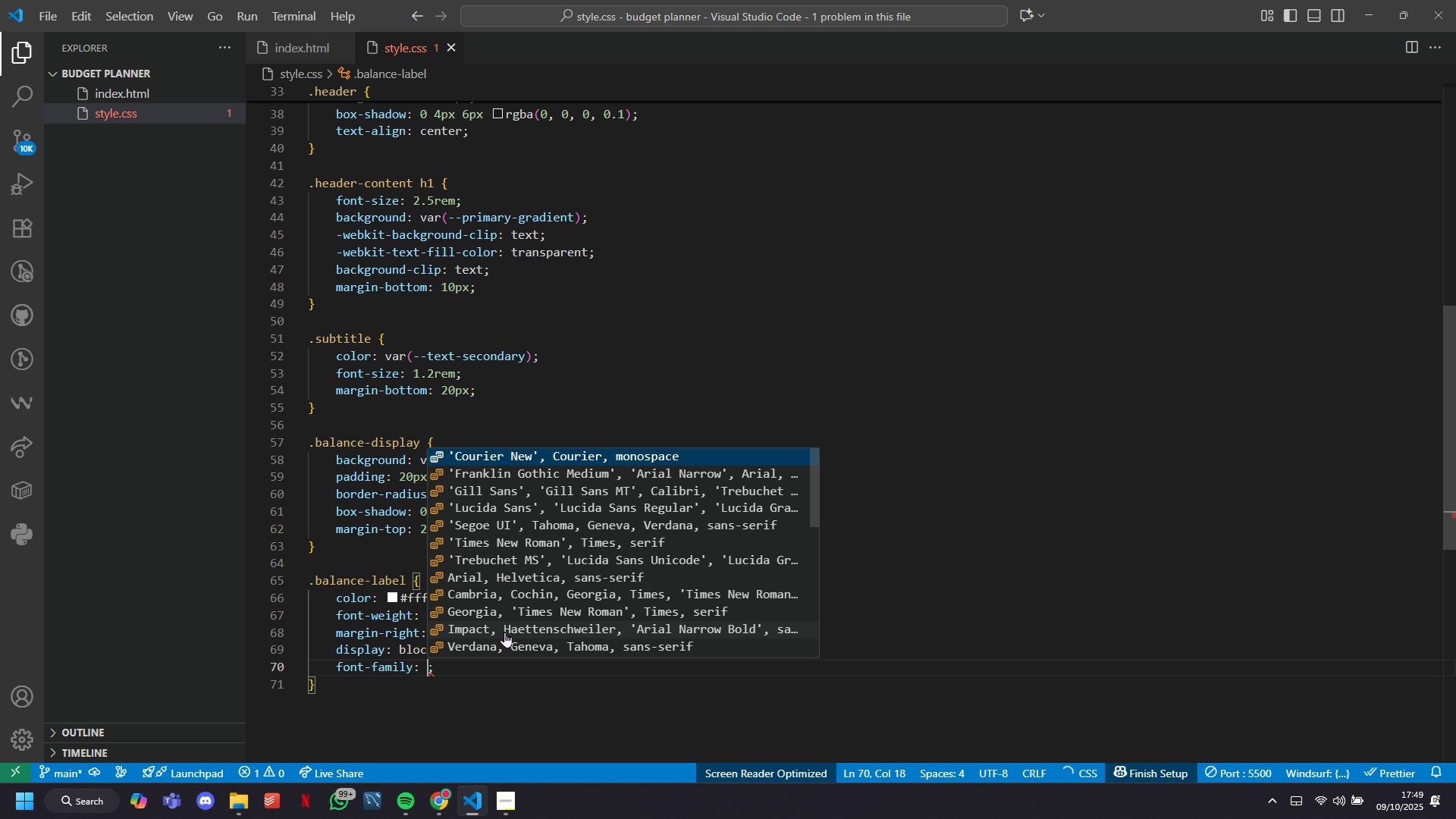 
key(Quote)
 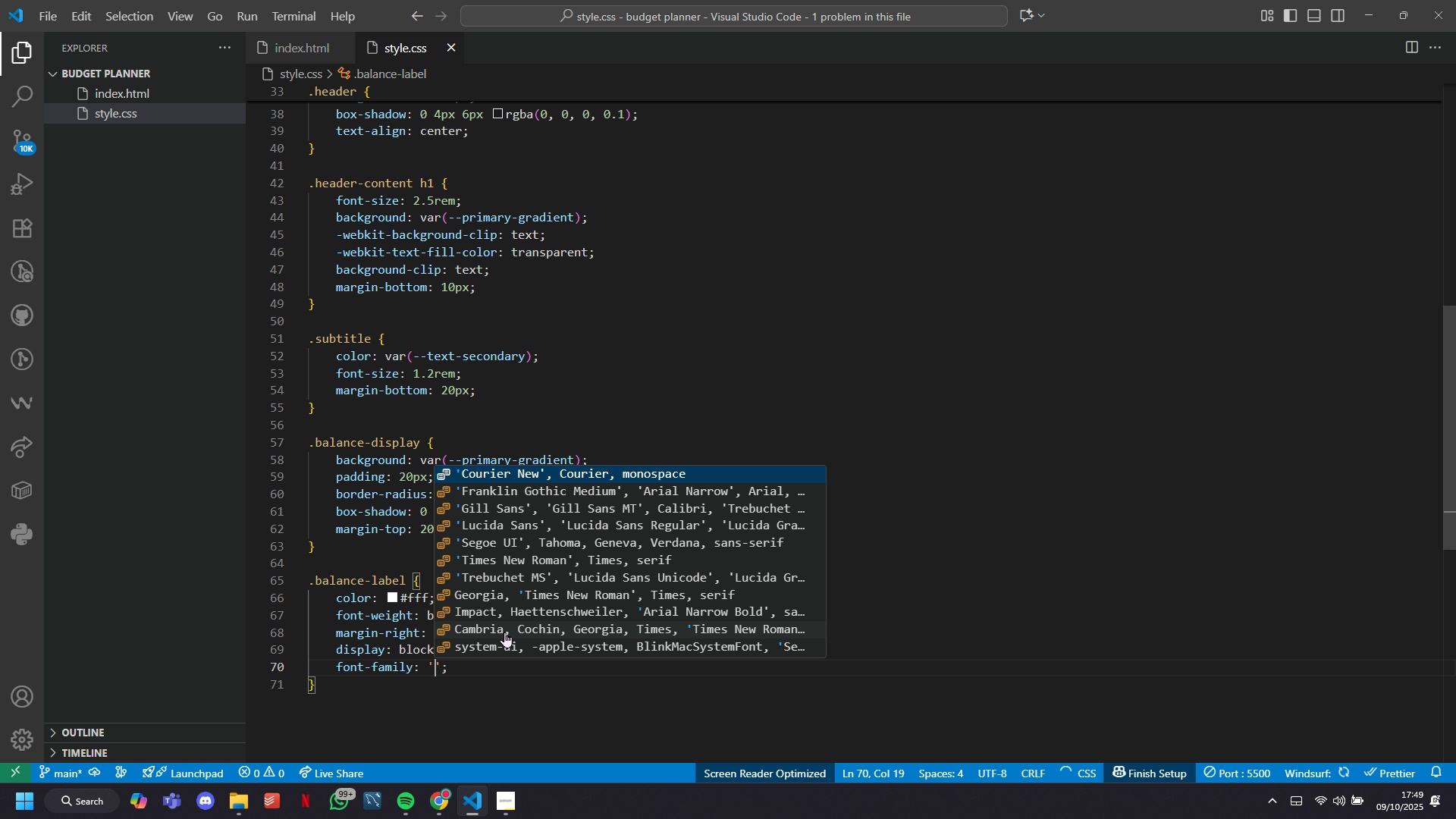 
key(CapsLock)
 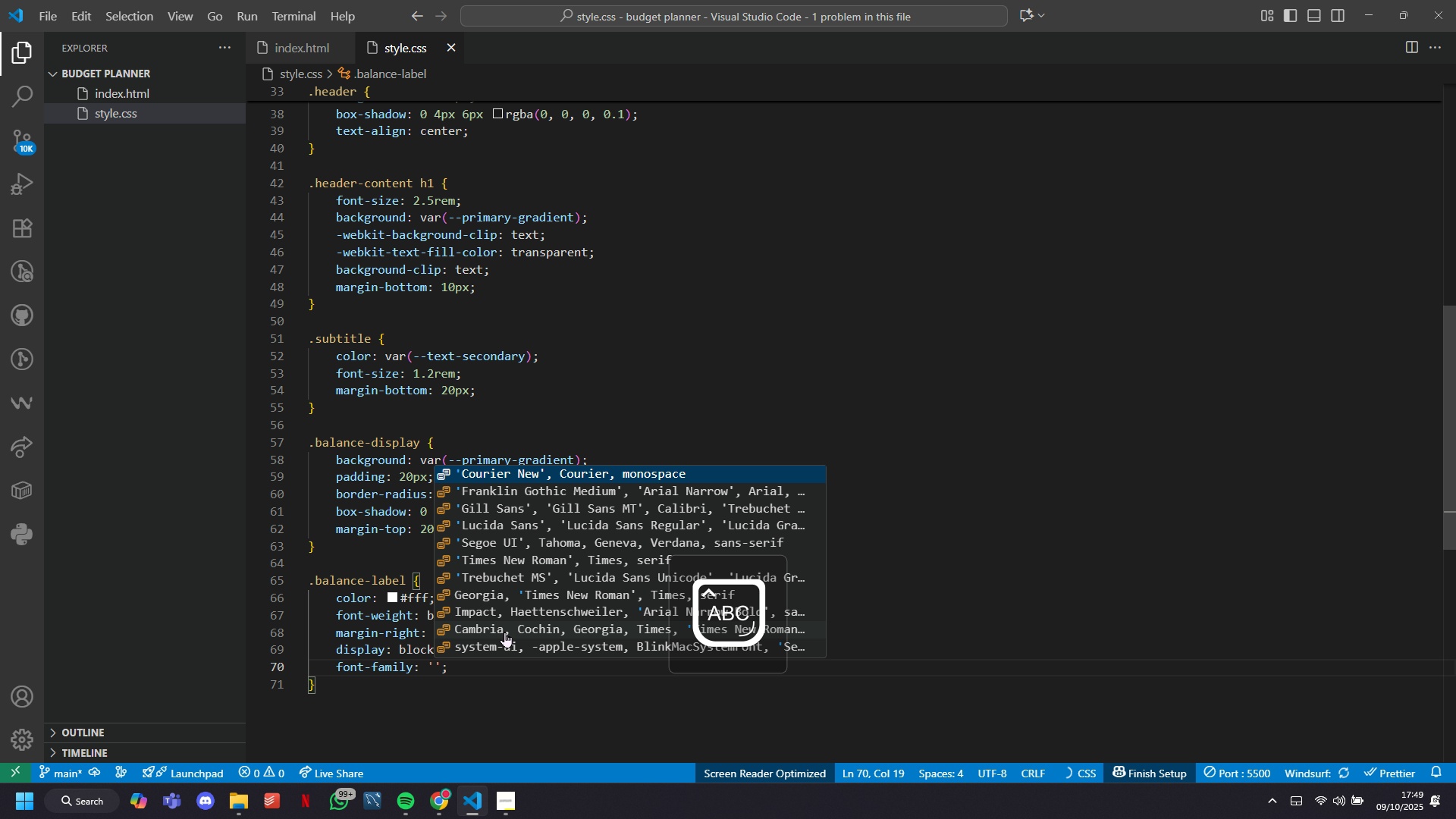 
key(C)
 